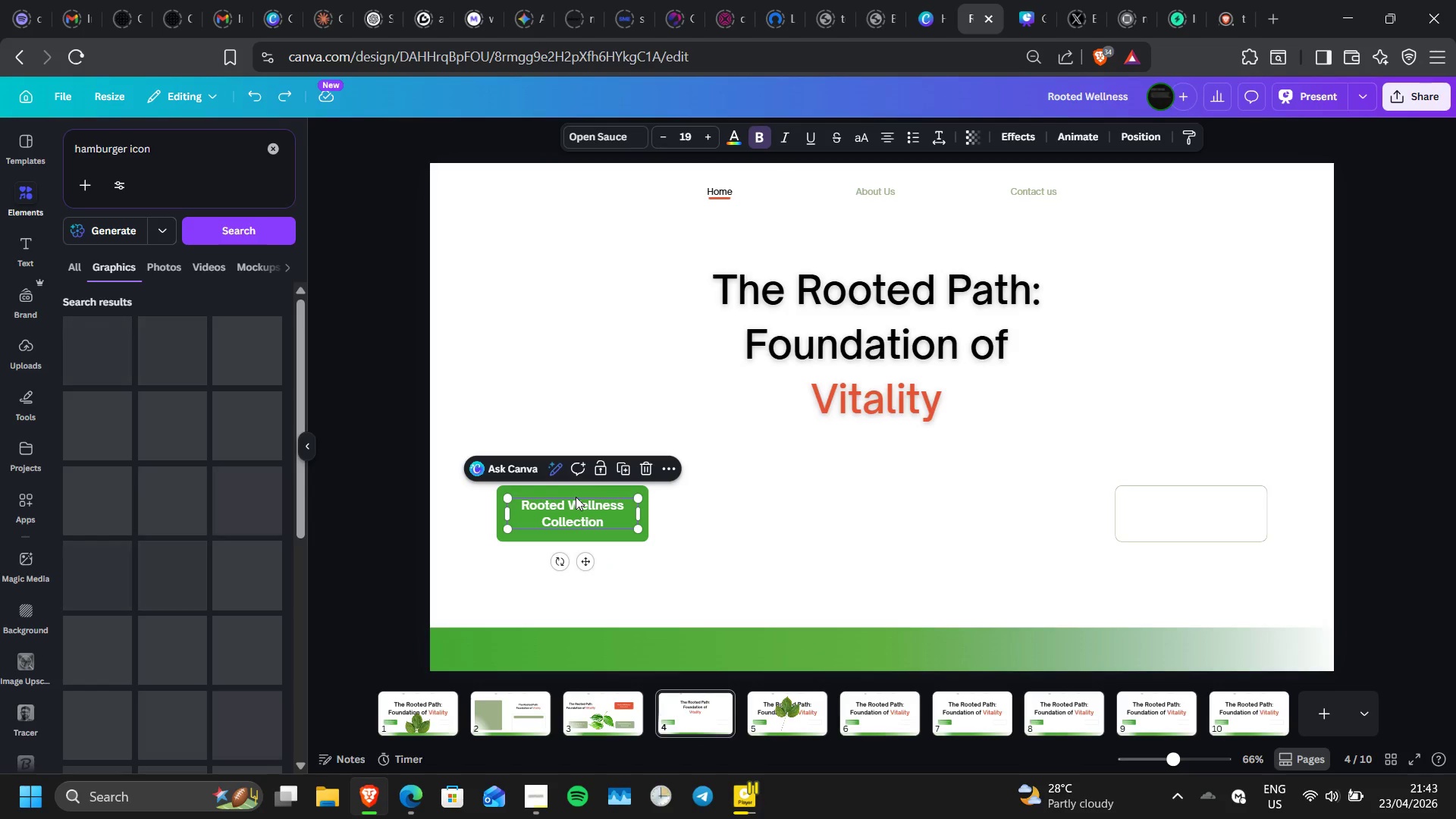 
hold_key(key=ControlLeft, duration=1.51)
hold_key(key=ControlLeft, duration=0.58)
left_click([536, 538])
 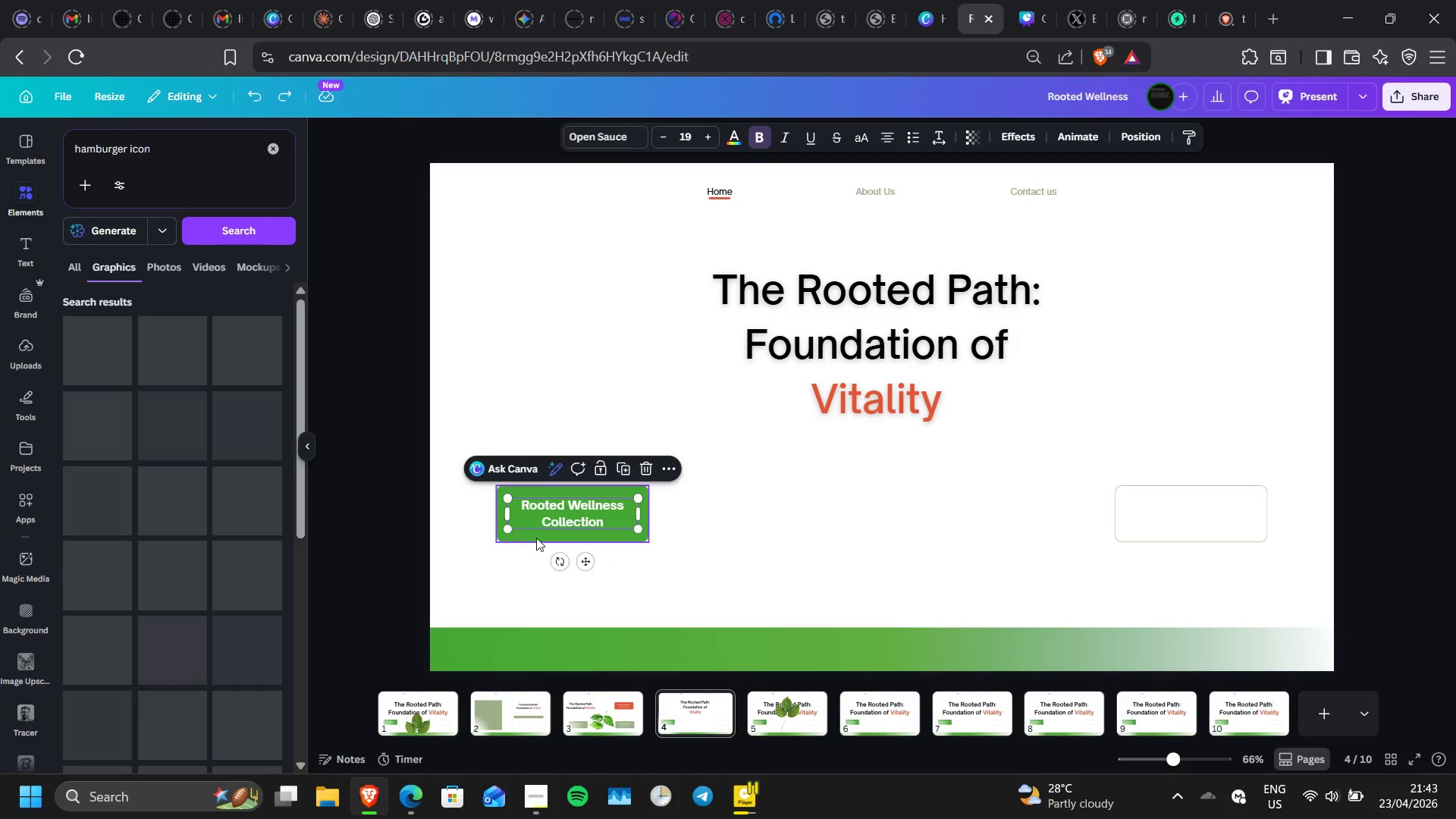 
left_click([546, 522])
 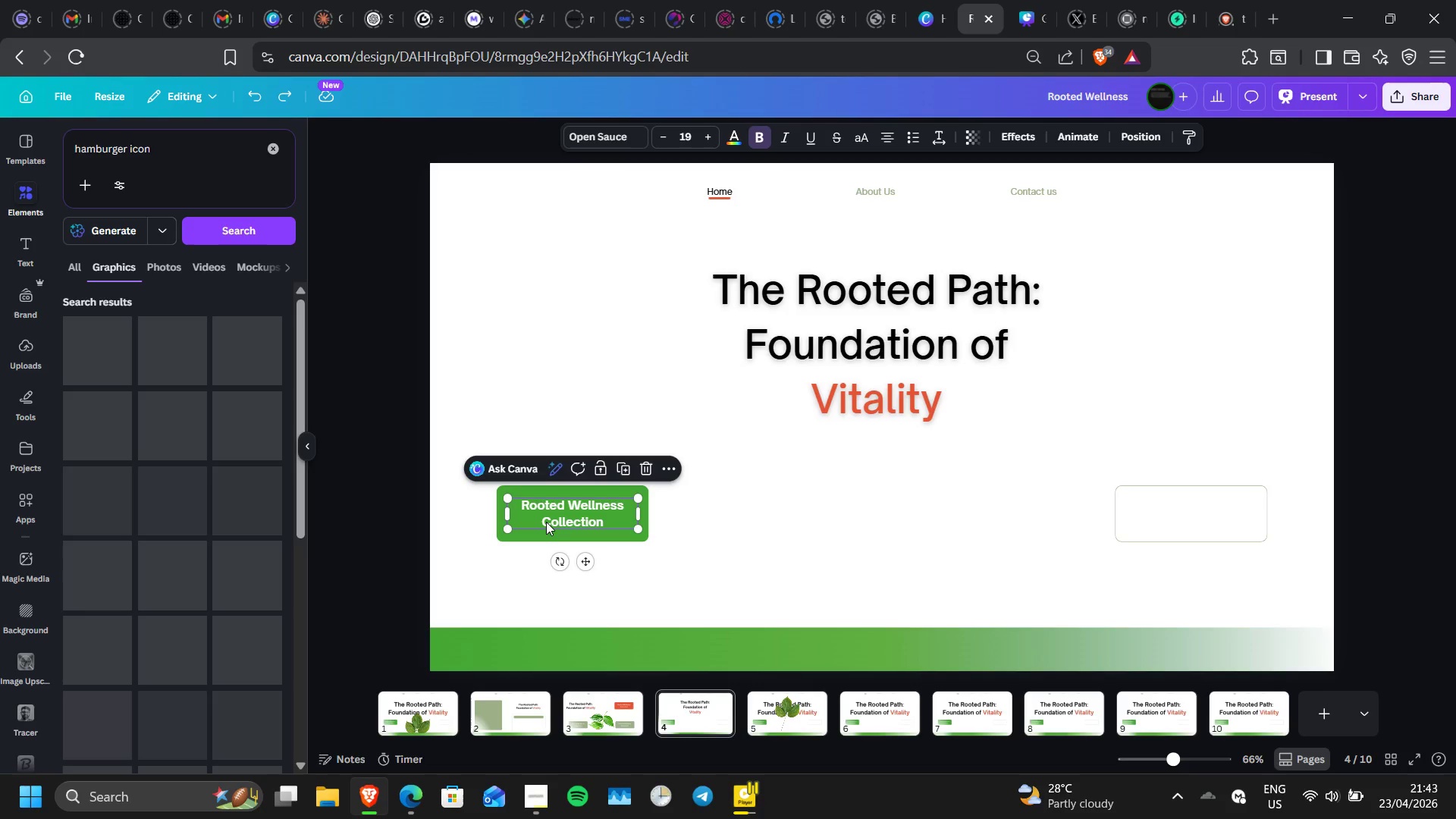 
hold_key(key=ShiftLeft, duration=1.5)
left_click([540, 538])
 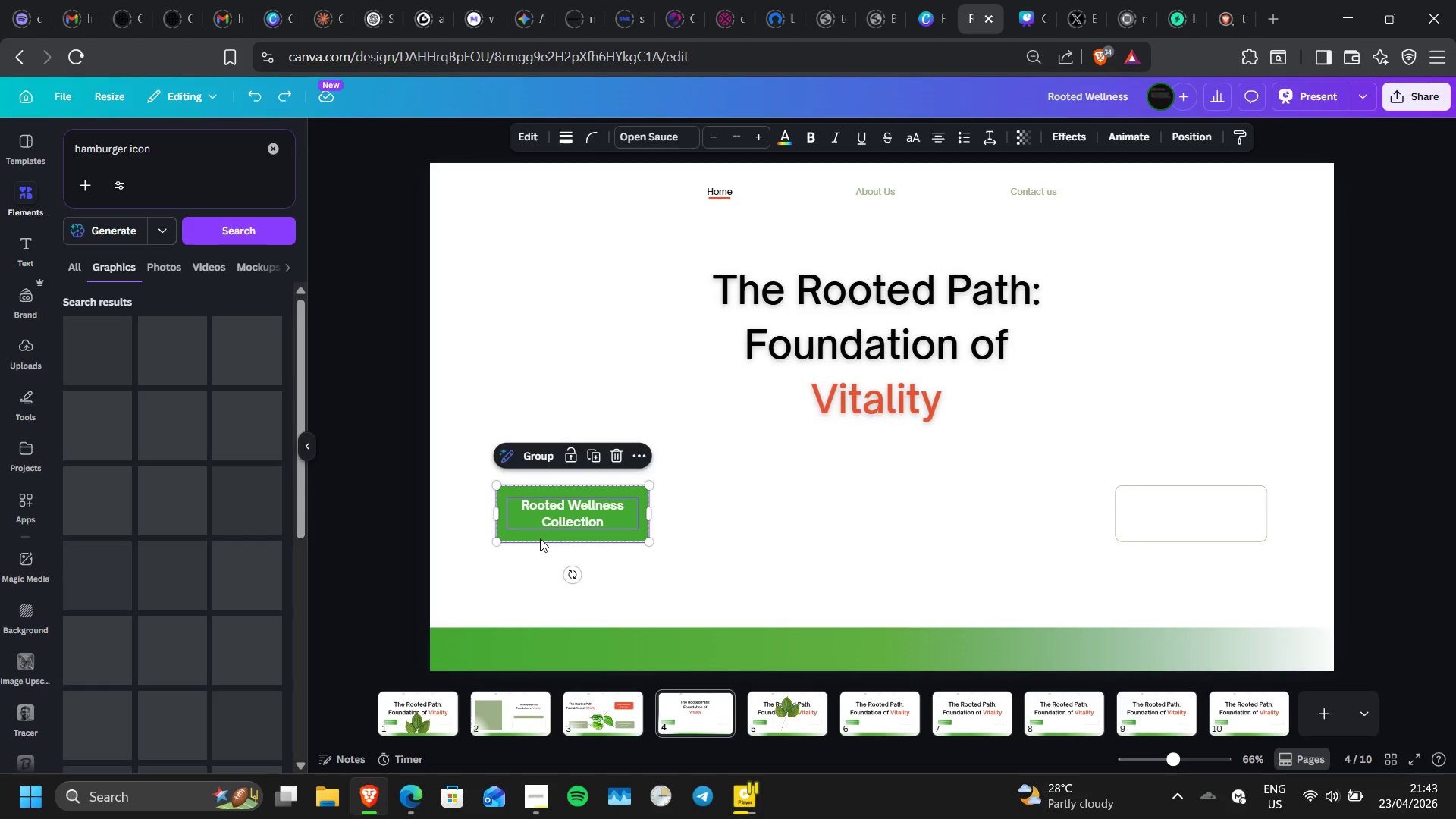 
key(Shift+ShiftLeft)
 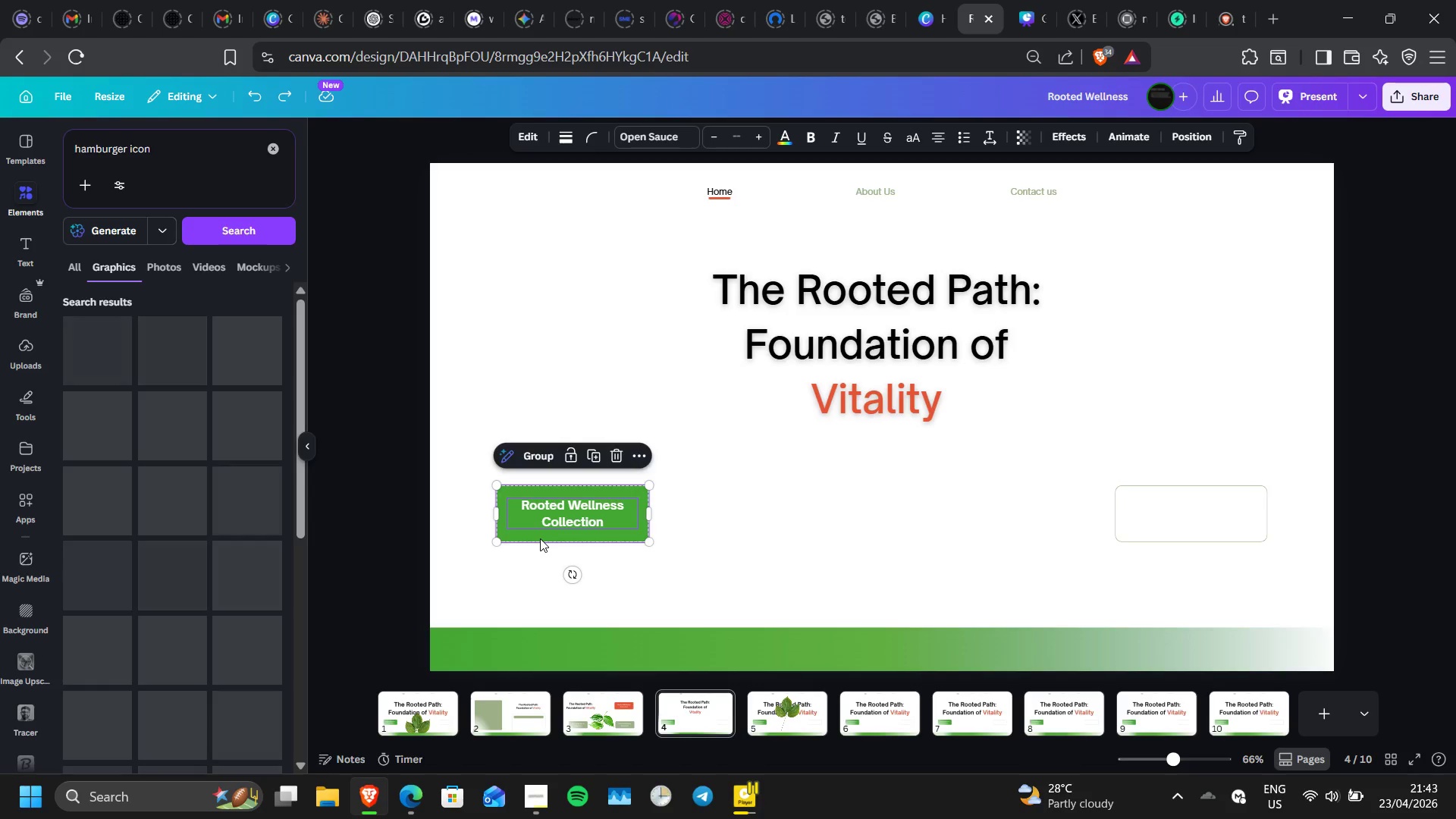 
key(Shift+ShiftLeft)
 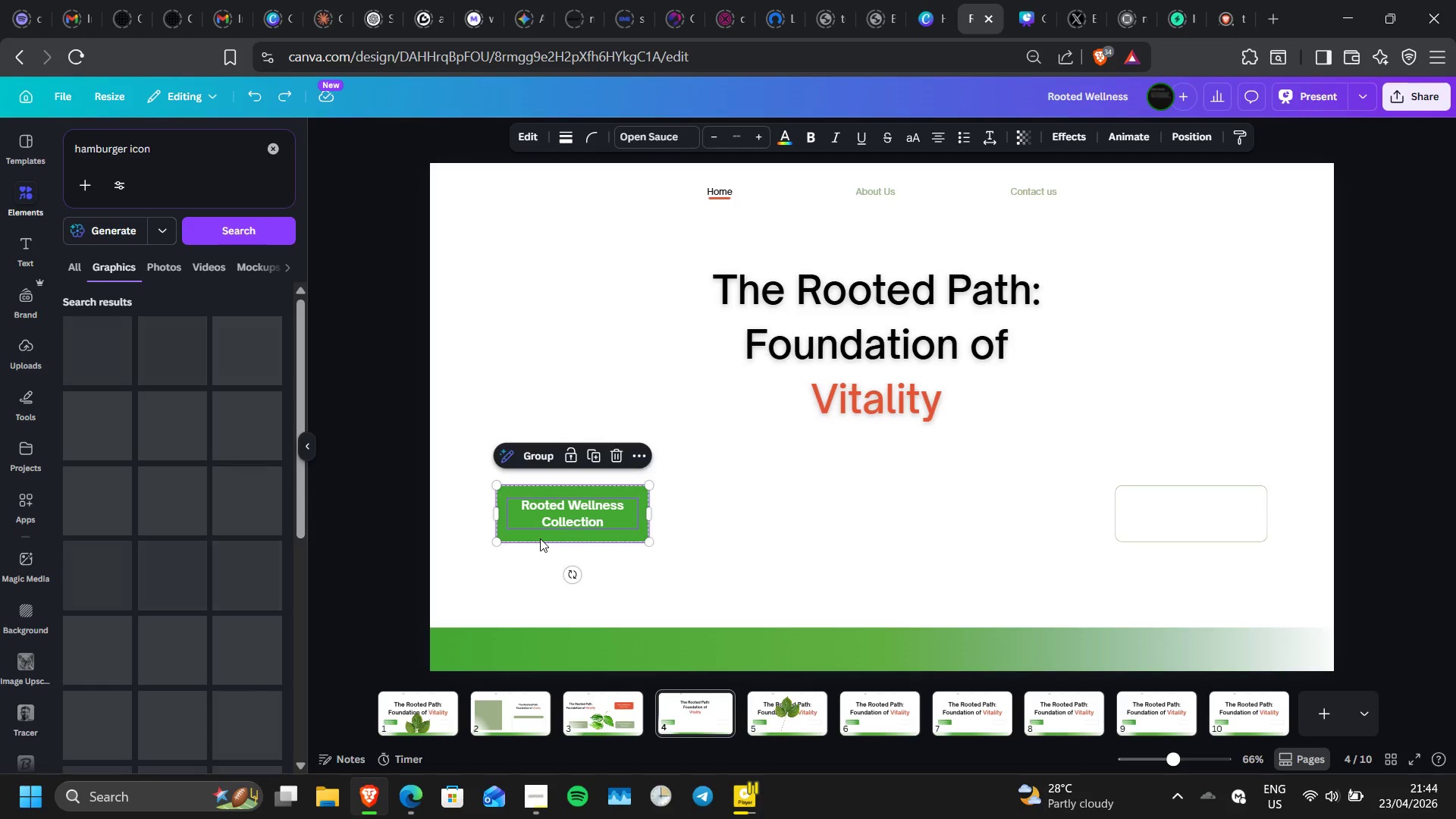 
key(Shift+ShiftLeft)
 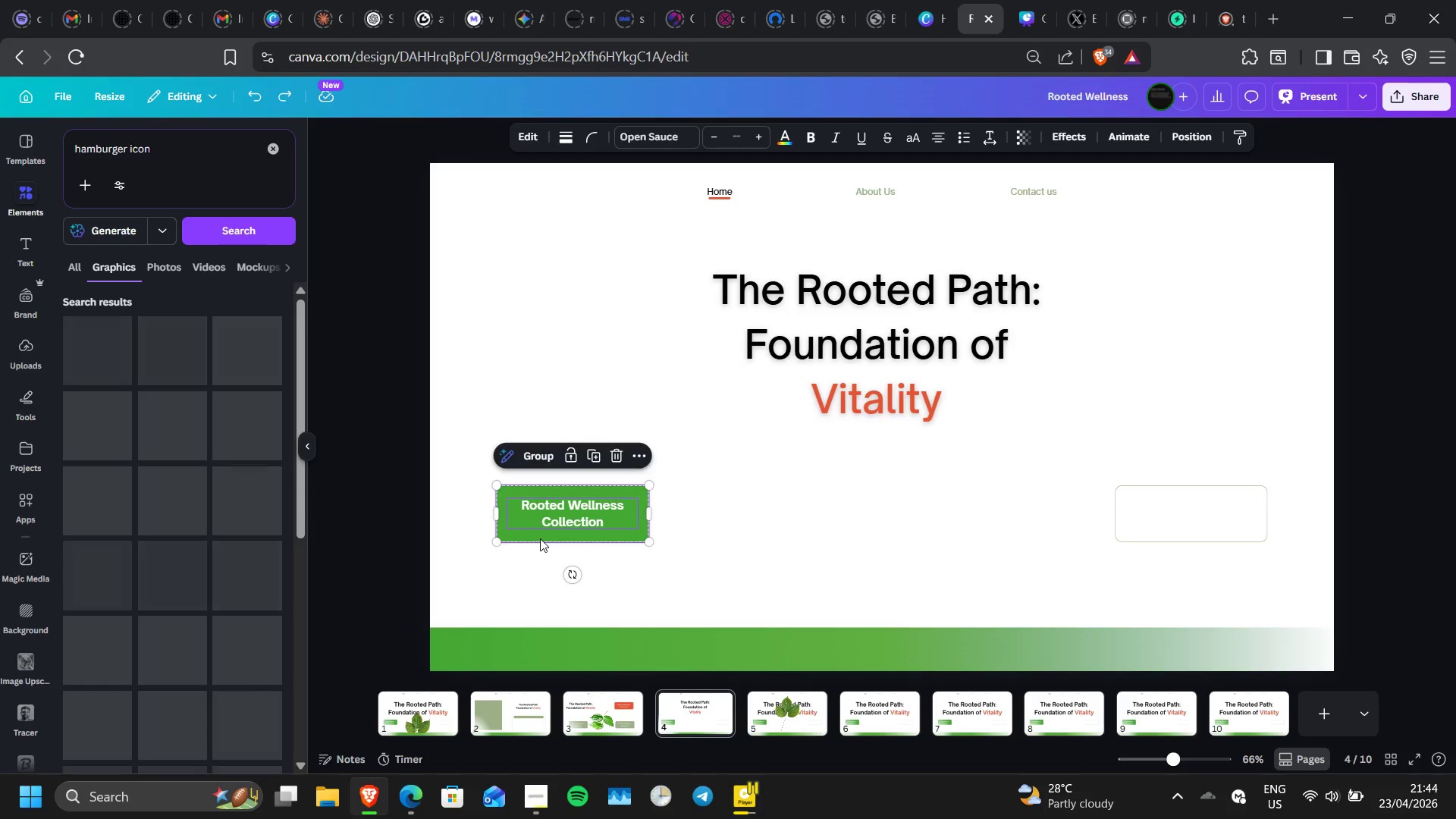 
key(Shift+ShiftLeft)
 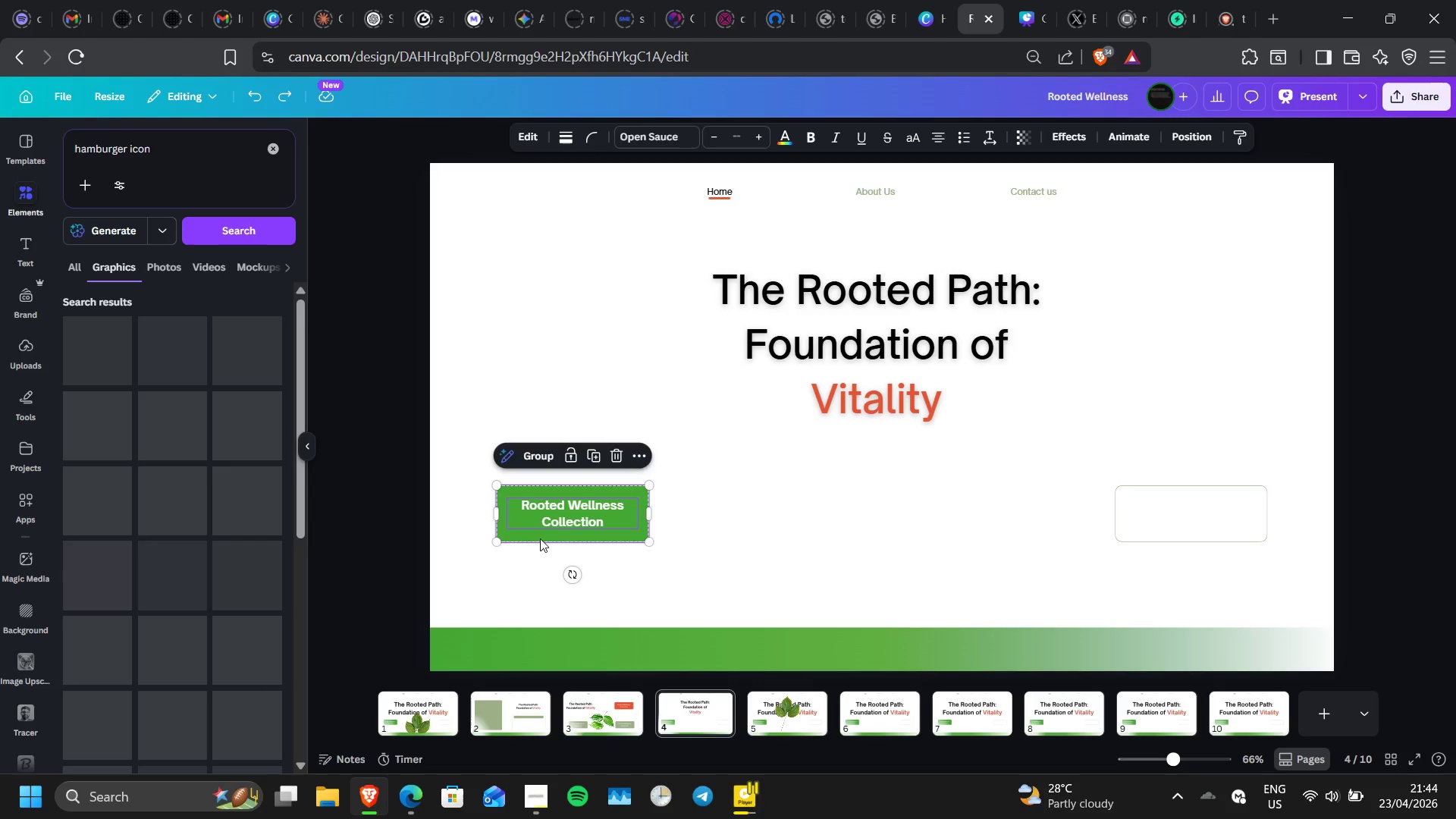 
key(Shift+ShiftLeft)
 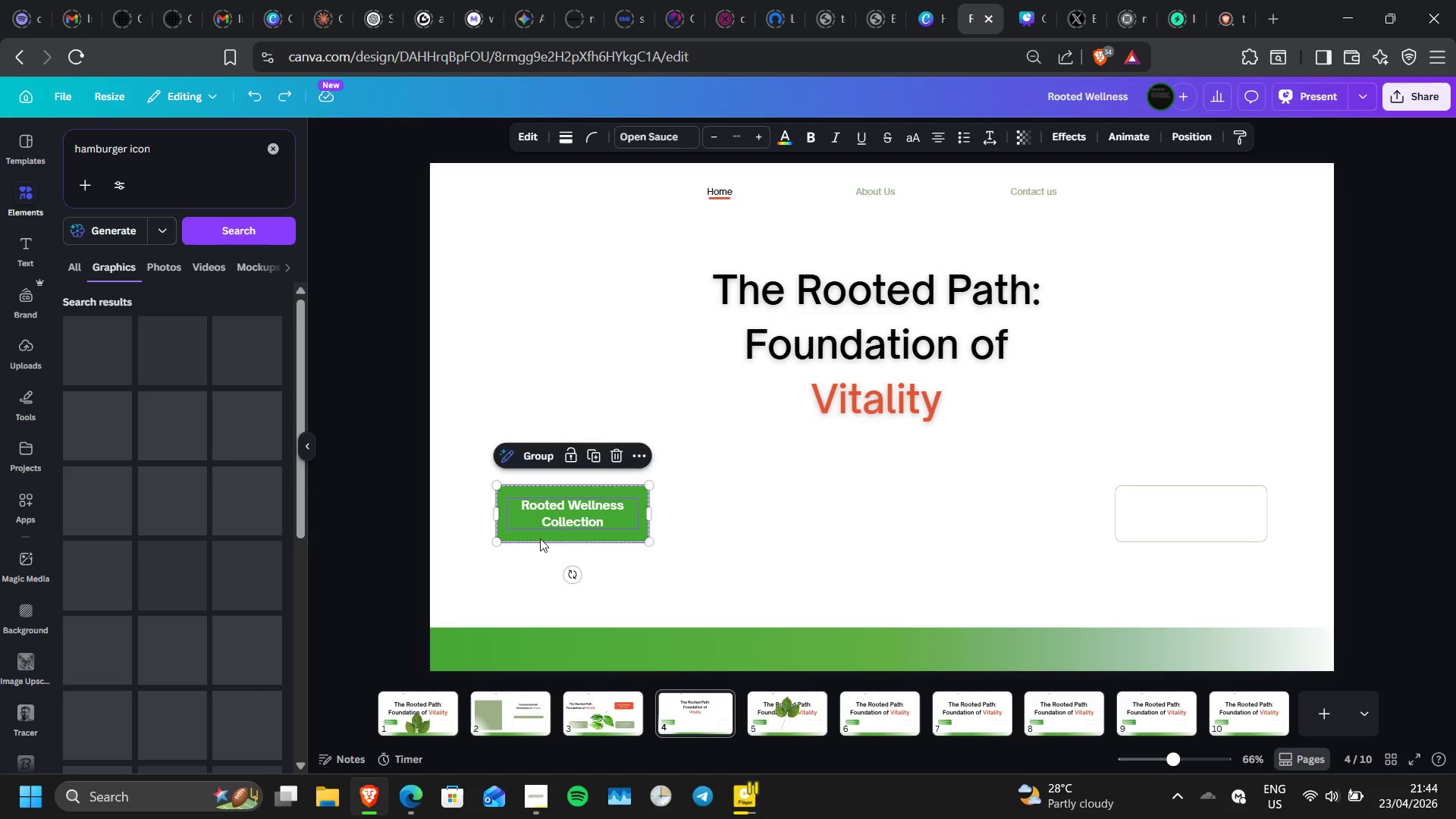 
key(Shift+ShiftLeft)
 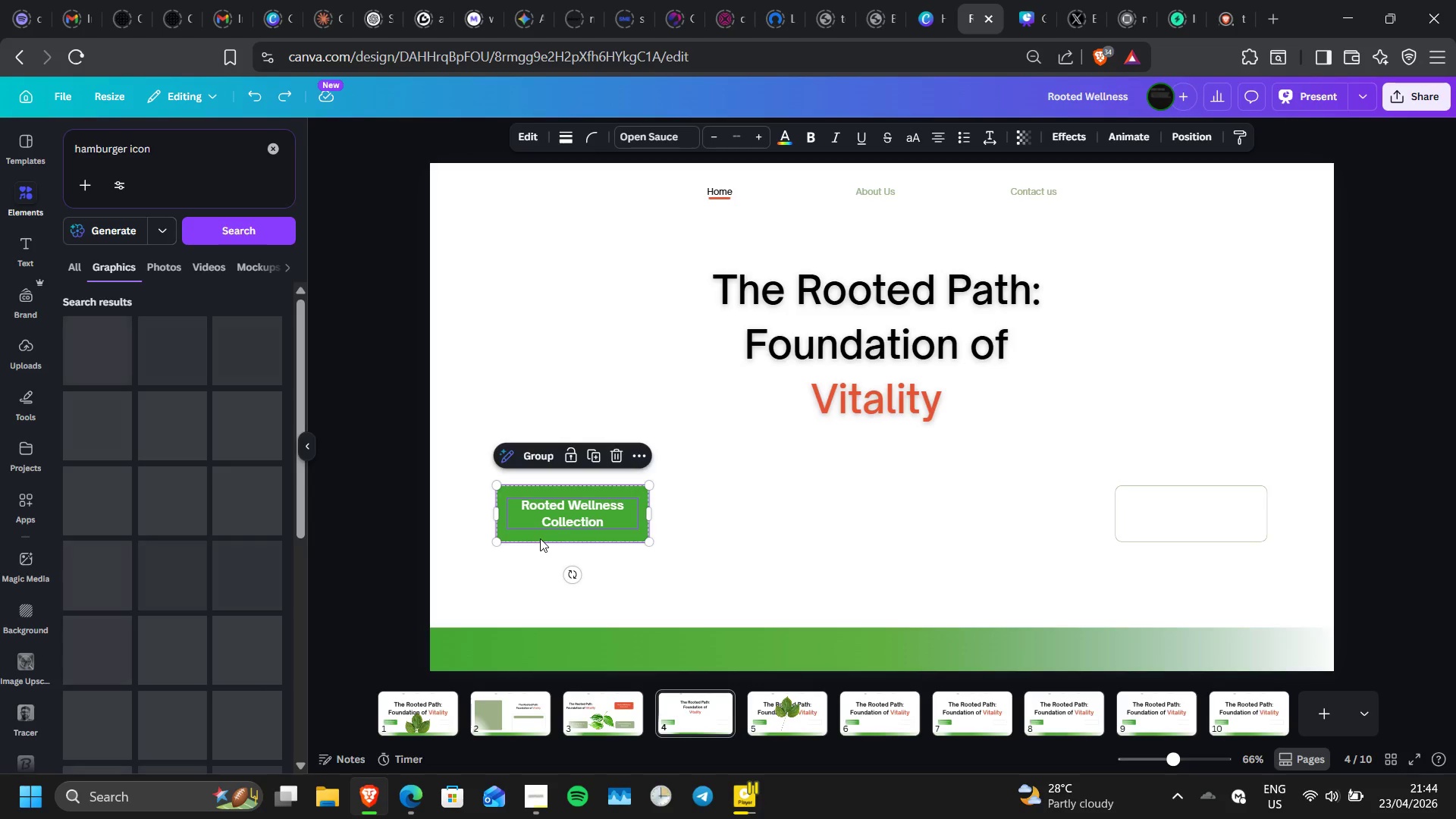 
key(Shift+ShiftLeft)
 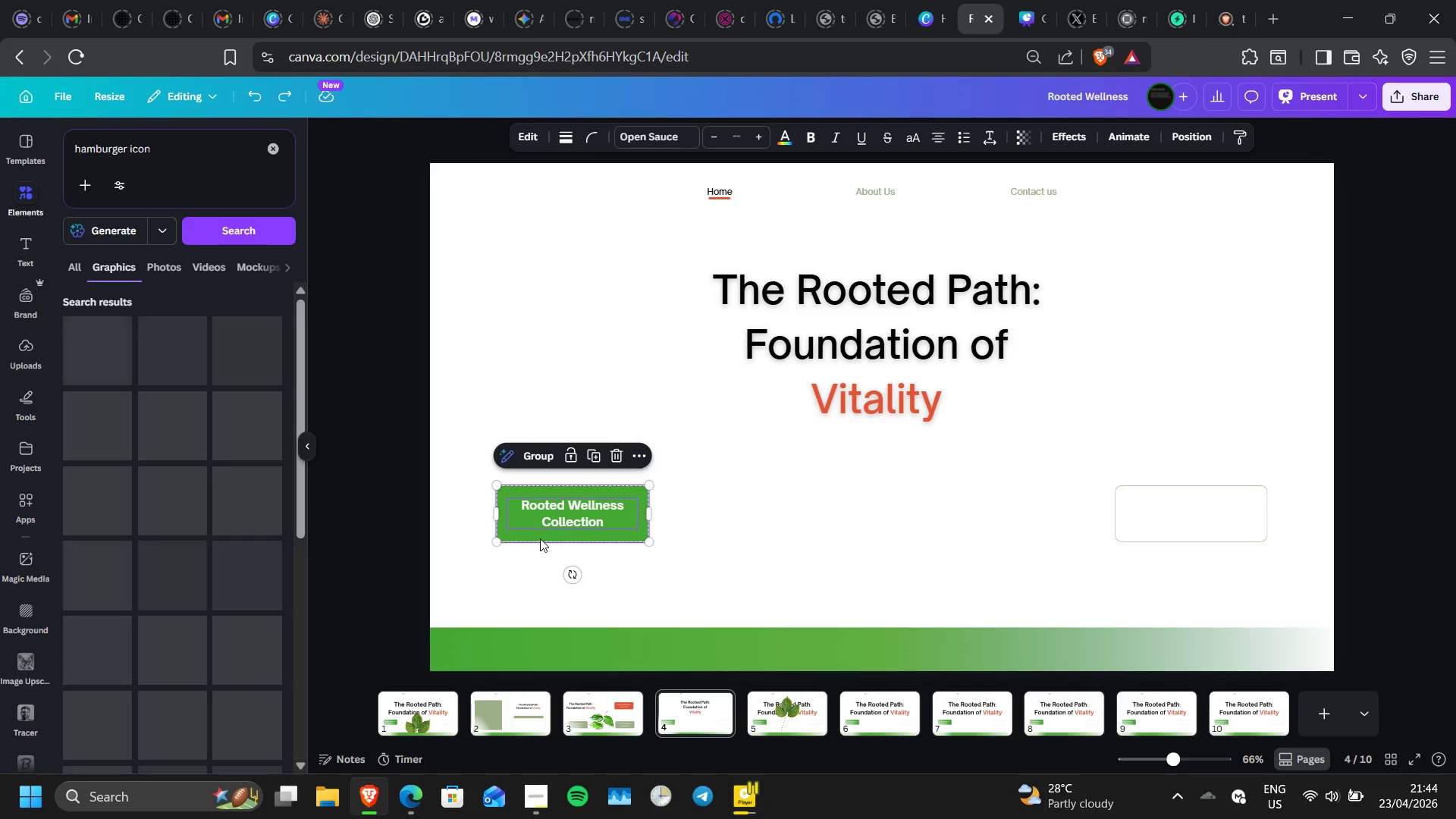 
key(Shift+ShiftLeft)
 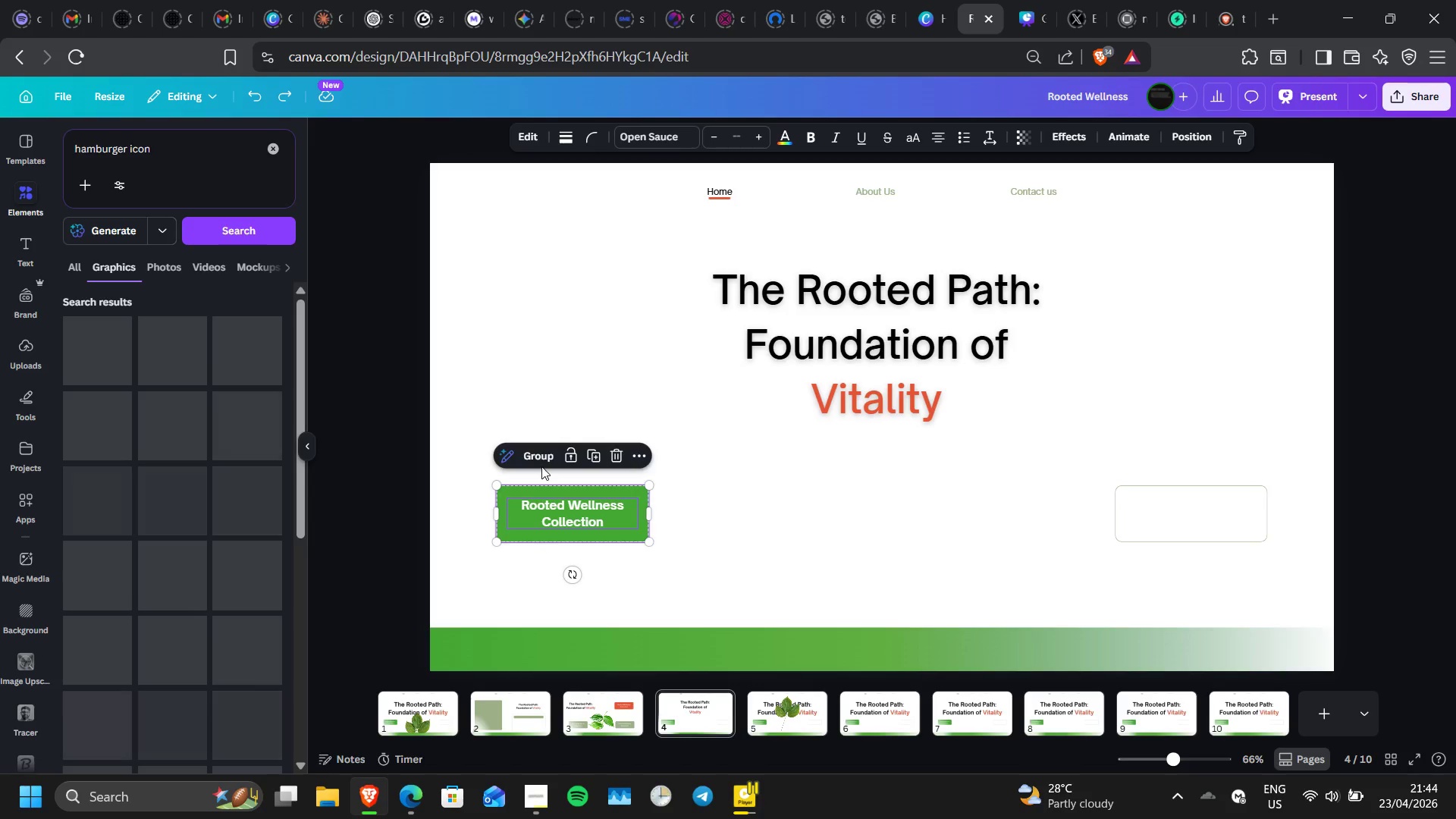 
left_click([541, 466])
 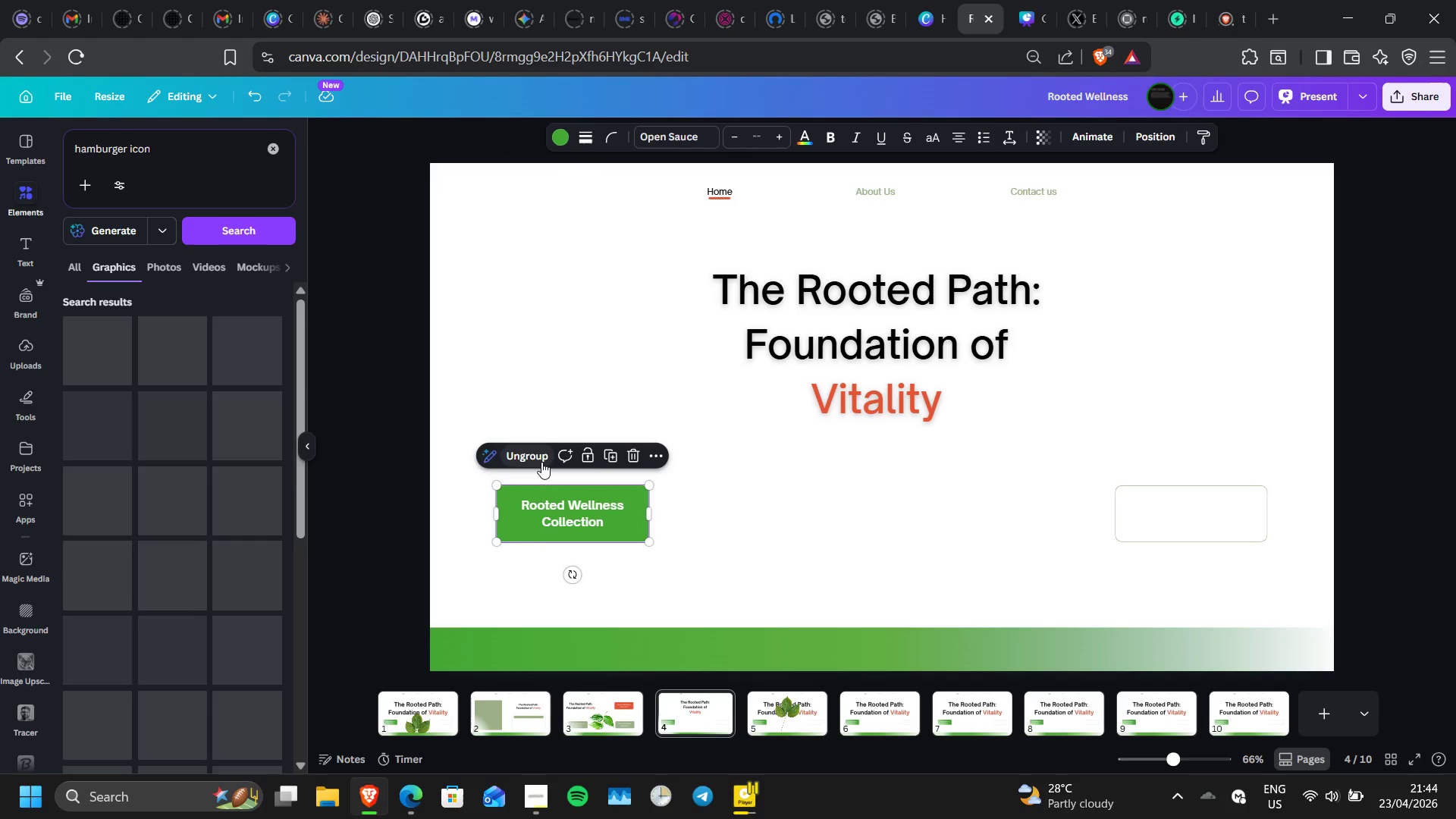 
left_click([541, 462])
 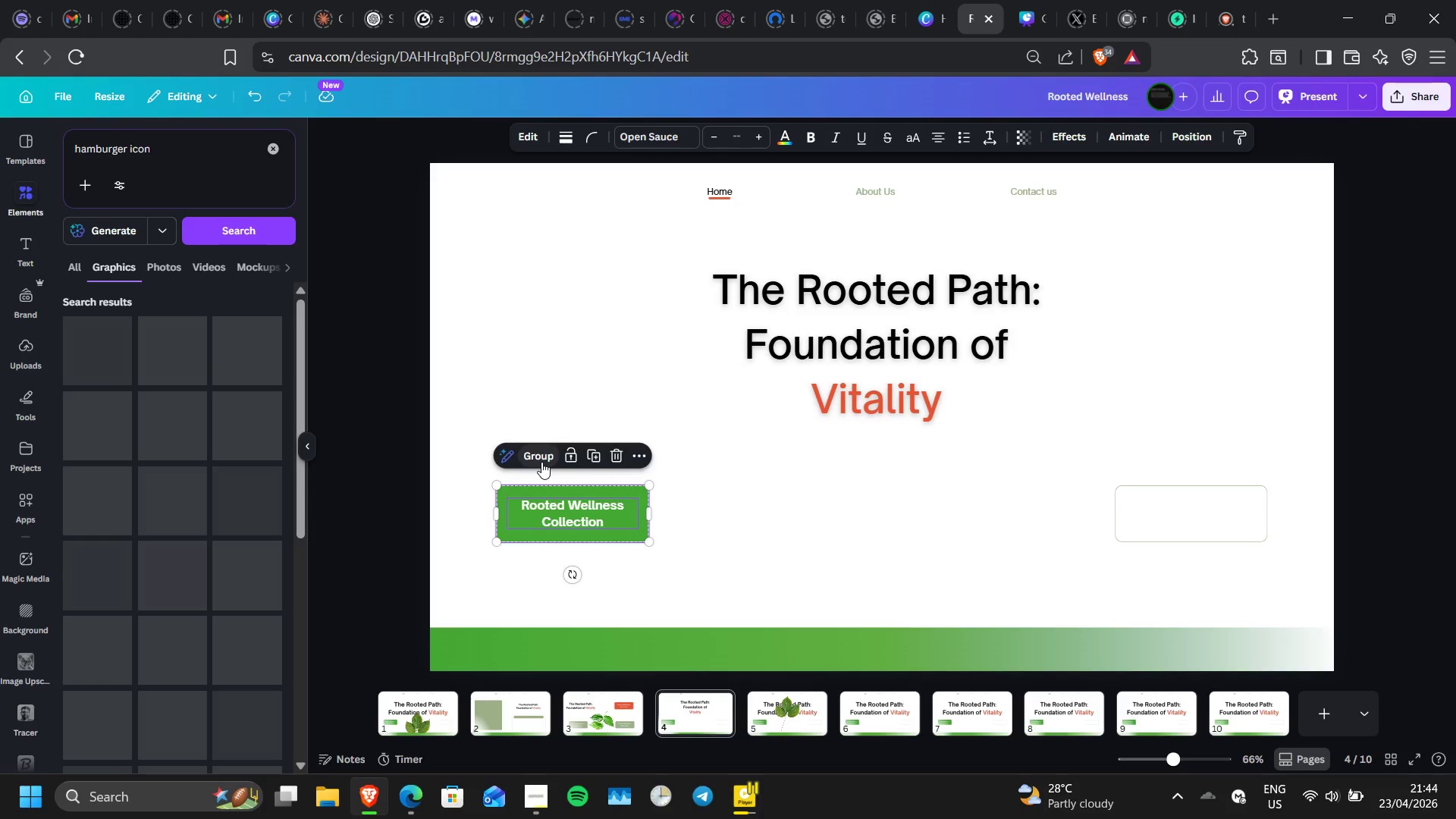 
left_click([541, 462])
 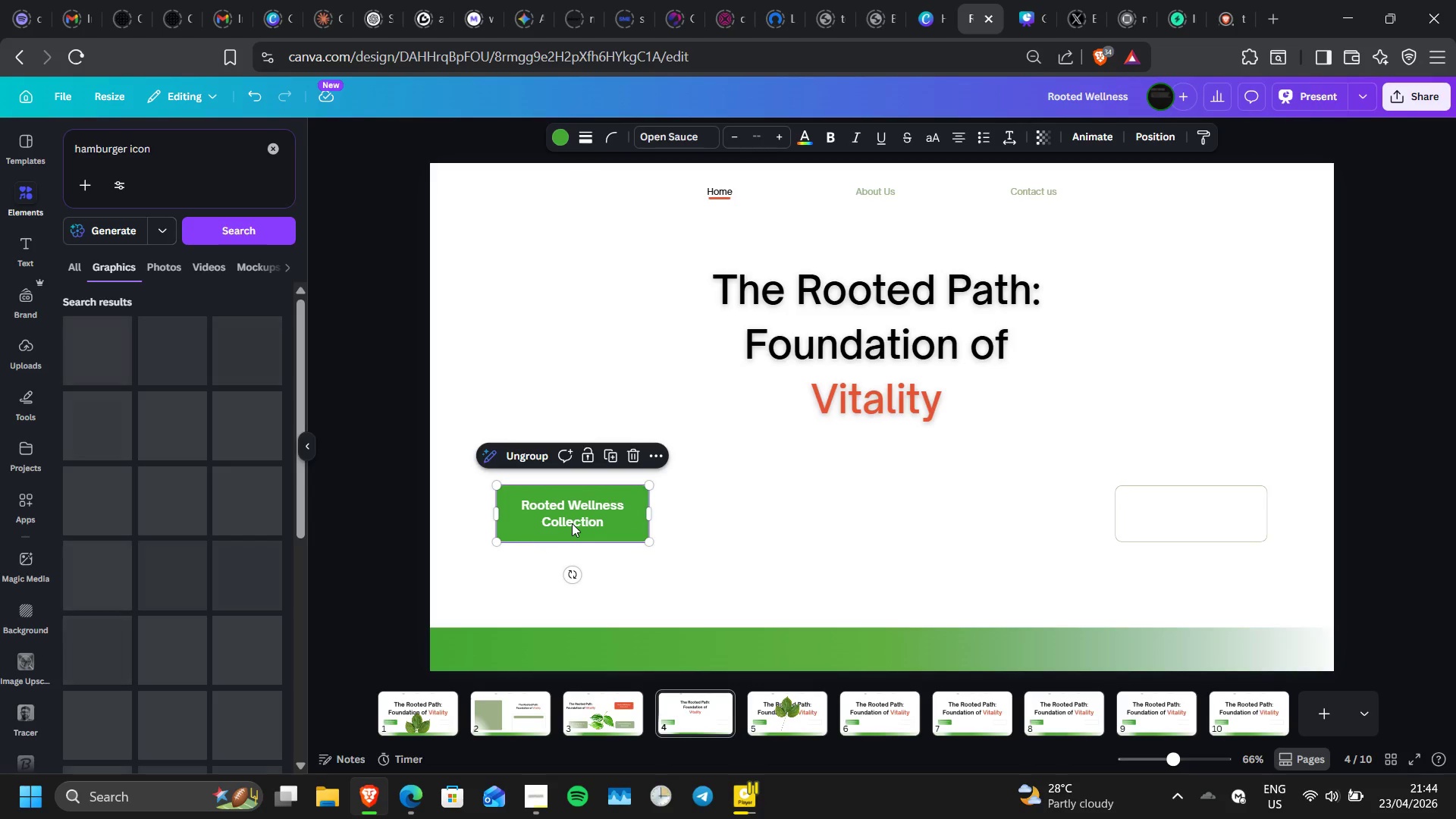 
left_click_drag(start_coordinate=[572, 523], to_coordinate=[566, 308])
 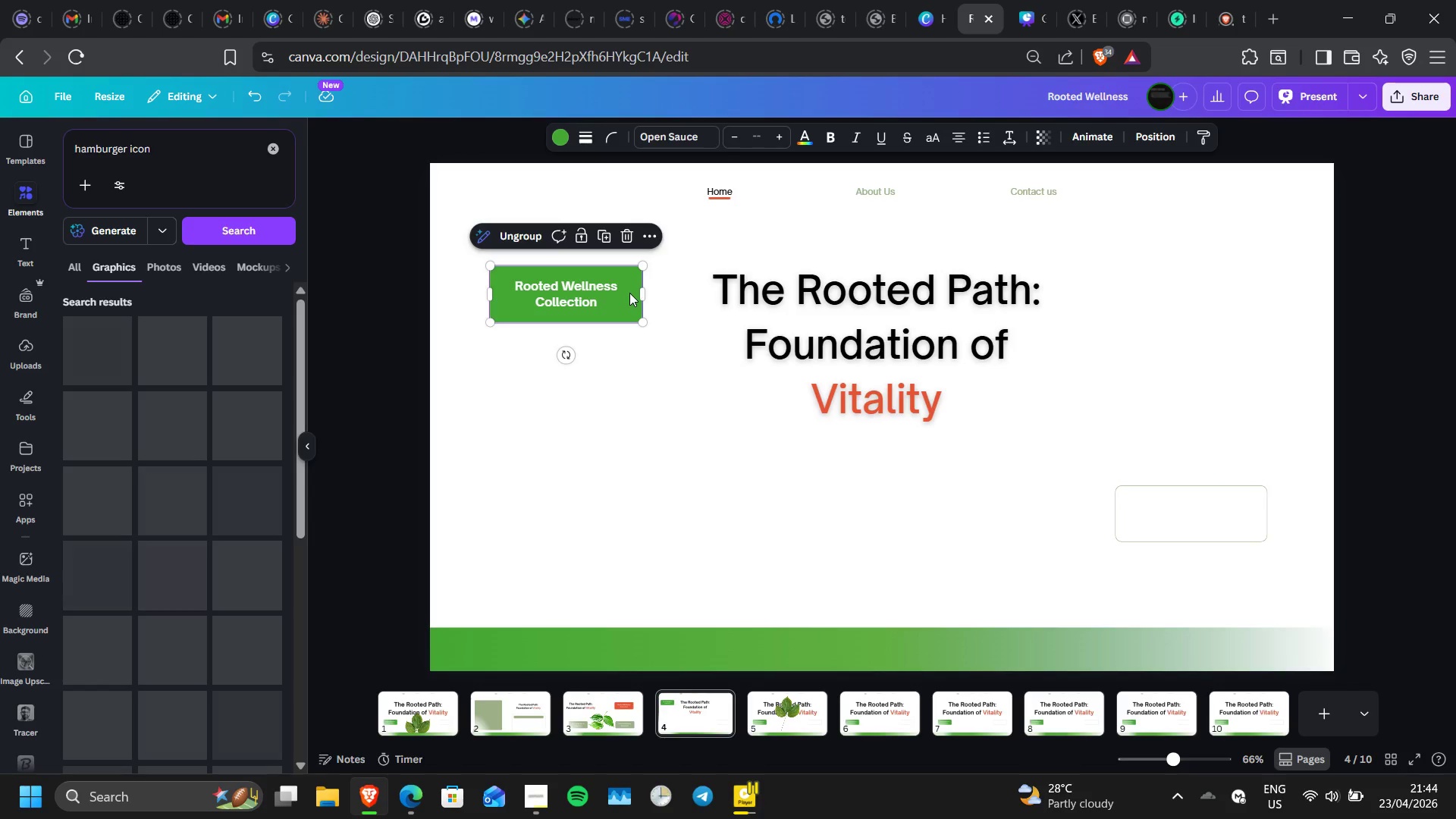 
wait(7.88)
 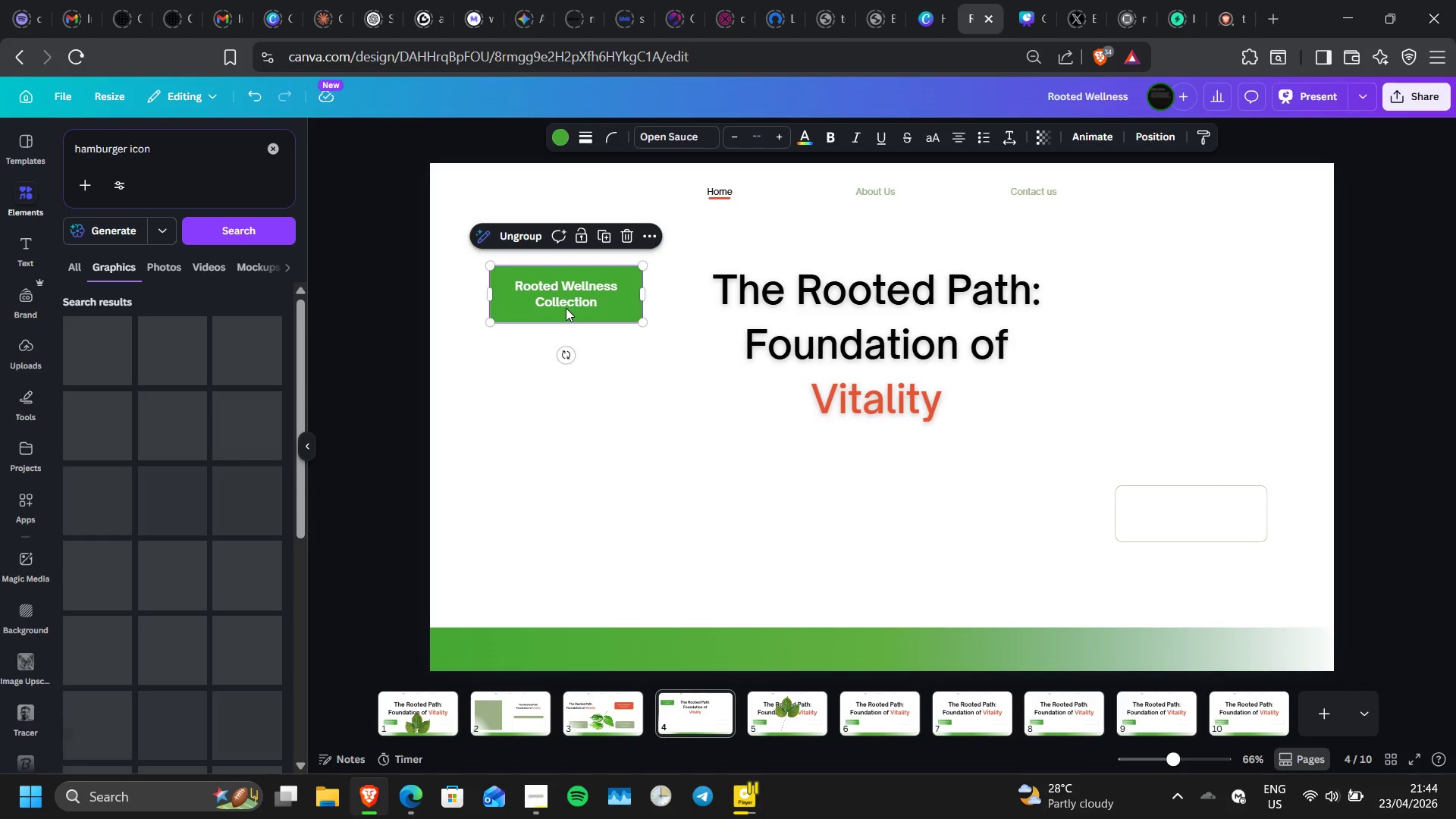 
left_click_drag(start_coordinate=[644, 323], to_coordinate=[629, 304])
 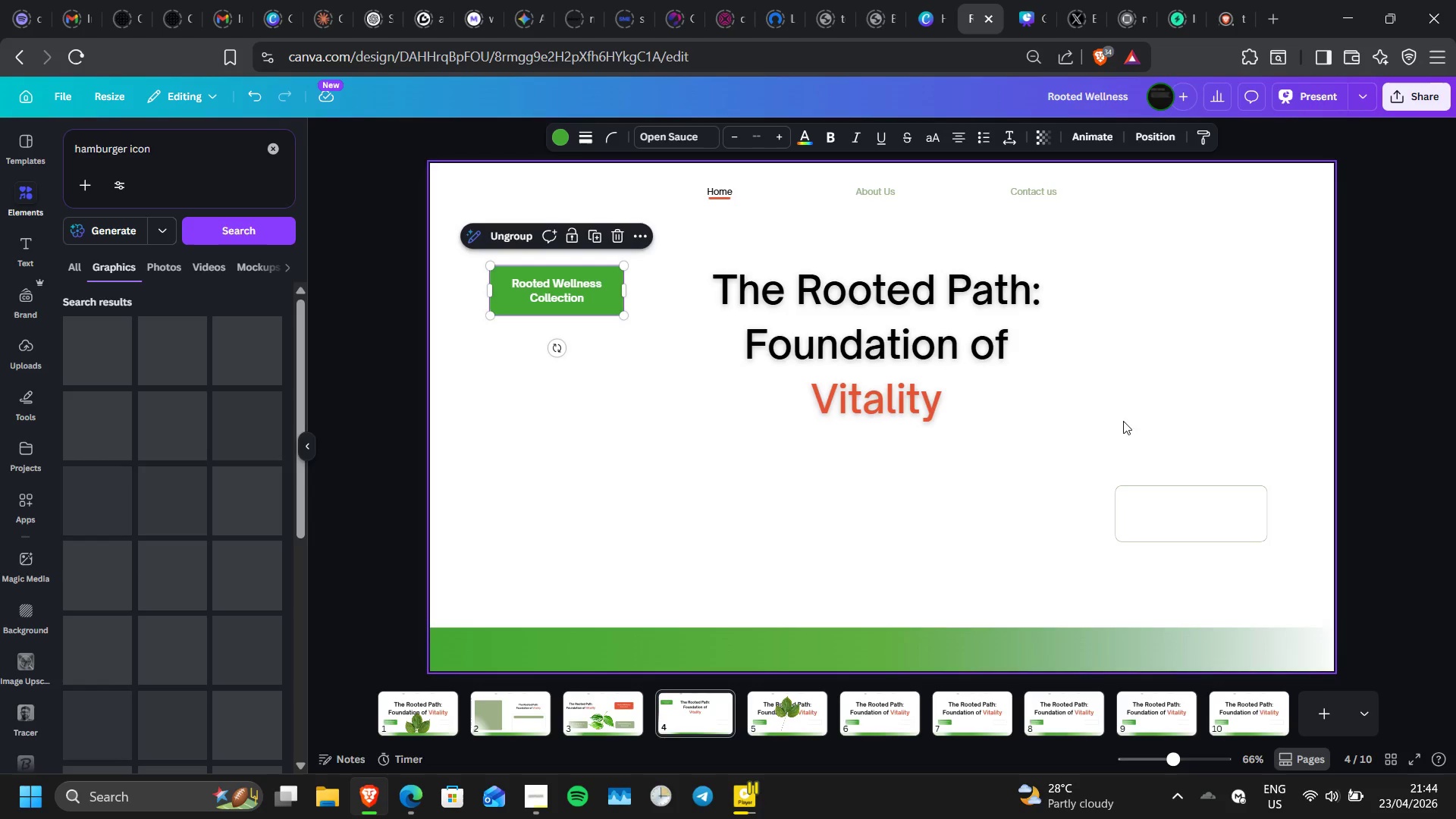 
left_click([1213, 513])
 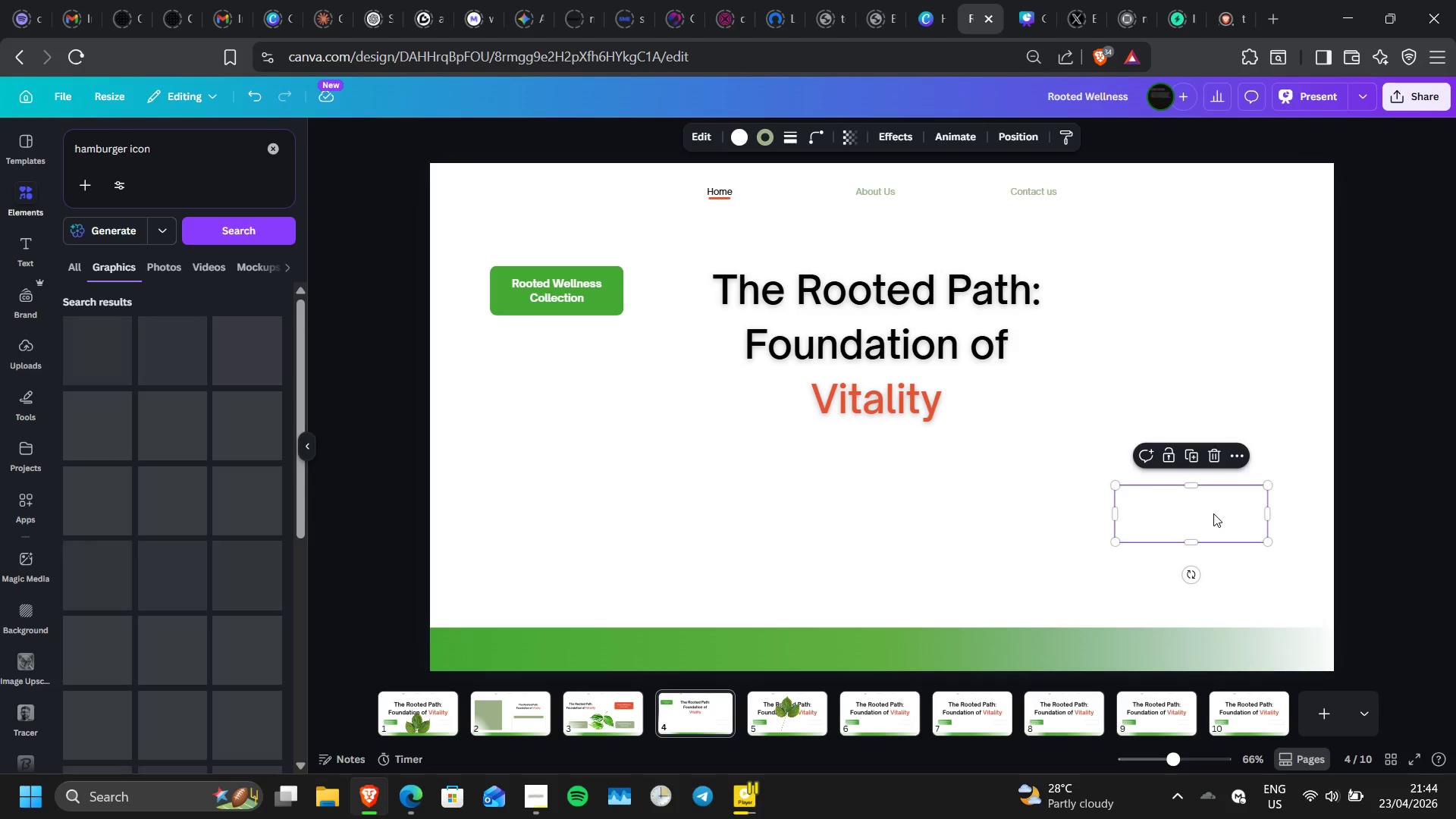 
left_click_drag(start_coordinate=[1213, 513], to_coordinate=[1224, 293])
 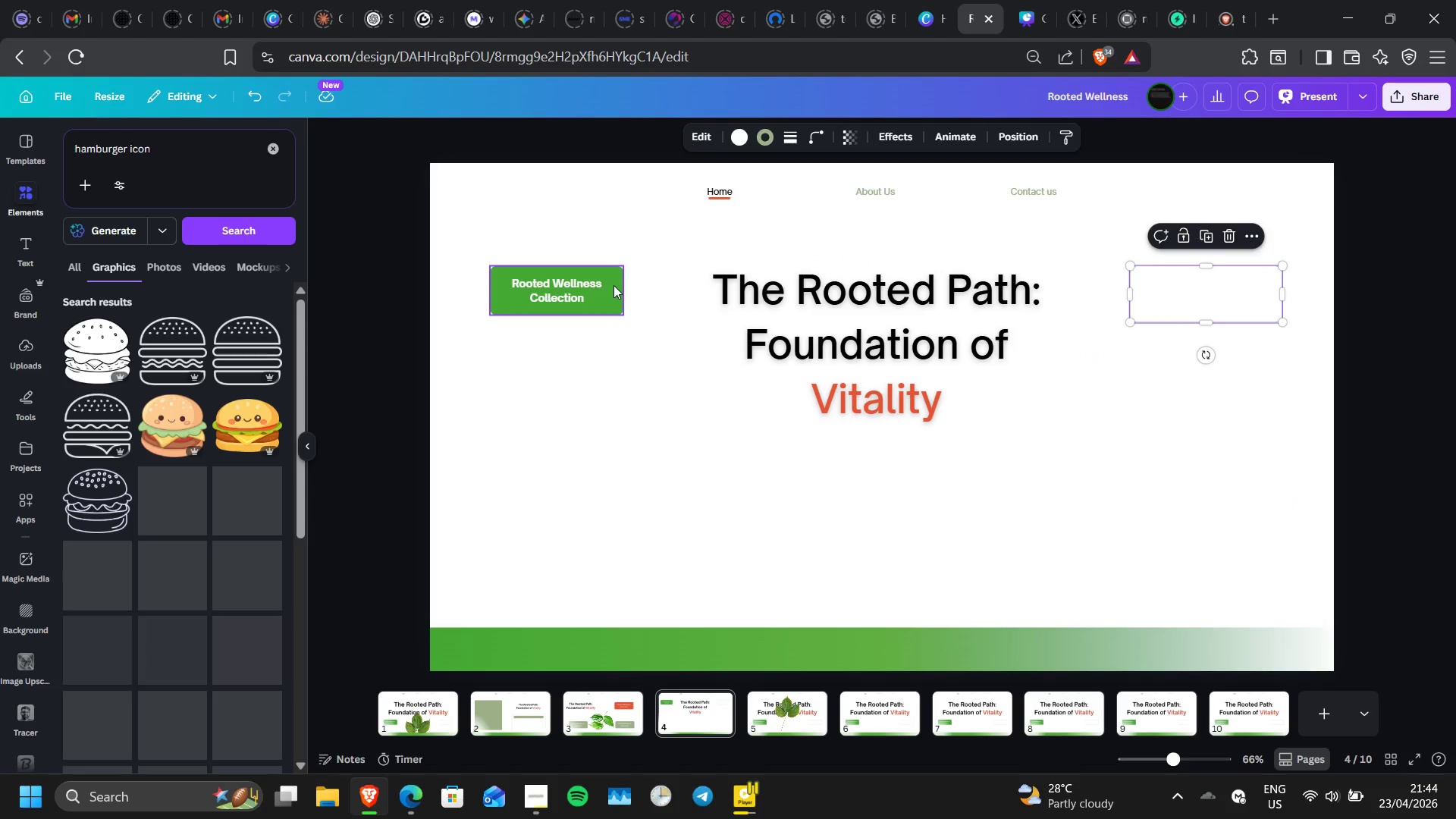 
left_click([613, 285])
 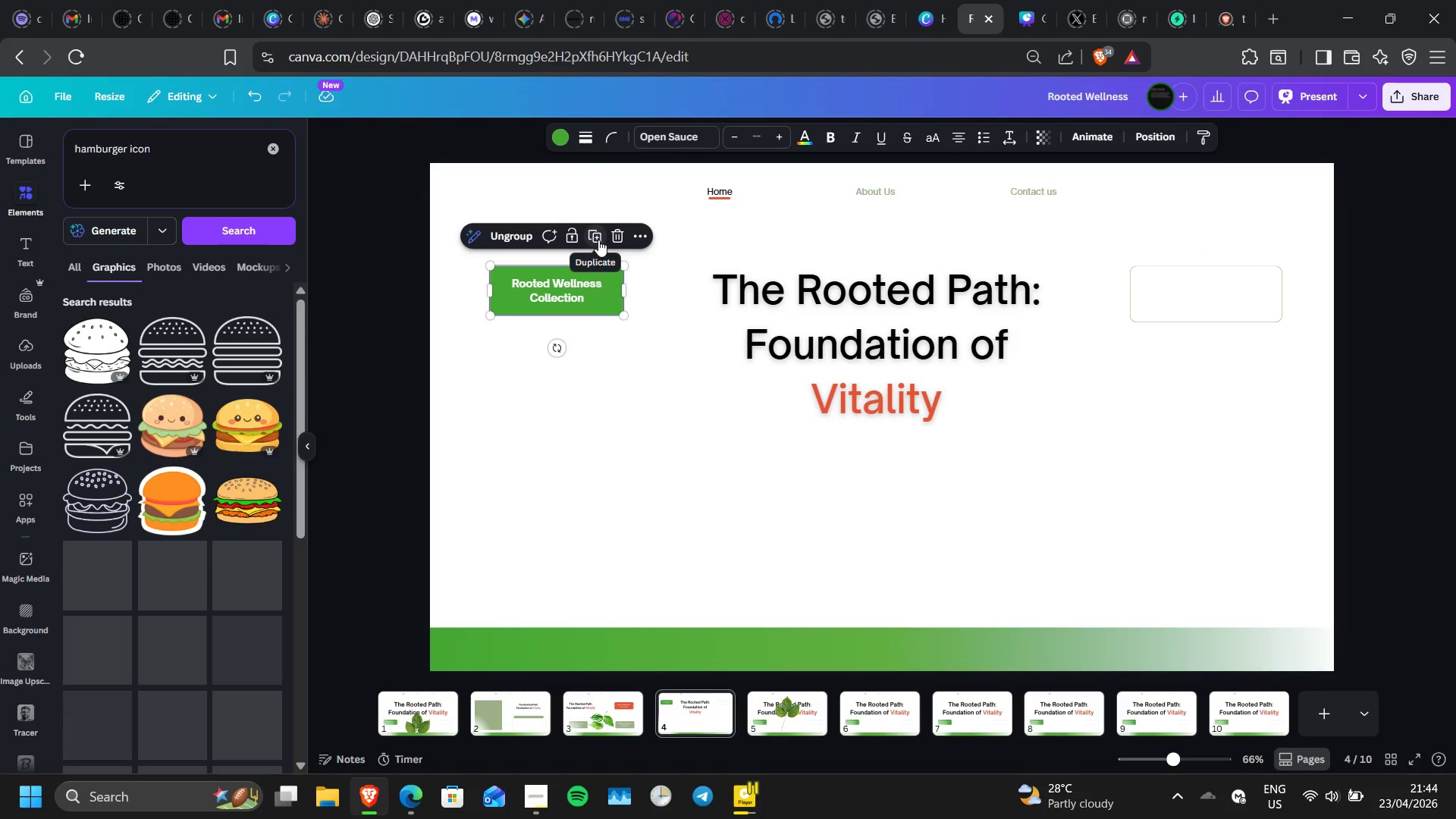 
left_click([598, 240])
 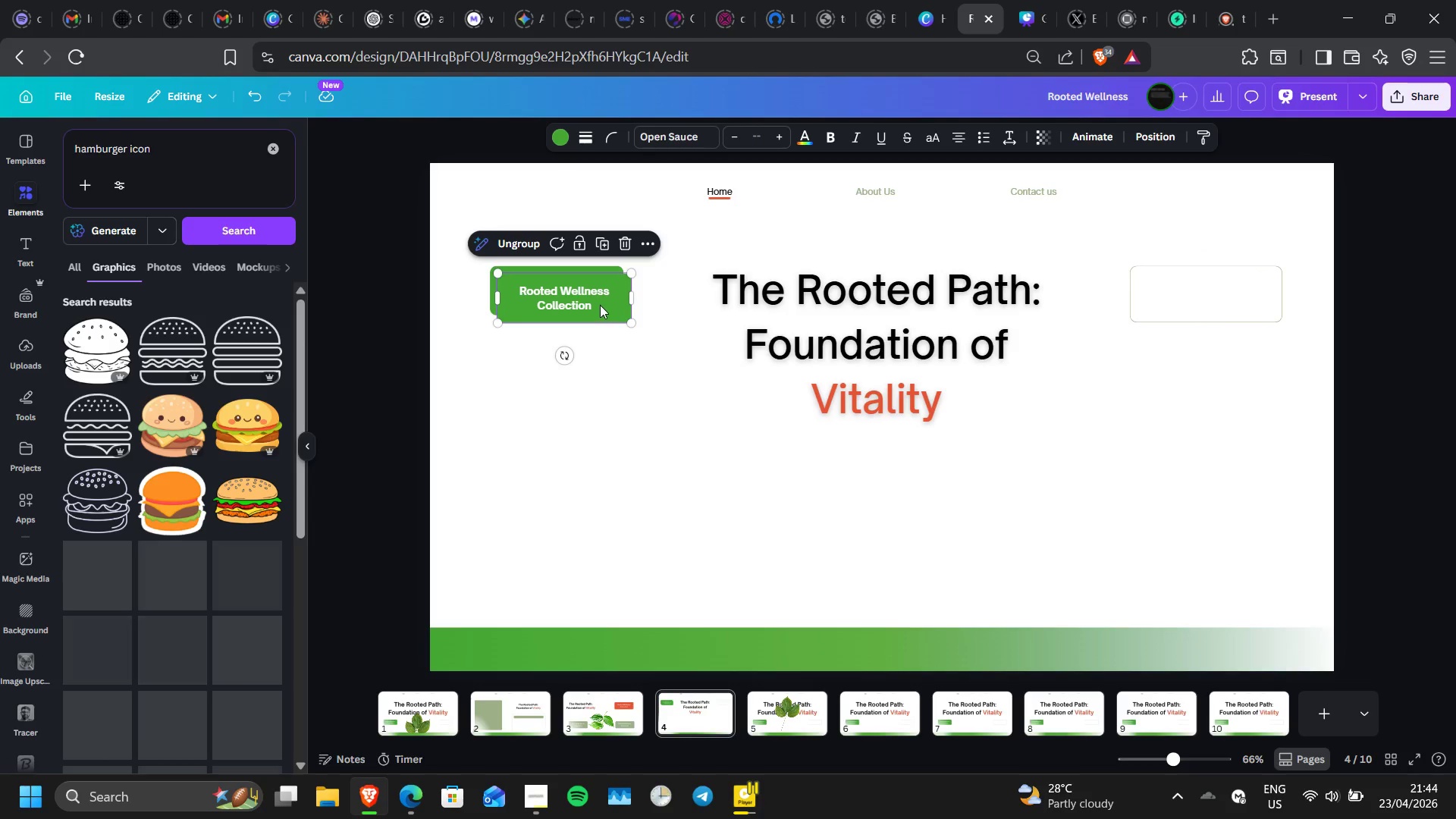 
left_click_drag(start_coordinate=[600, 305], to_coordinate=[1044, 472])
 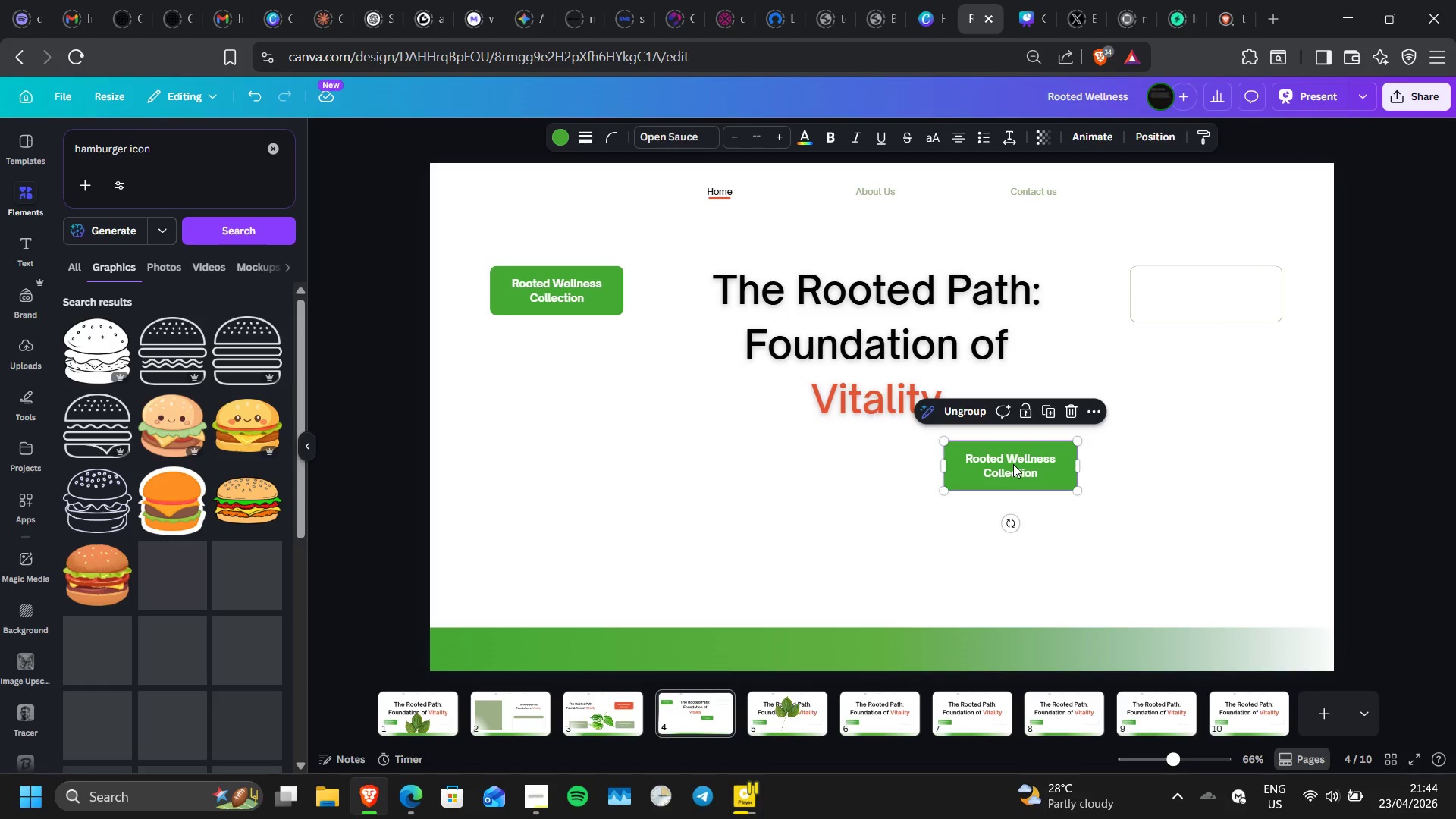 
left_click_drag(start_coordinate=[1013, 464], to_coordinate=[1208, 450])
 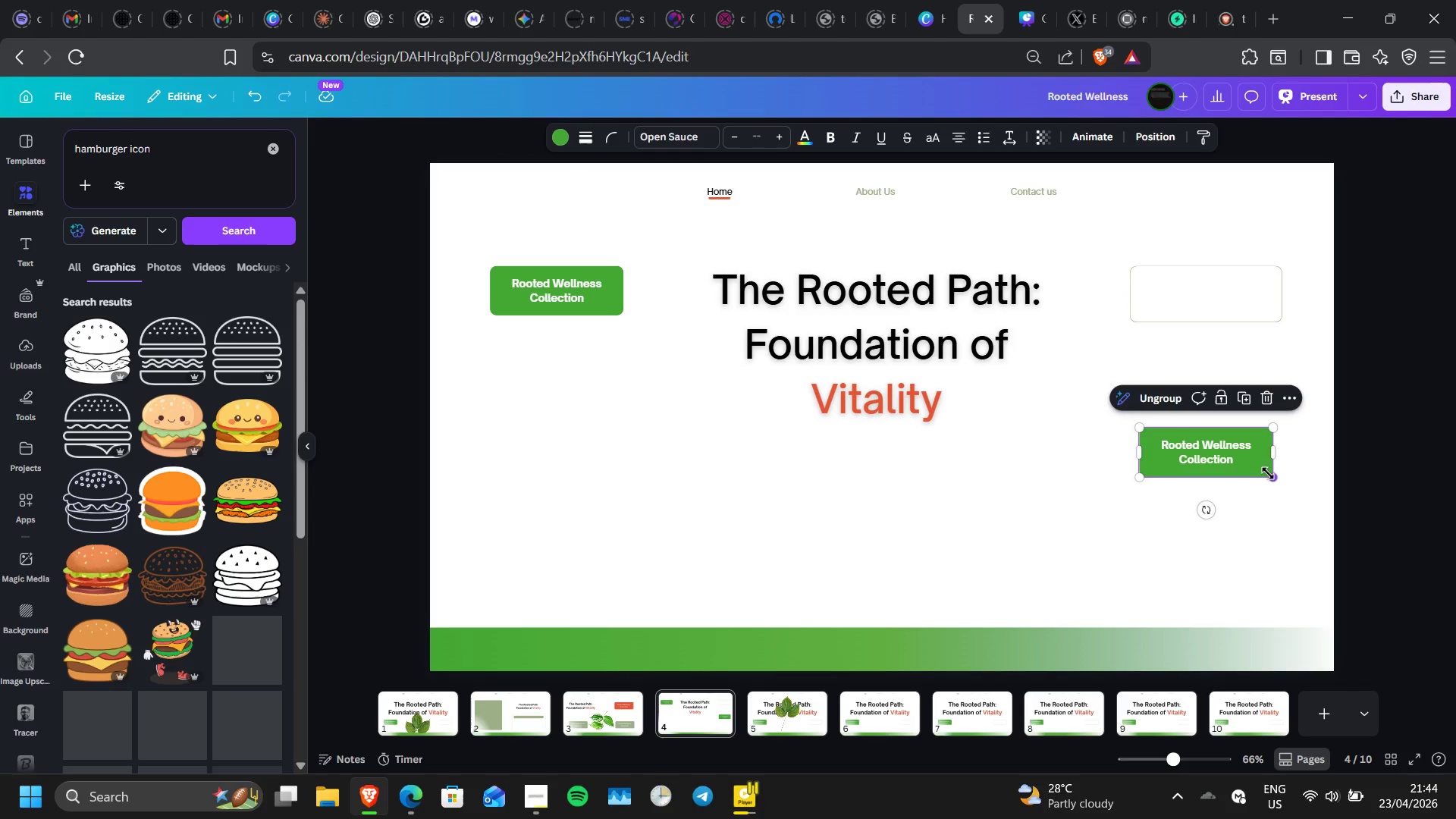 
left_click_drag(start_coordinate=[1268, 473], to_coordinate=[1252, 580])
 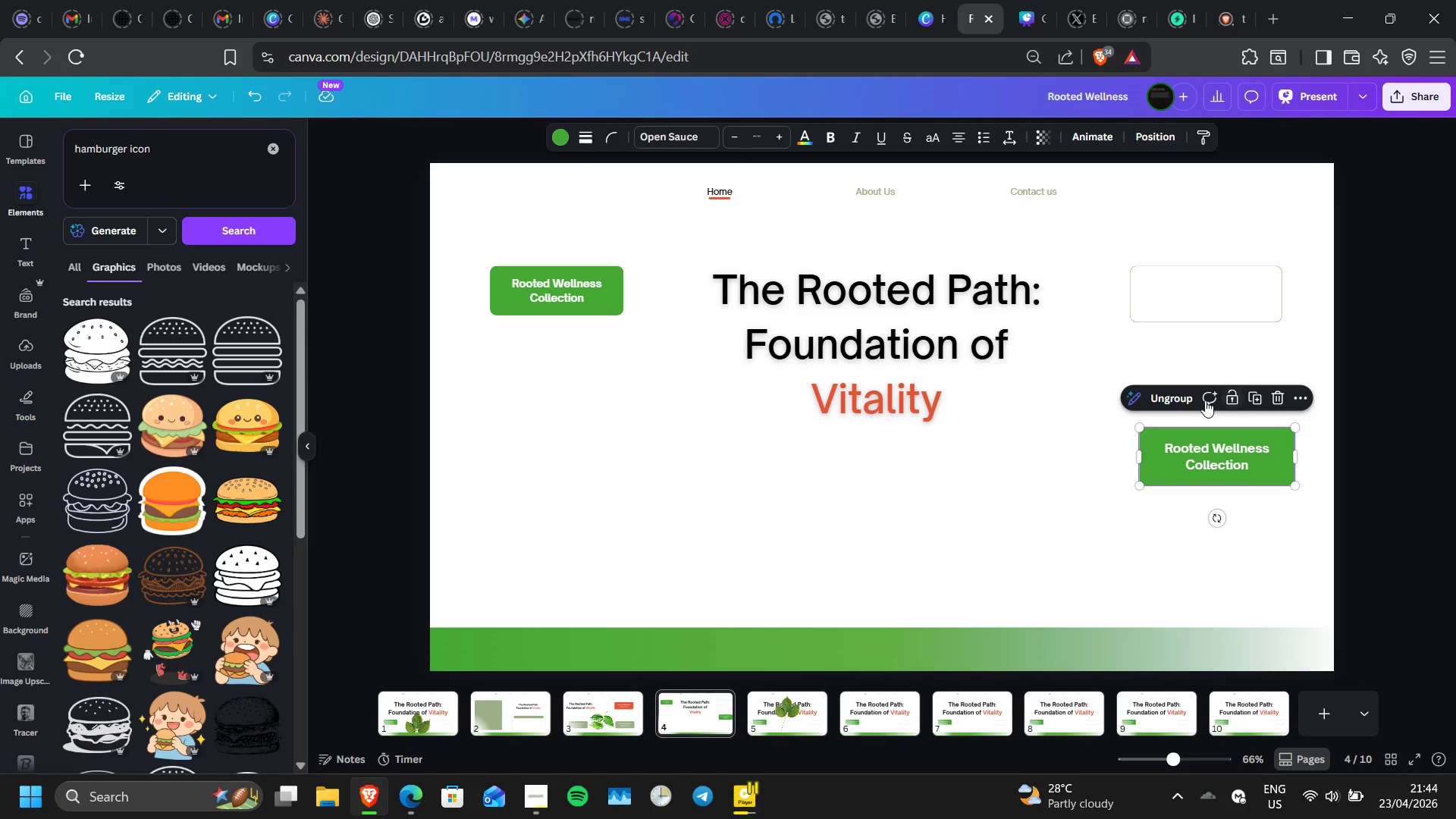 
left_click([1186, 397])
 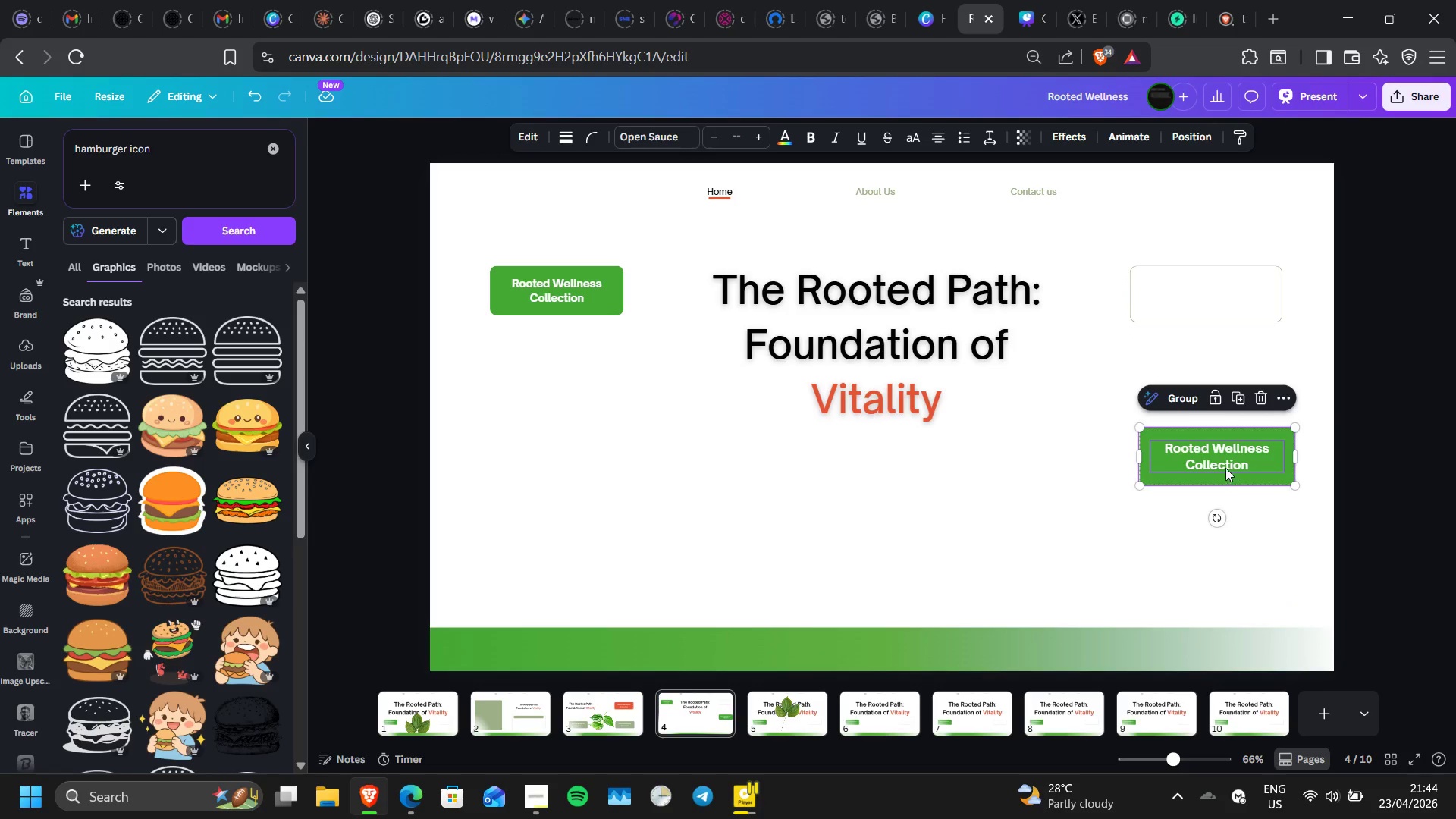 
left_click([1225, 464])
 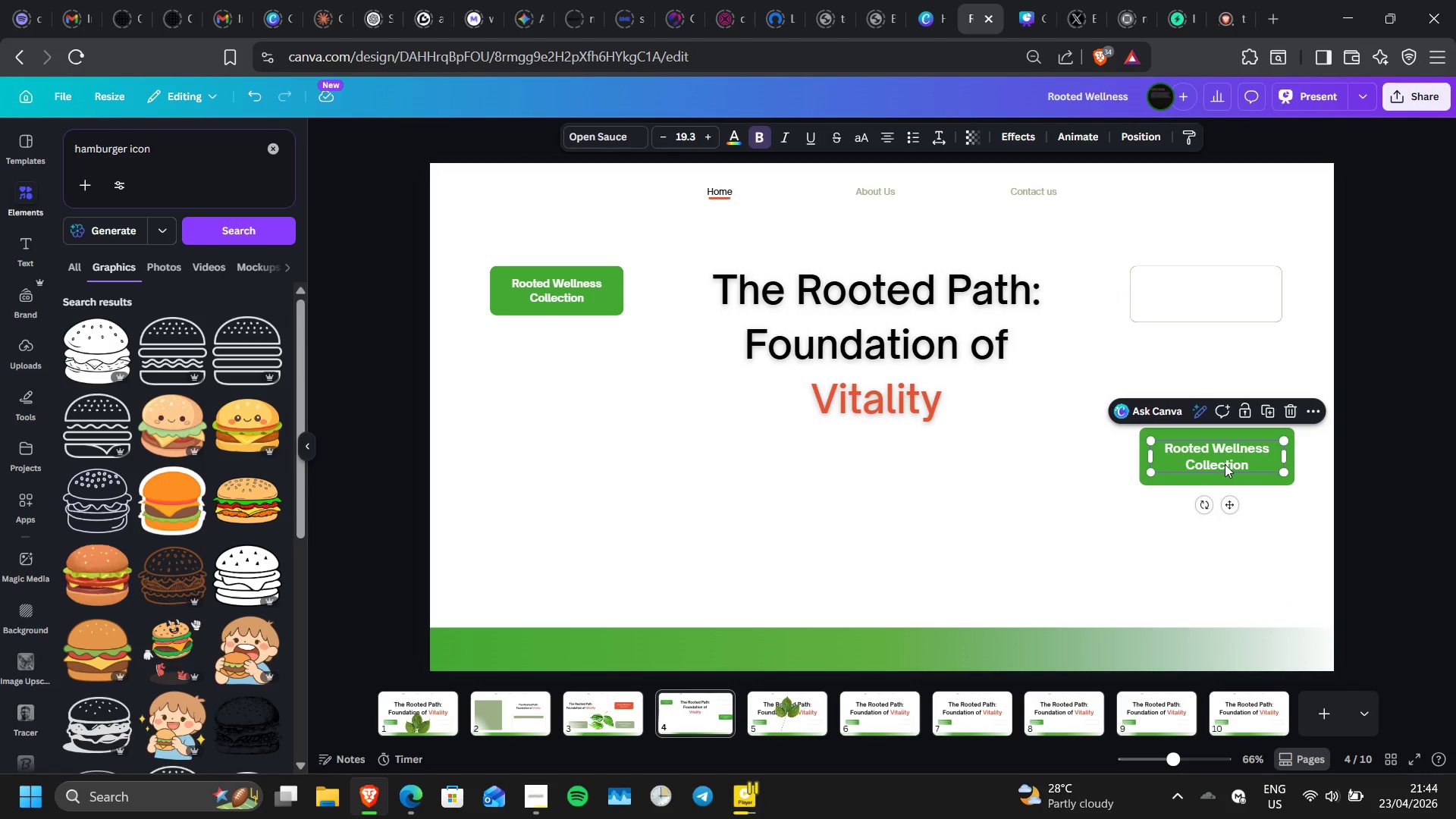 
key(Delete)
 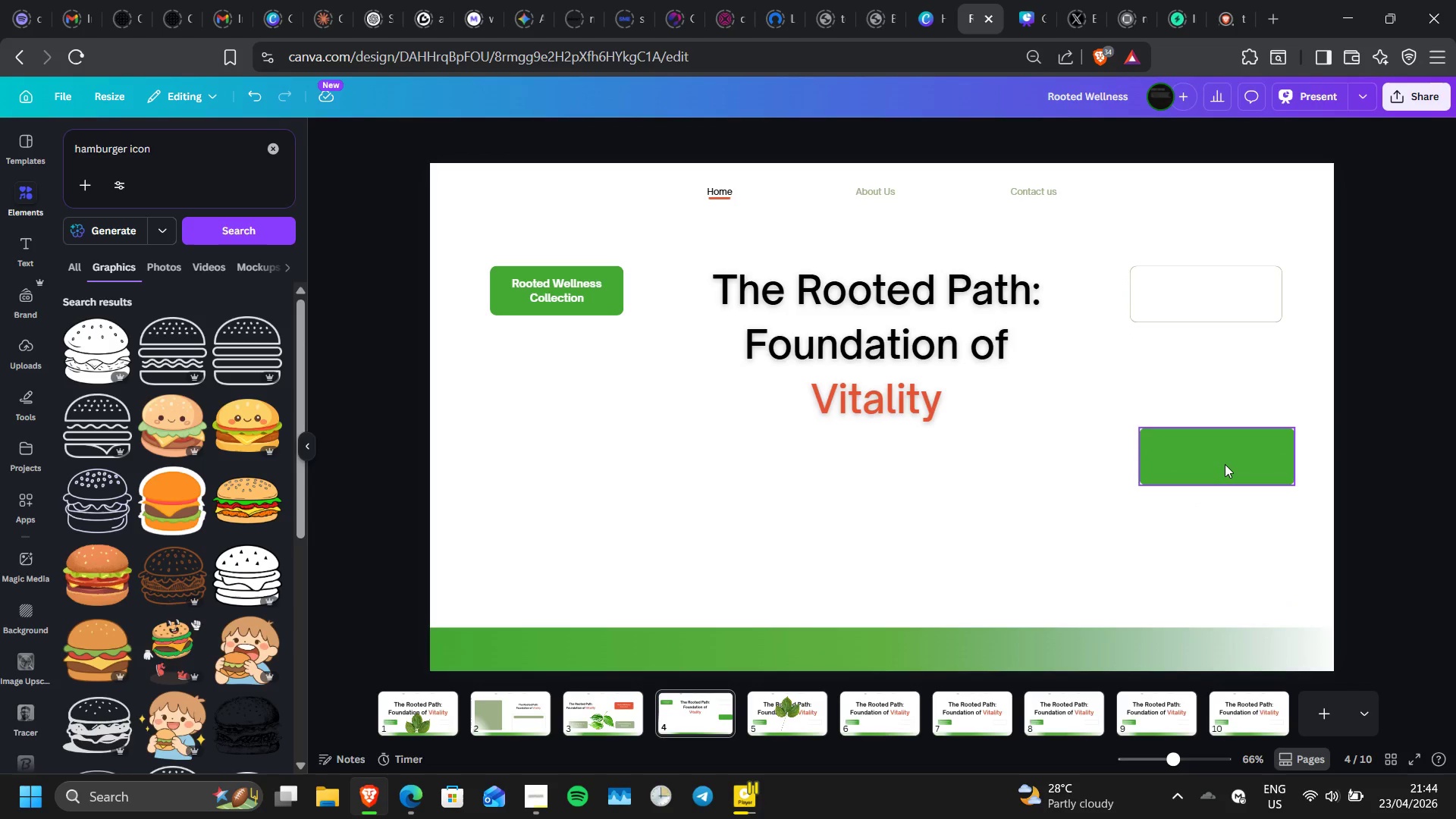 
left_click([1225, 464])
 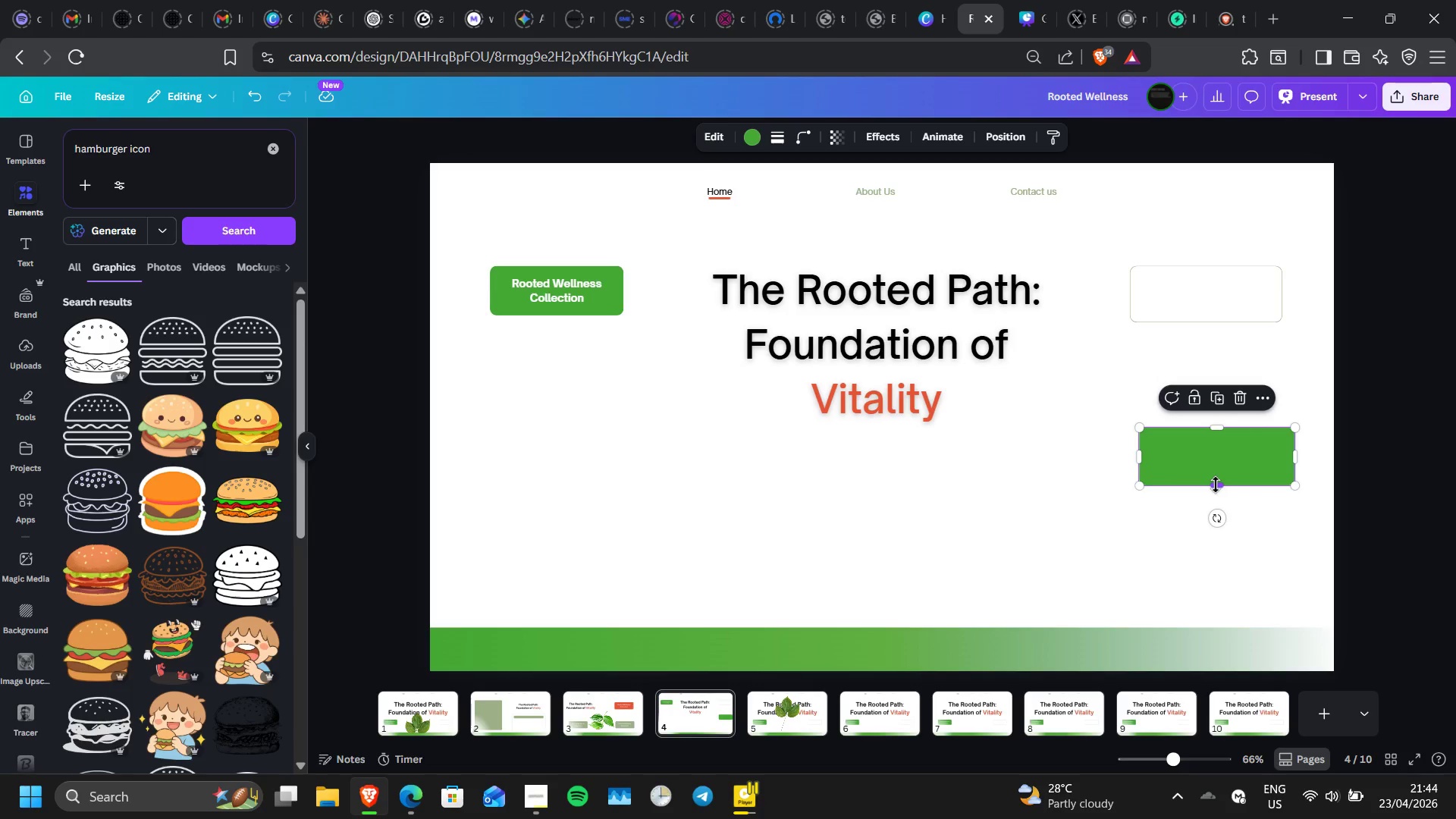 
left_click_drag(start_coordinate=[1216, 485], to_coordinate=[1224, 603])
 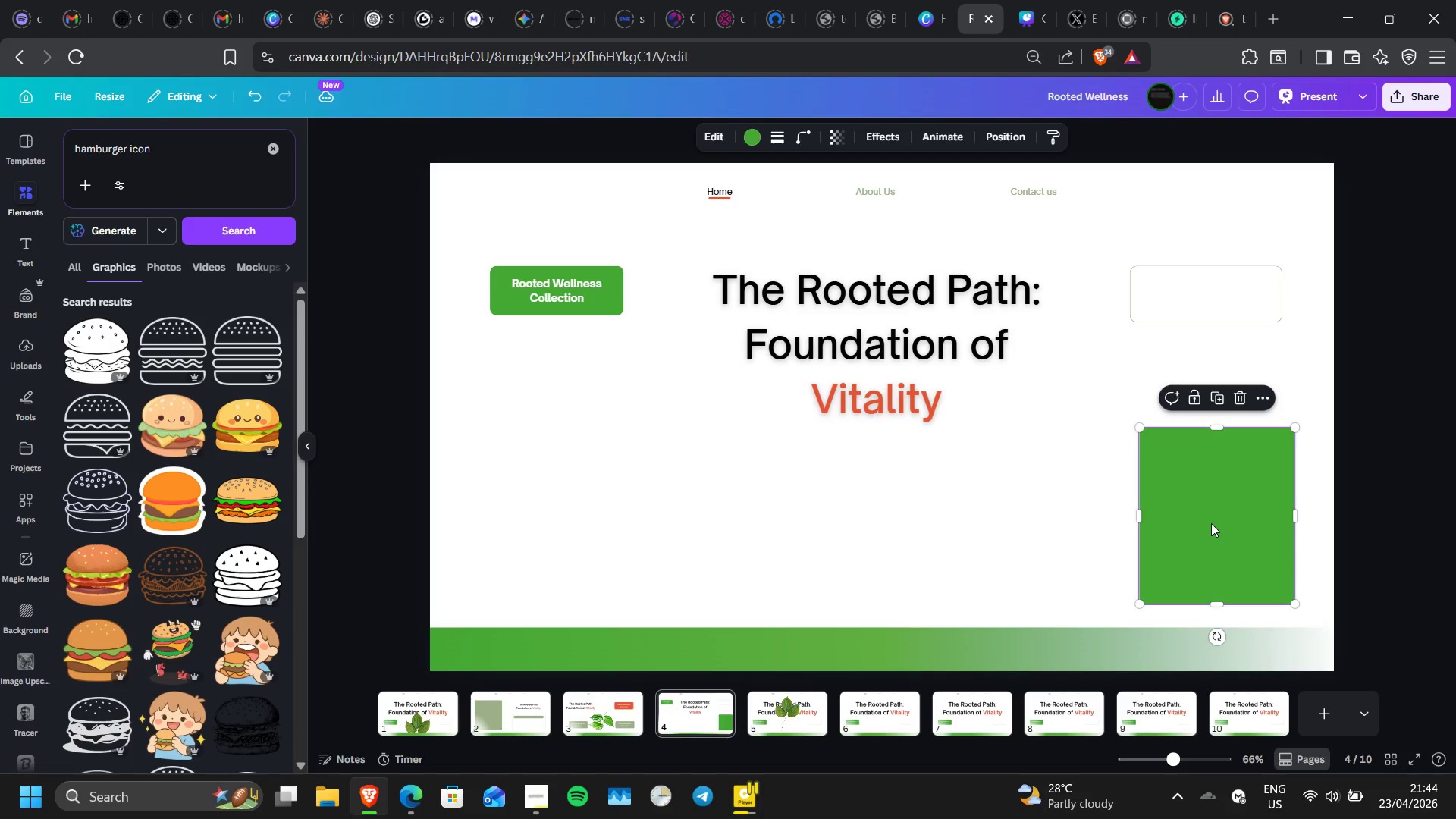 
left_click_drag(start_coordinate=[1211, 523], to_coordinate=[1206, 526])
 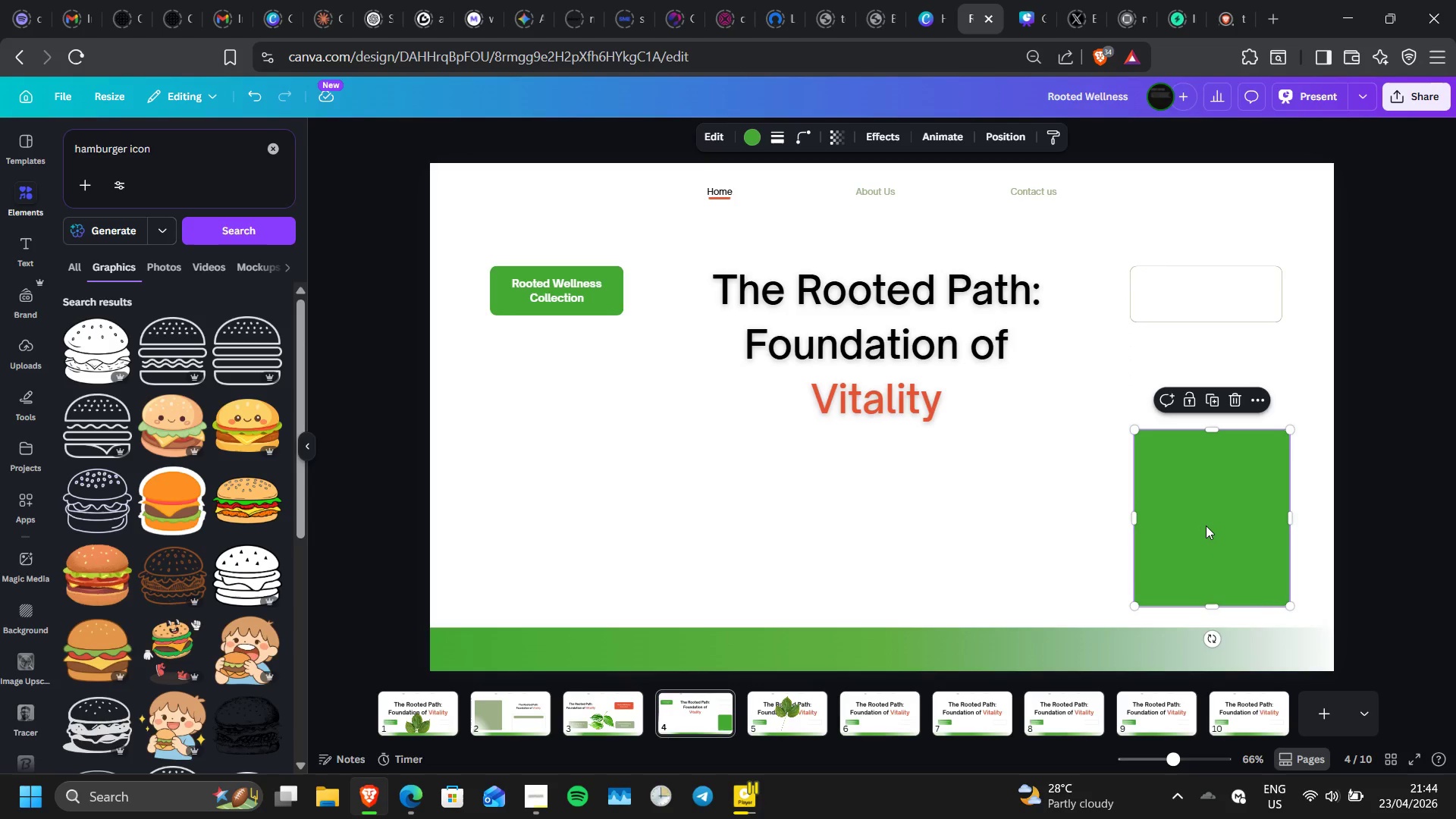 
left_click_drag(start_coordinate=[1206, 526], to_coordinate=[1202, 526])
 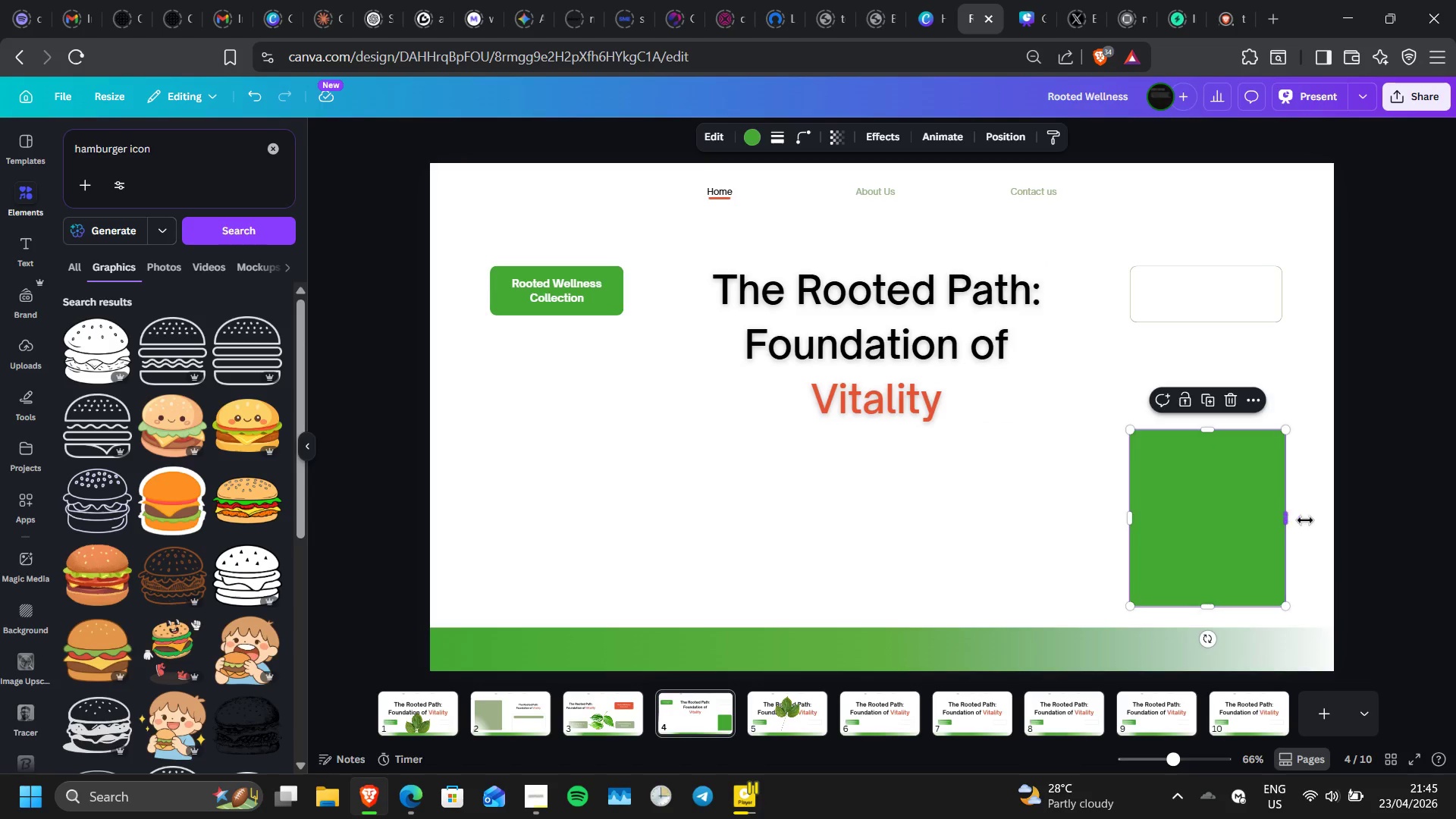 
wait(5.44)
 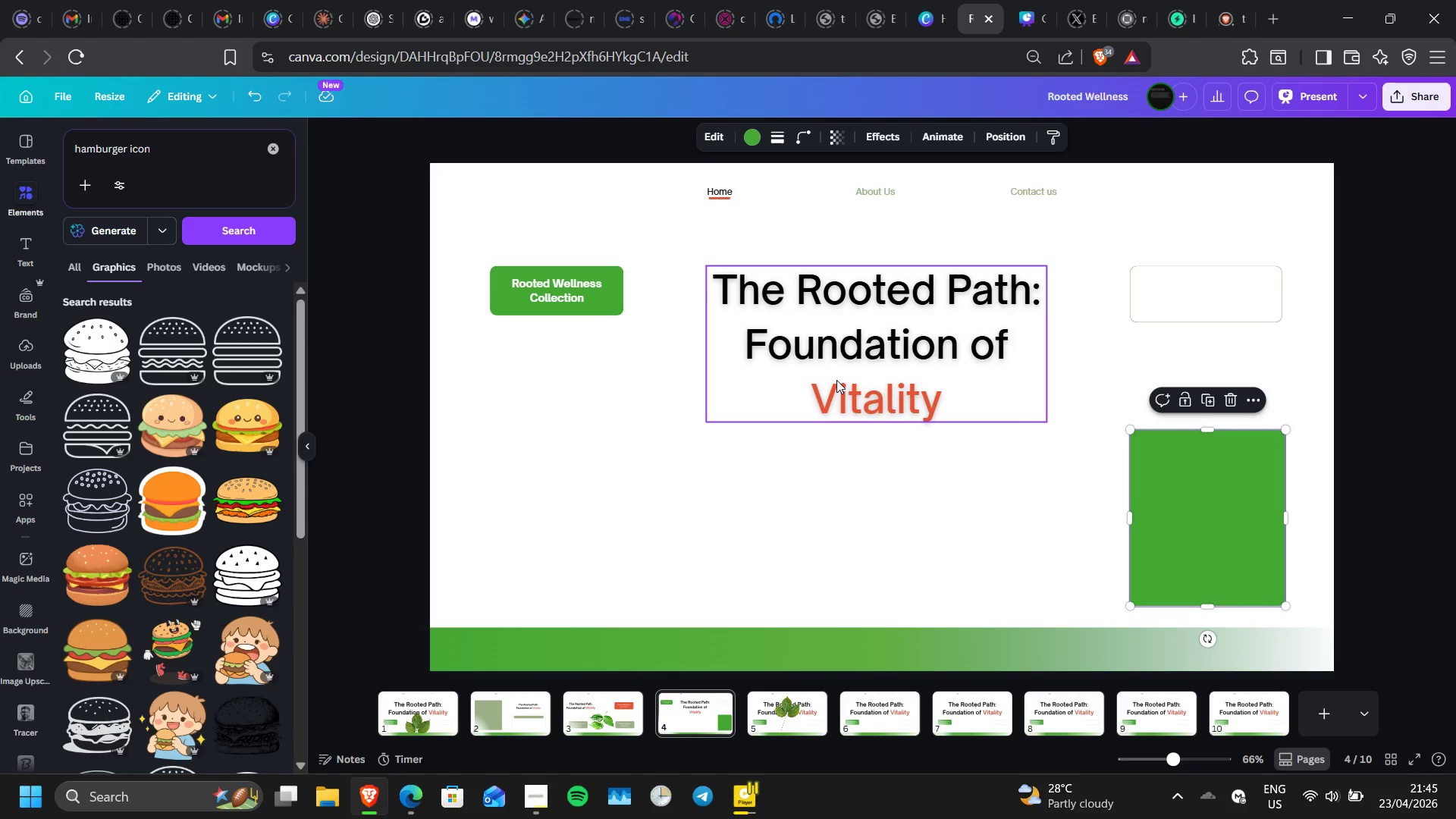 
mouse_move([1260, 519])
 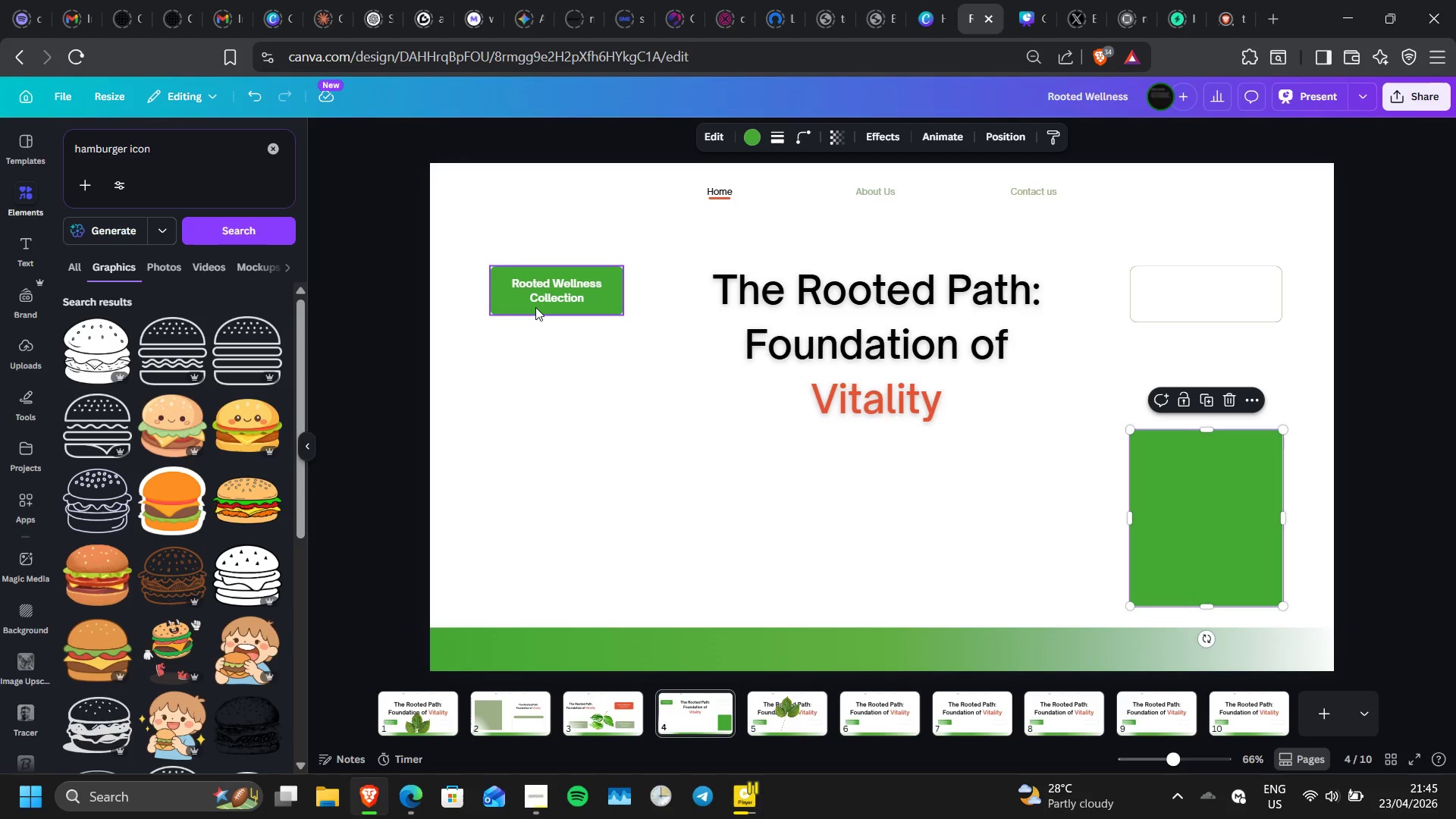 
left_click([534, 307])
 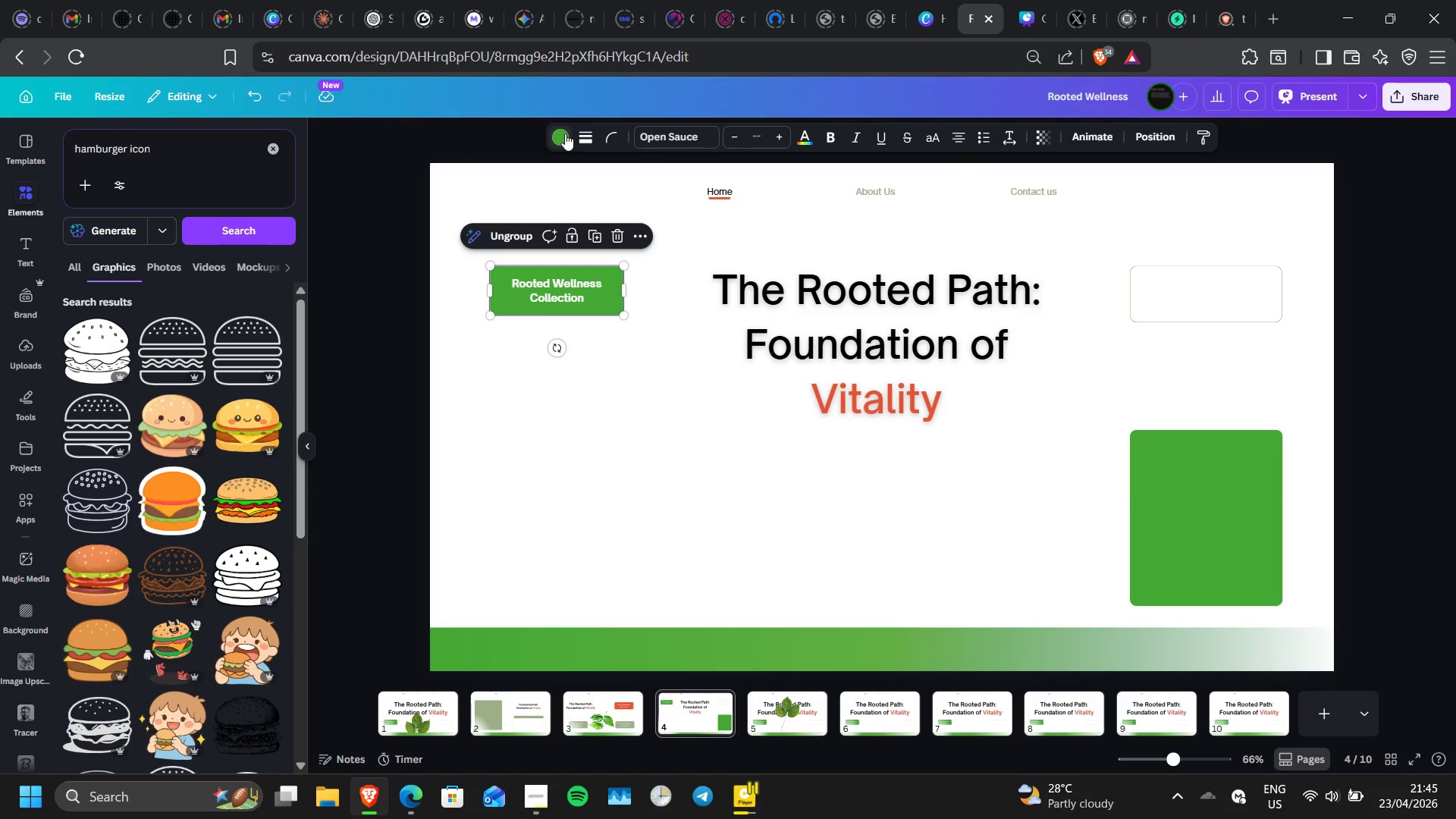 
left_click([565, 134])
 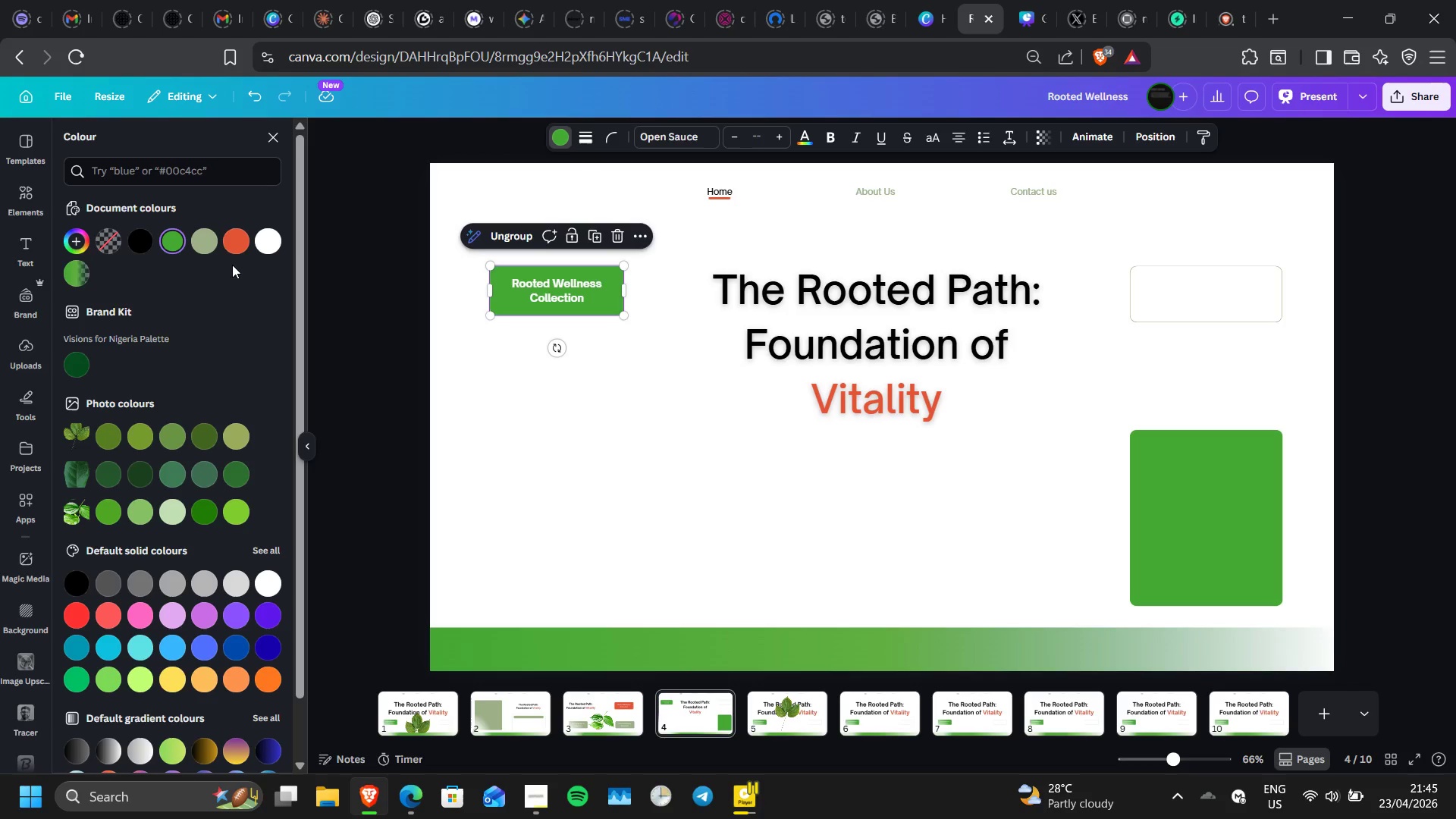 
left_click([235, 244])
 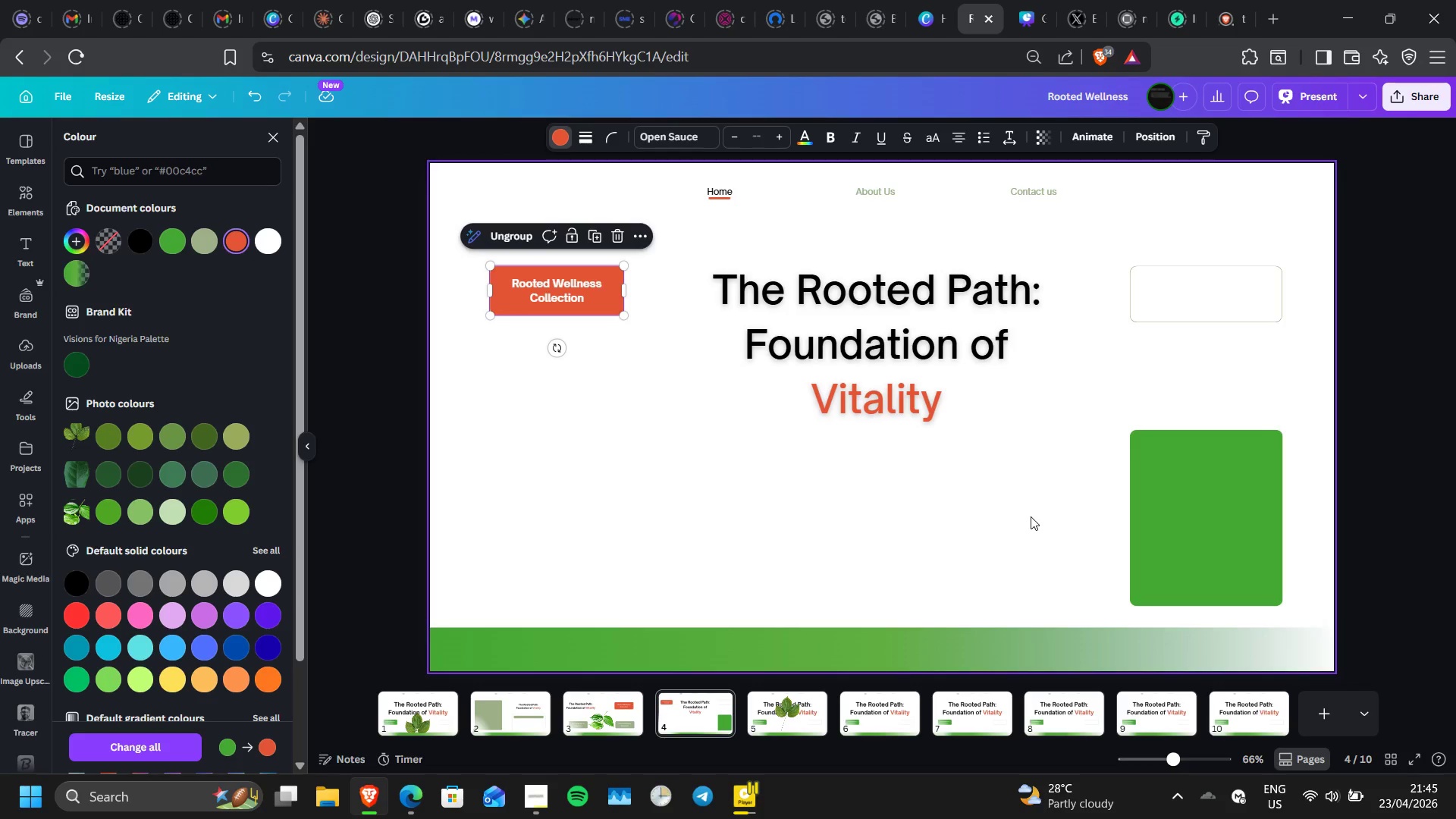 
left_click([1240, 529])
 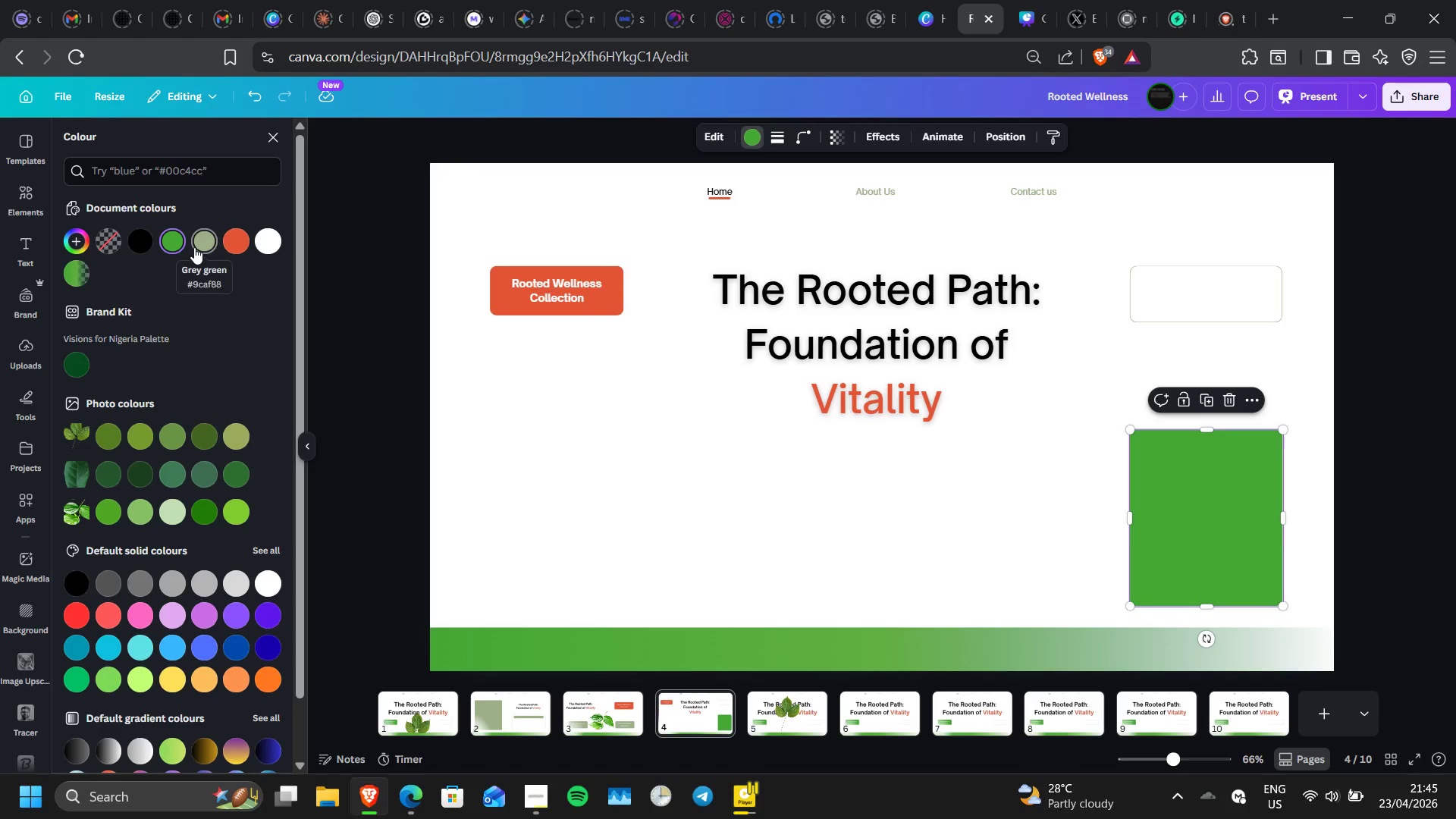 
left_click([196, 247])
 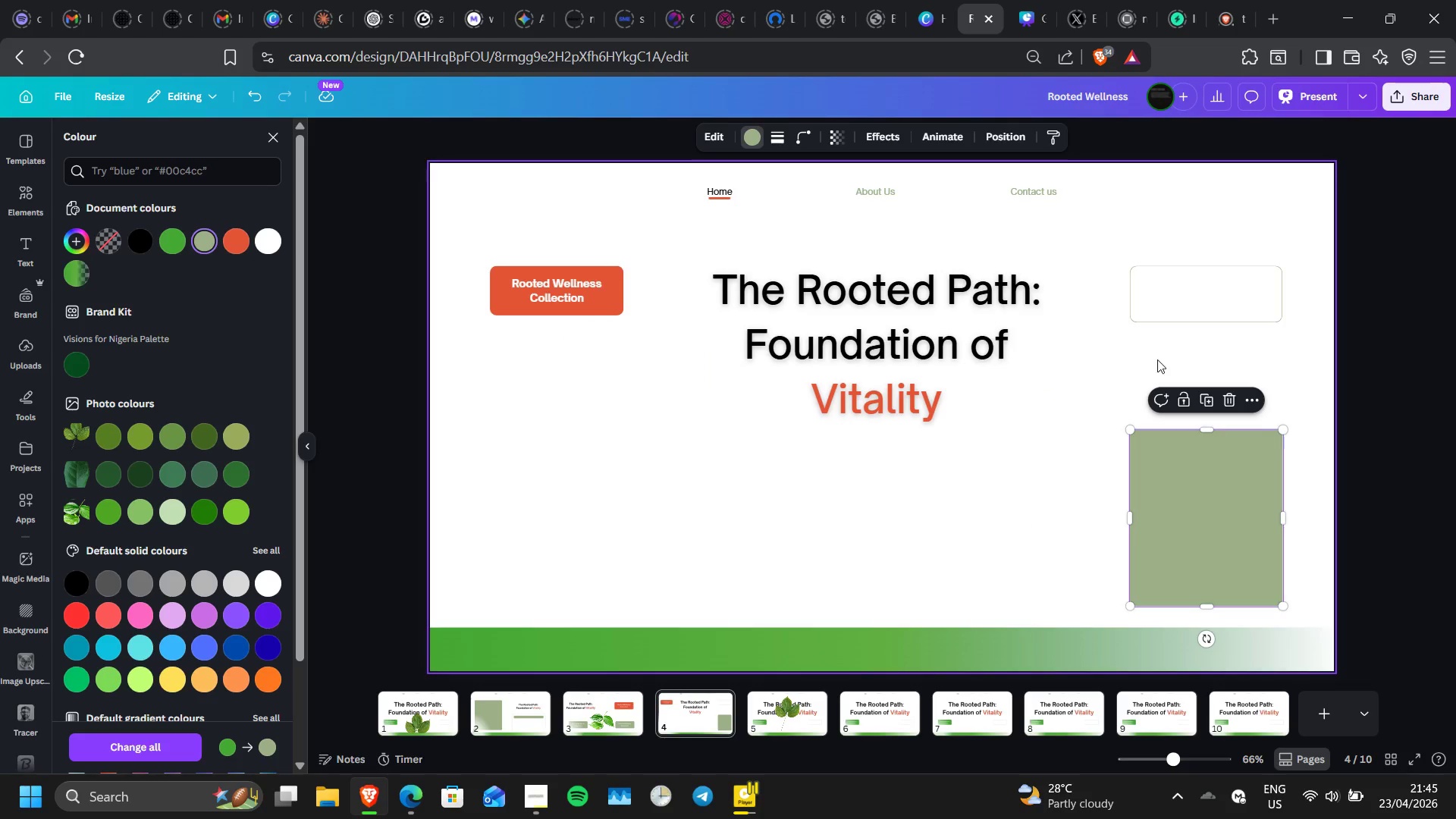 
left_click([1180, 322])
 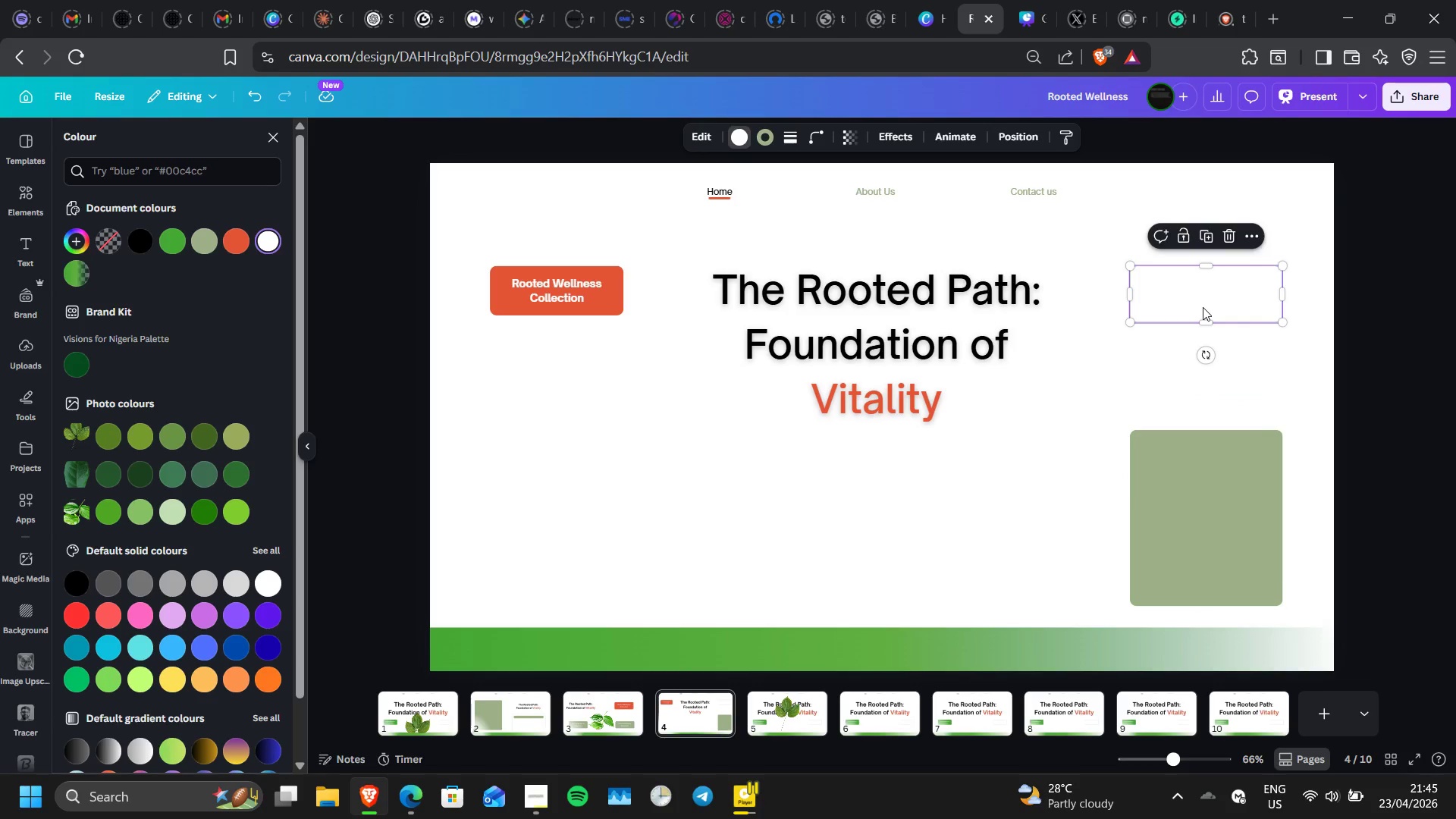 
left_click_drag(start_coordinate=[1203, 307], to_coordinate=[556, 306])
 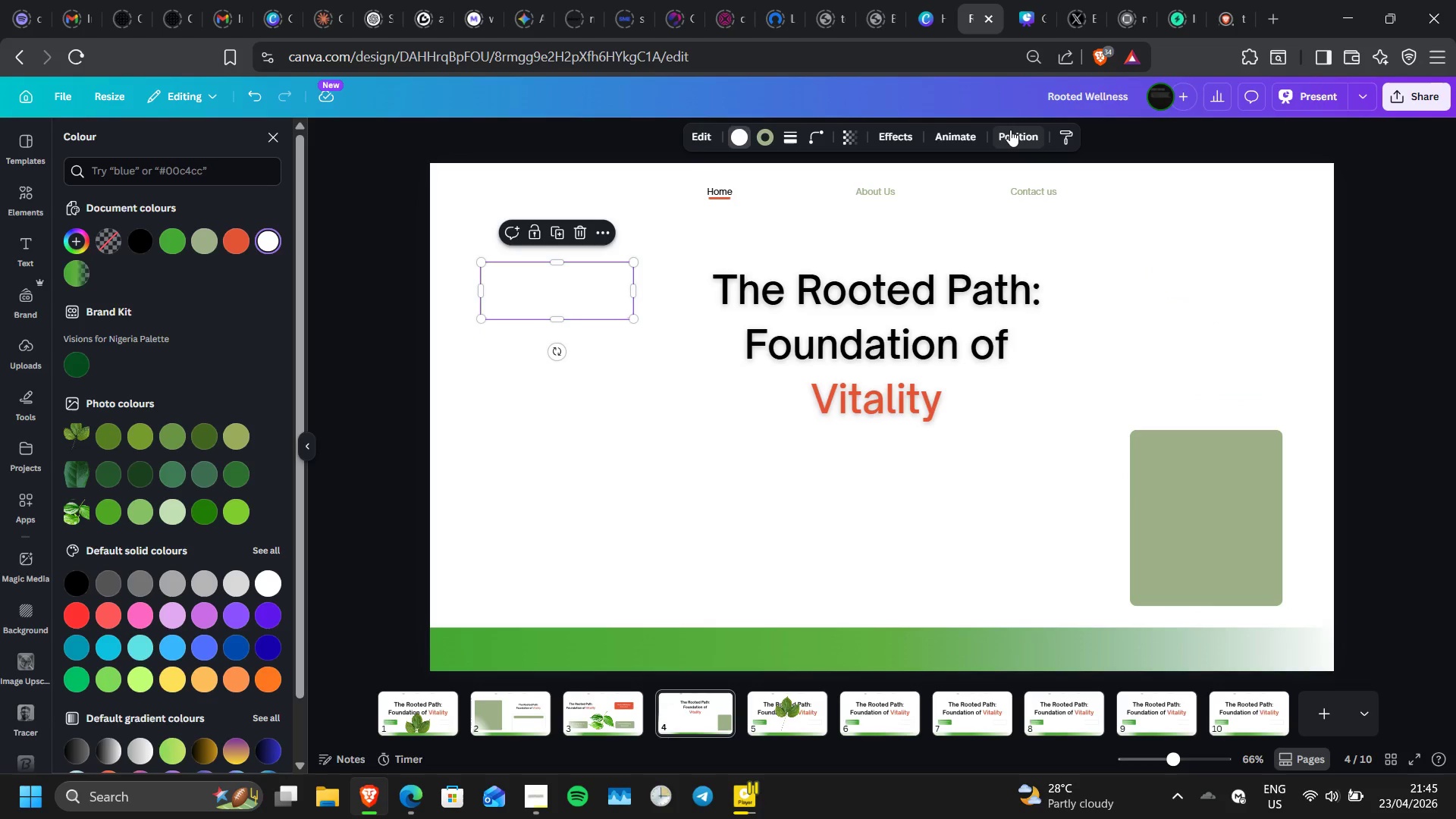 
left_click([1010, 130])
 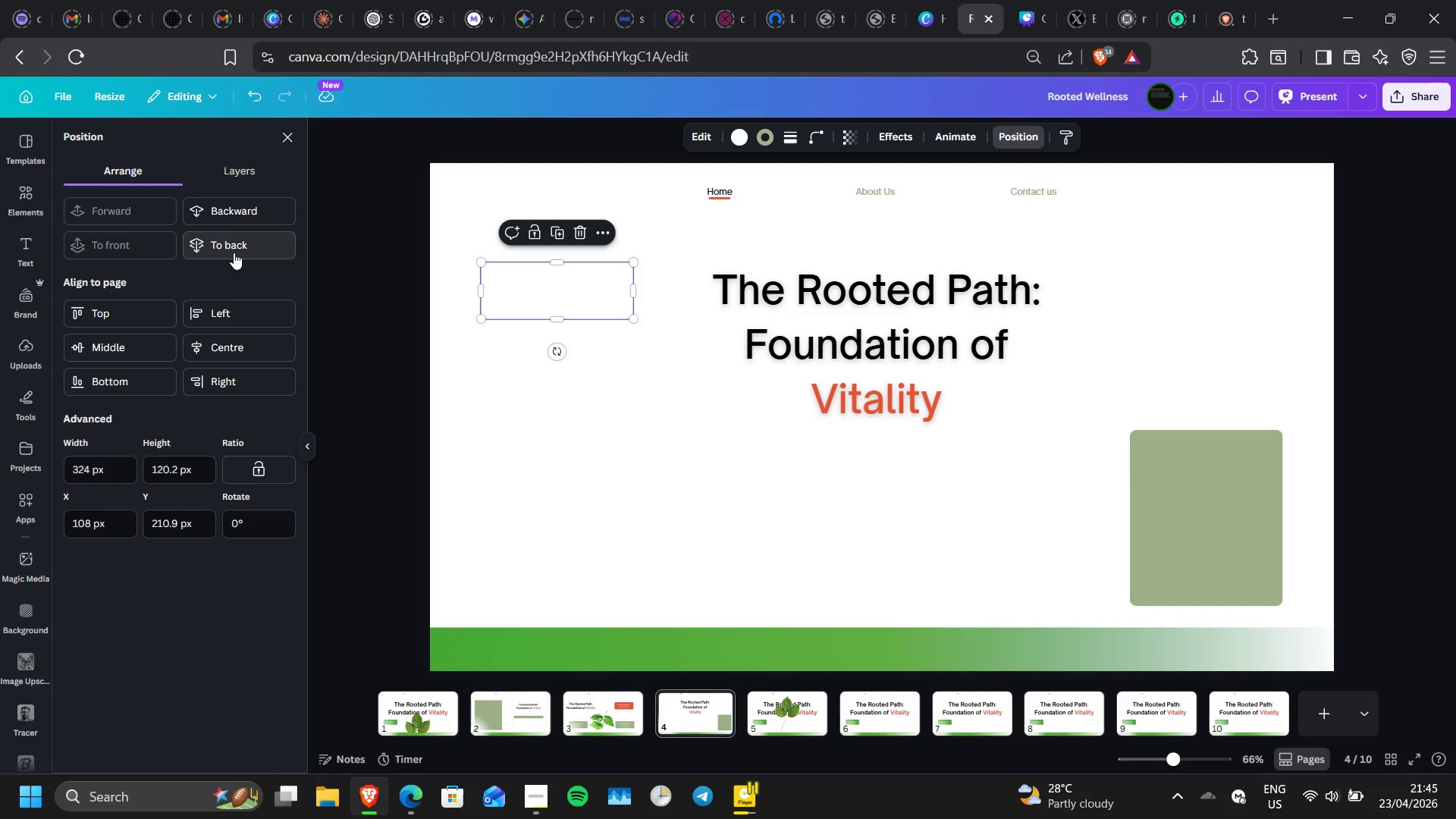 
left_click([232, 249])
 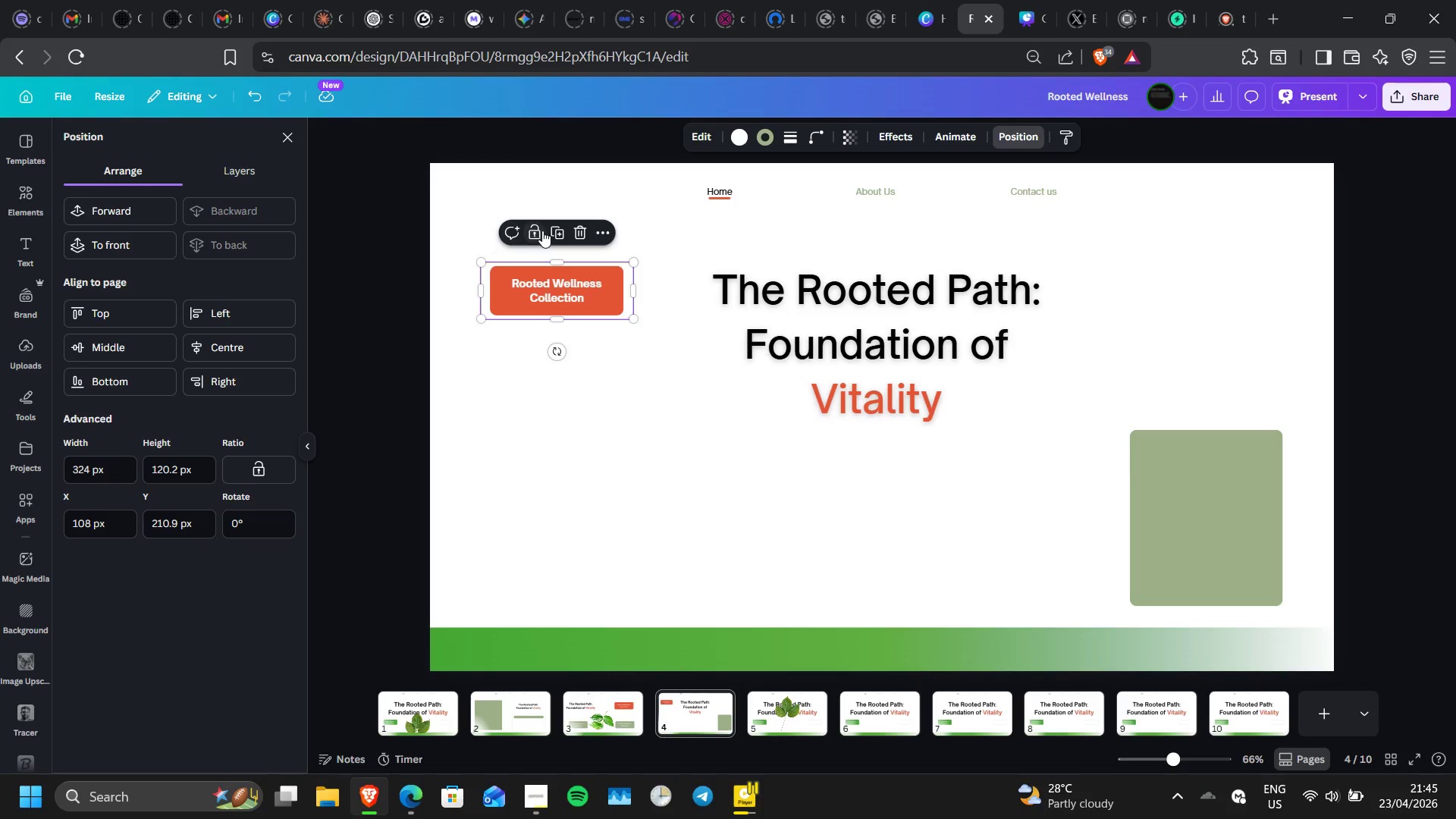 
left_click([553, 231])
 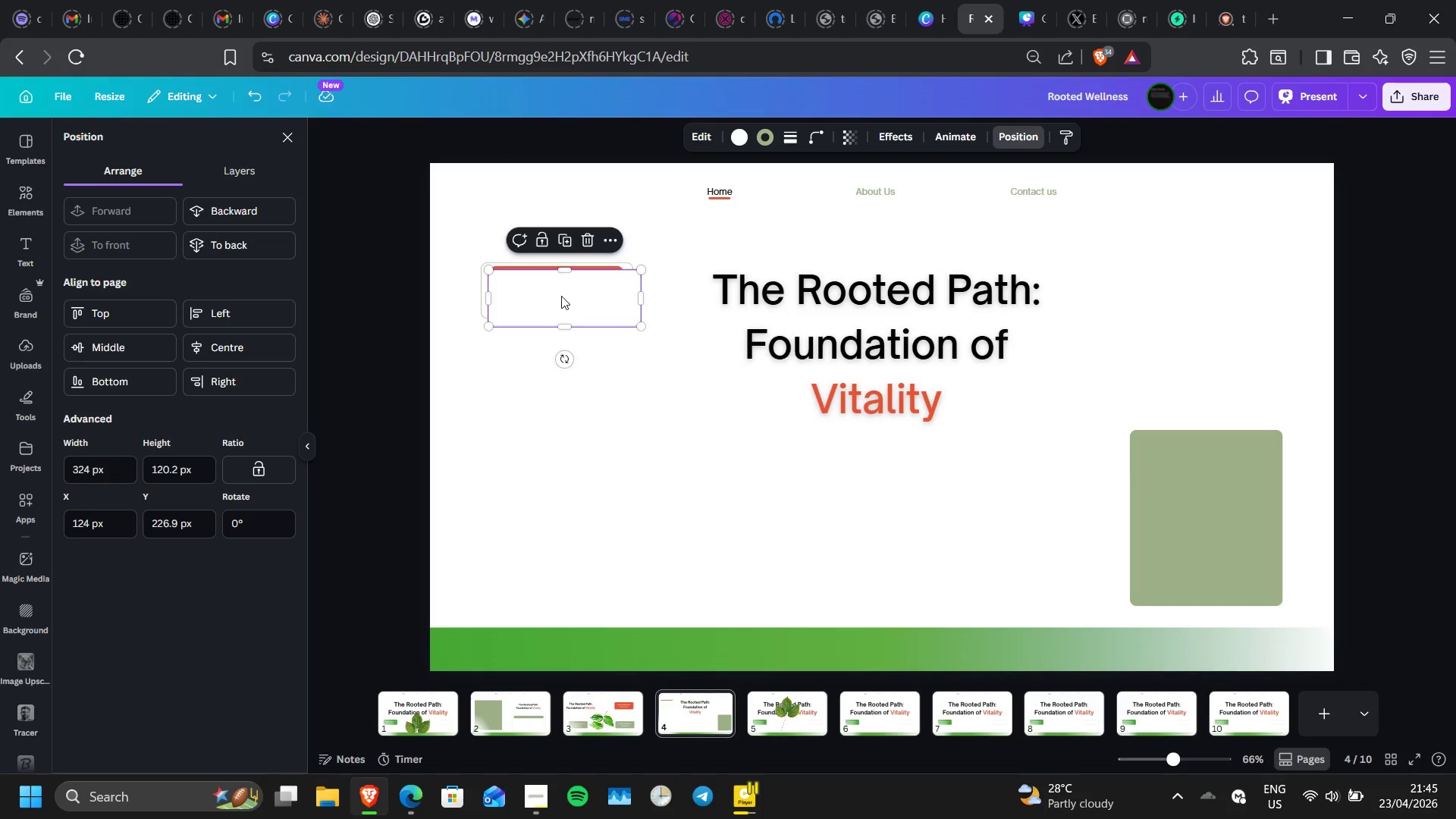 
left_click_drag(start_coordinate=[561, 296], to_coordinate=[994, 357])
 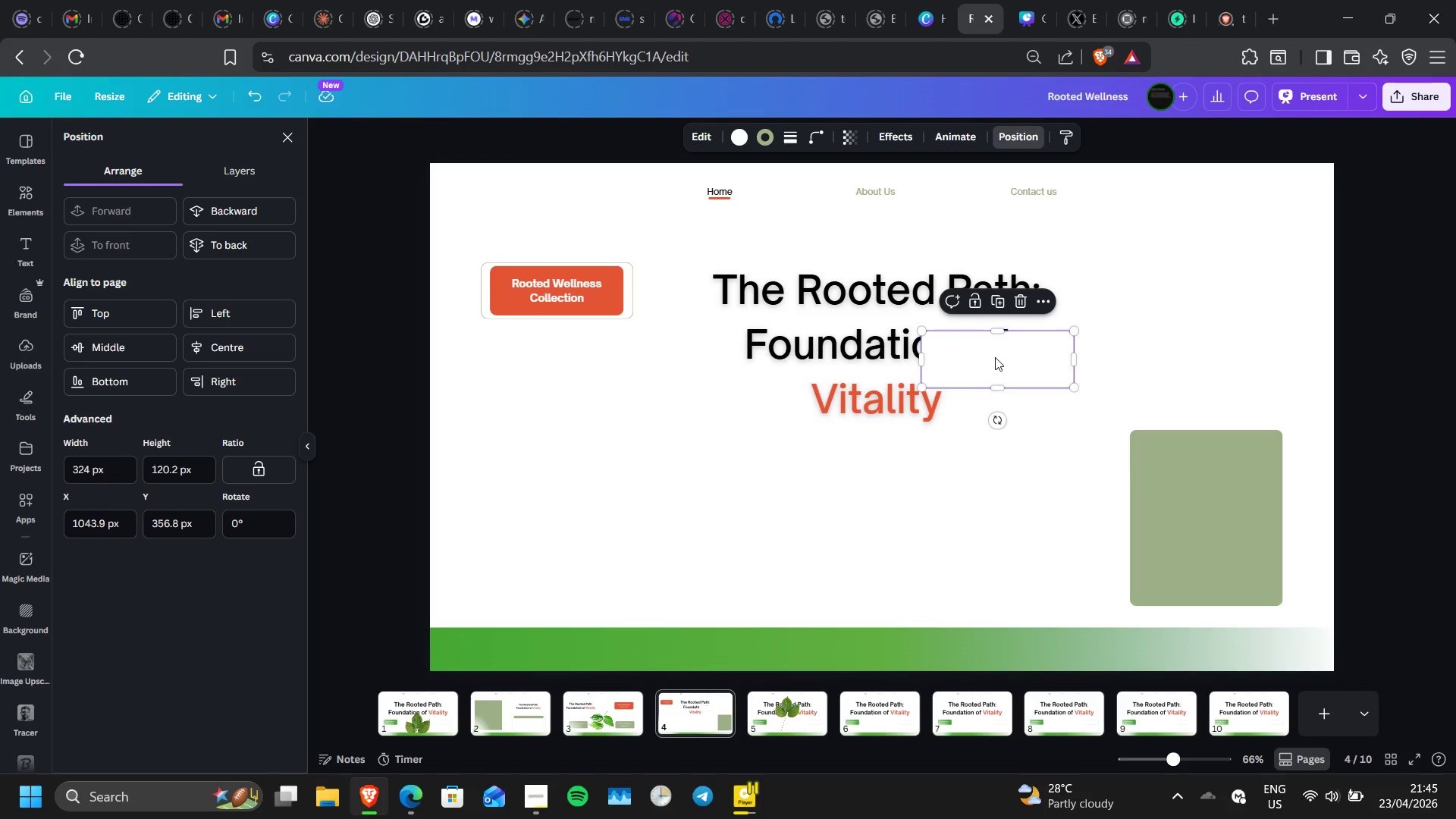 
left_click_drag(start_coordinate=[995, 357], to_coordinate=[1205, 431])
 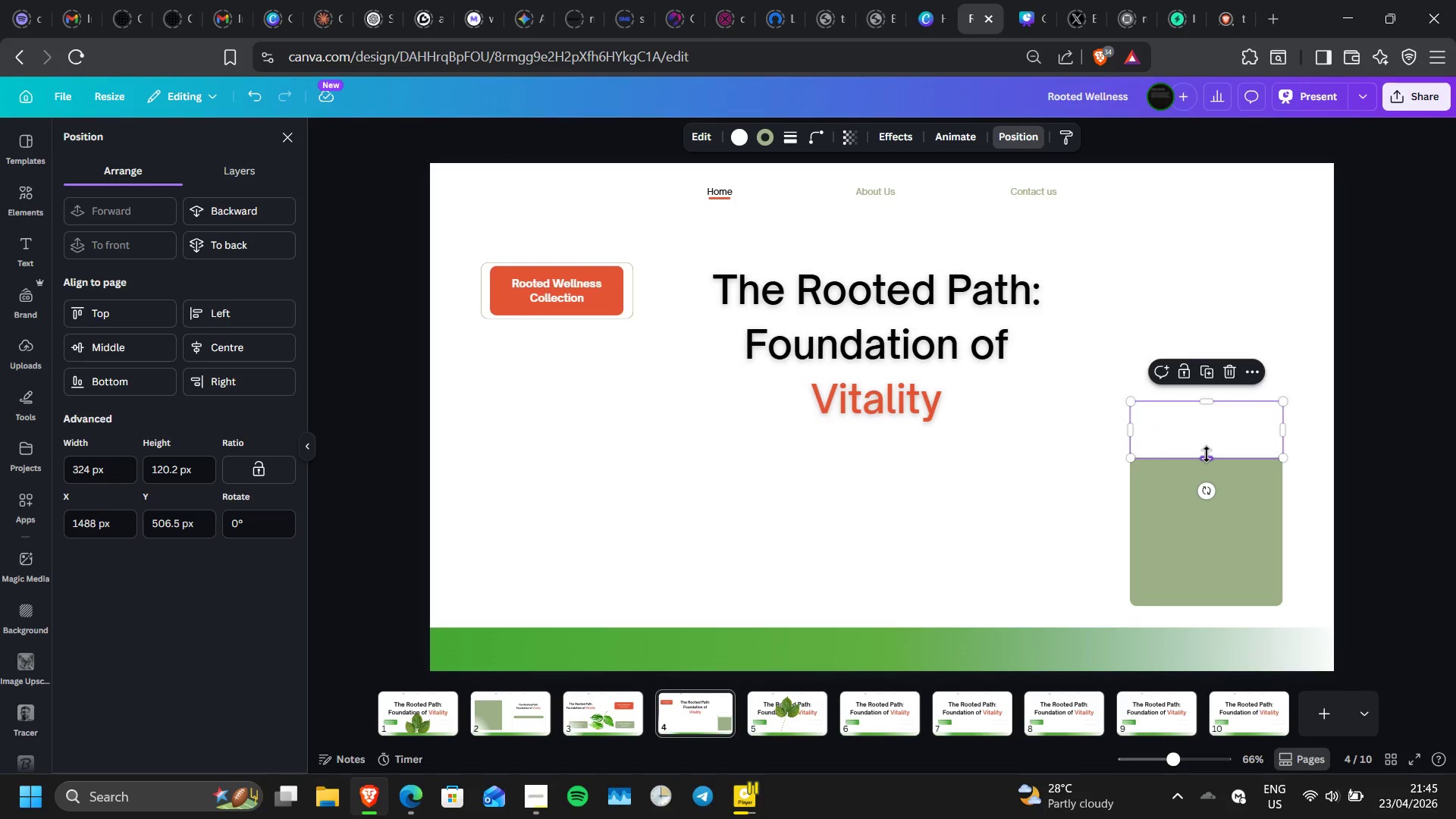 
left_click_drag(start_coordinate=[1207, 454], to_coordinate=[1216, 615])
 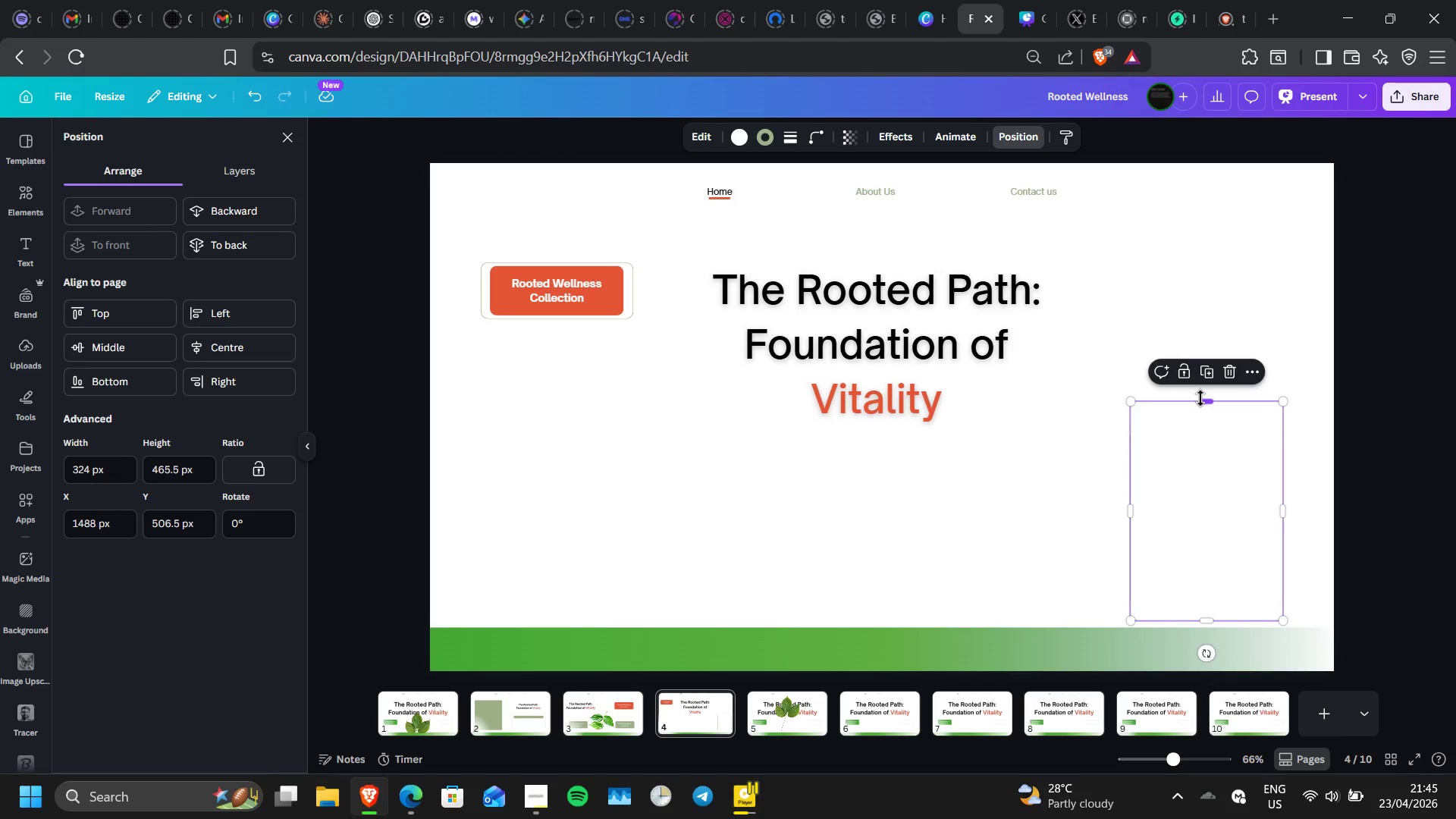 
left_click_drag(start_coordinate=[1200, 398], to_coordinate=[1203, 421])
 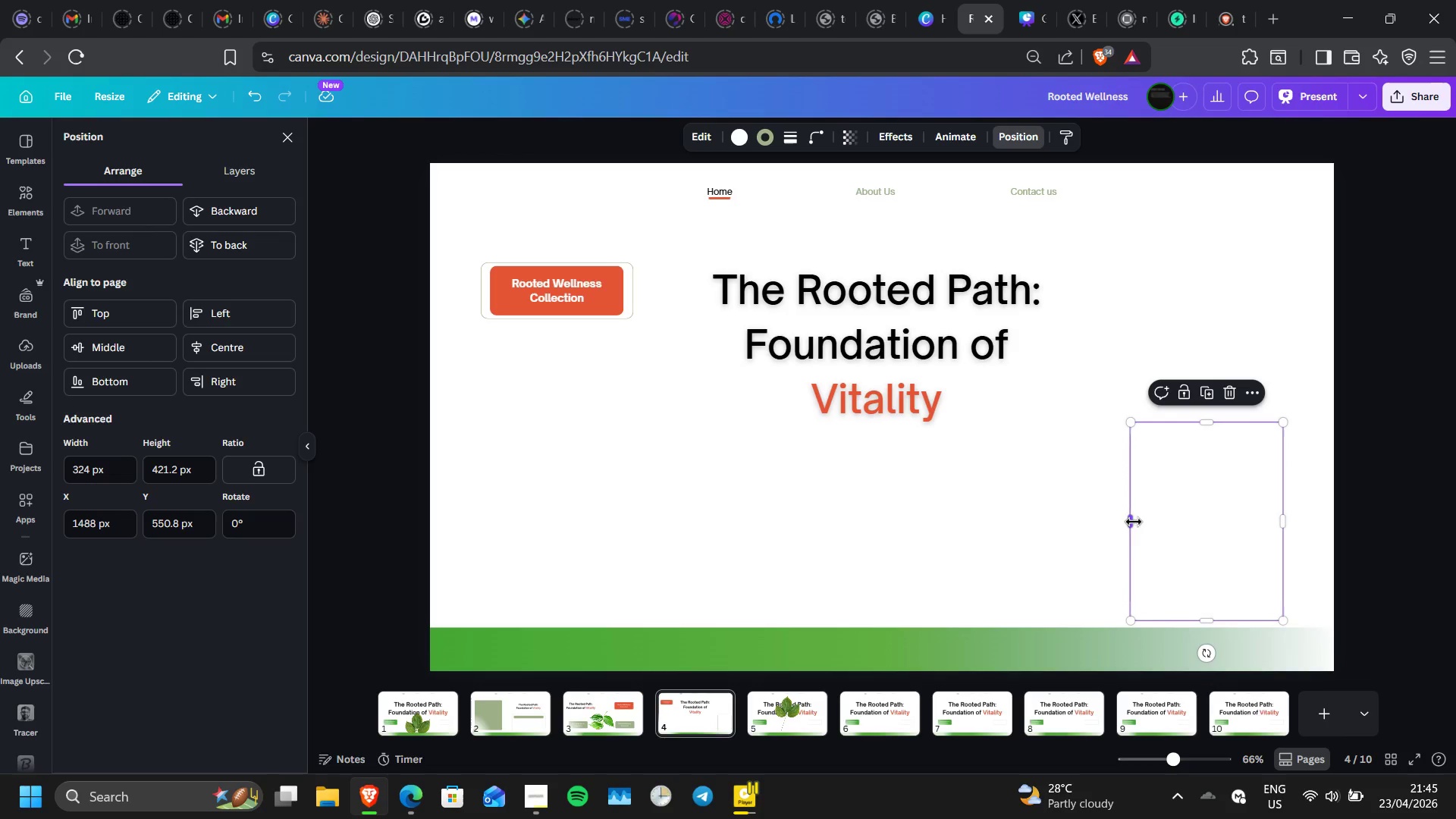 
left_click_drag(start_coordinate=[1134, 522], to_coordinate=[1121, 518])
 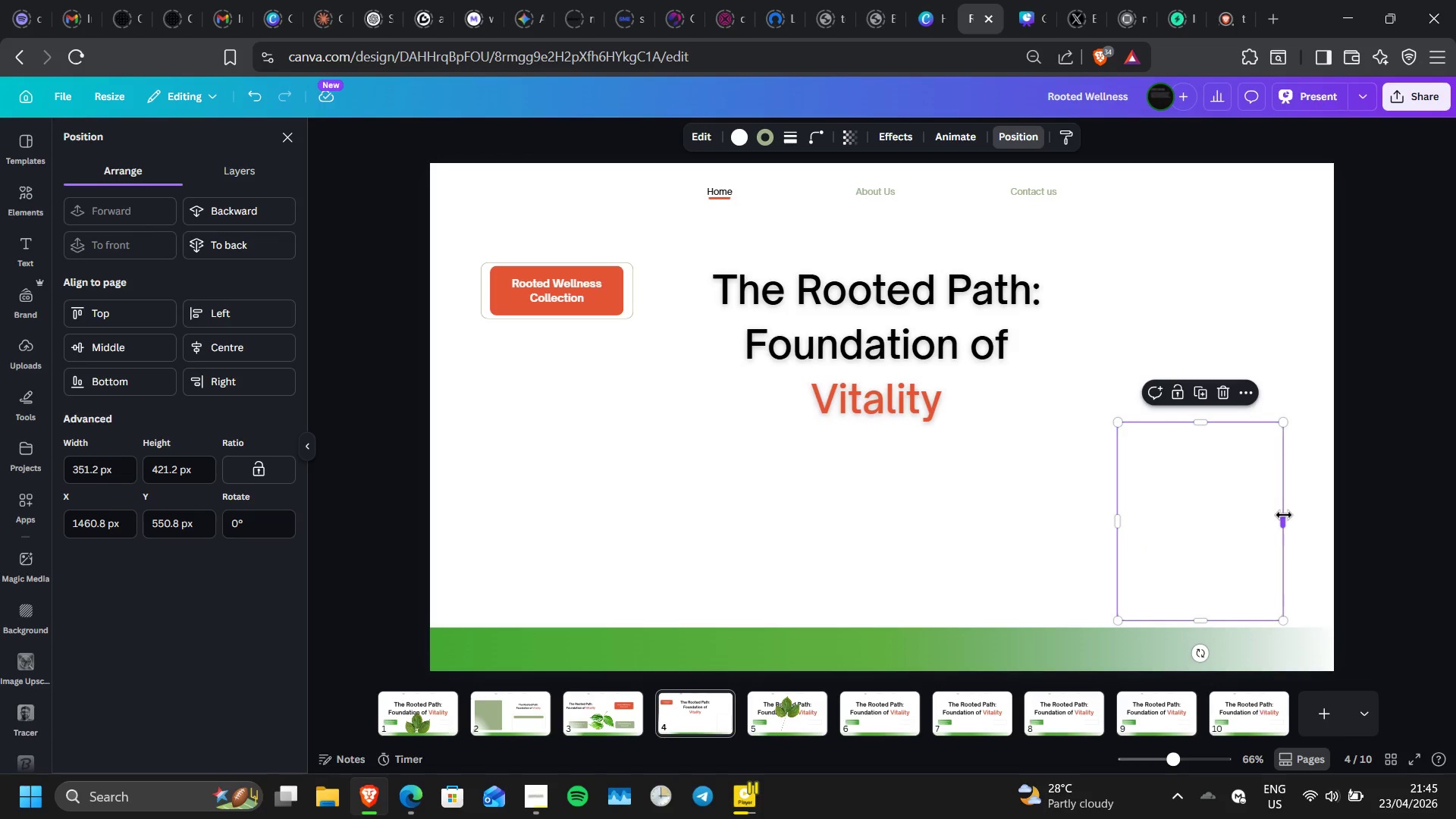 
left_click_drag(start_coordinate=[1284, 515], to_coordinate=[1288, 515])
 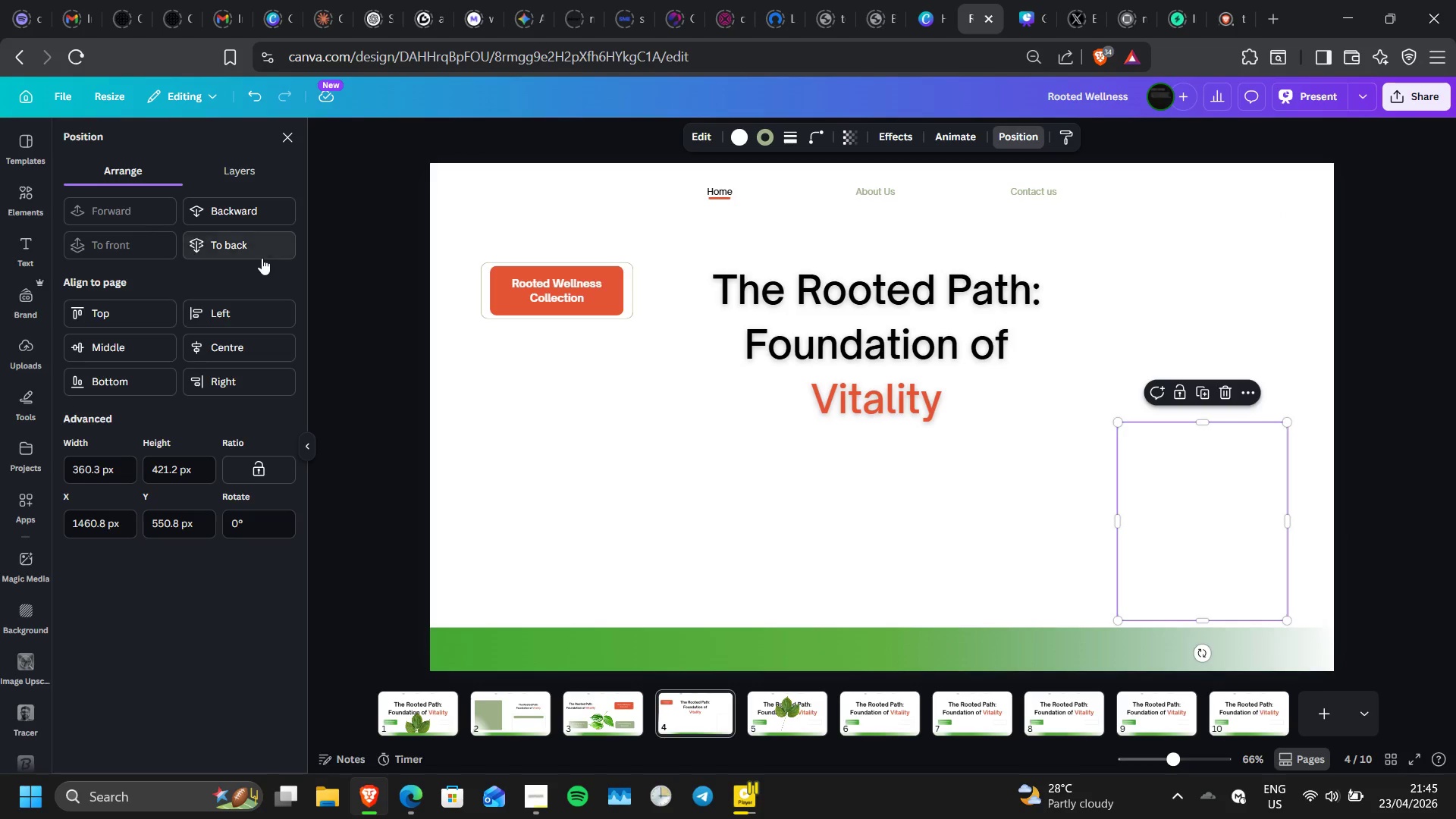 
left_click([262, 258])
 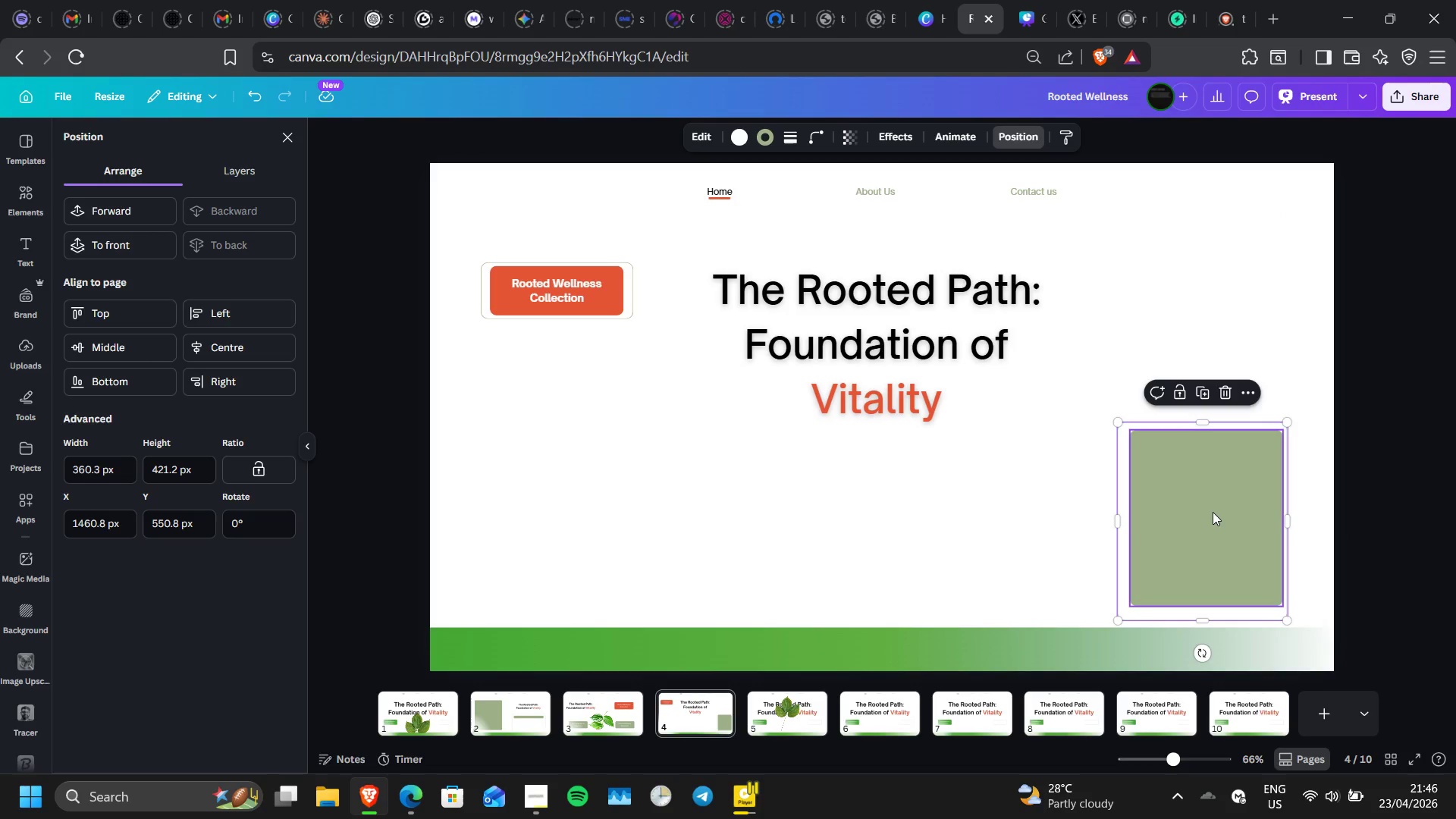 
left_click([1213, 512])
 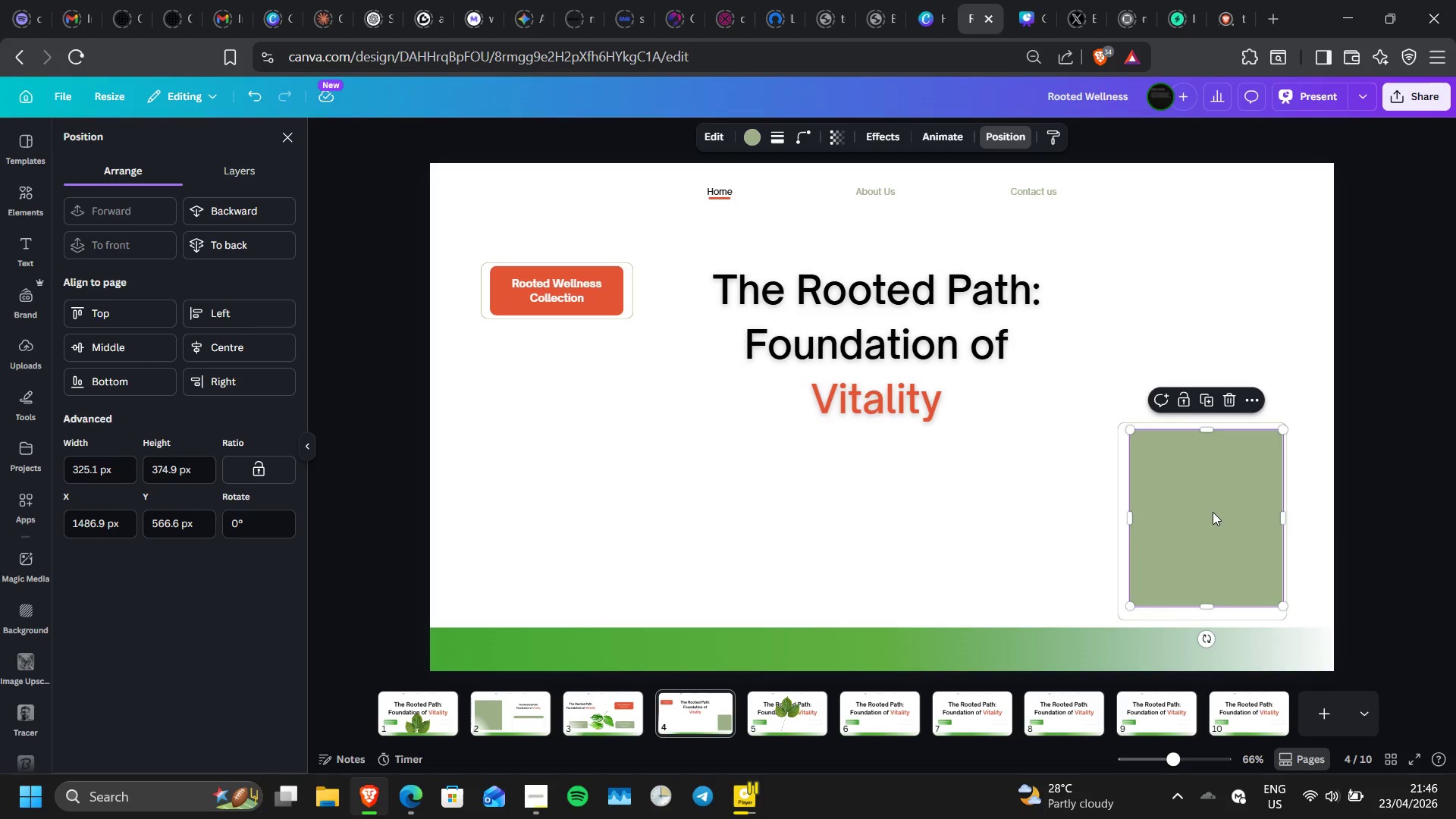 
key(ArrowLeft)
 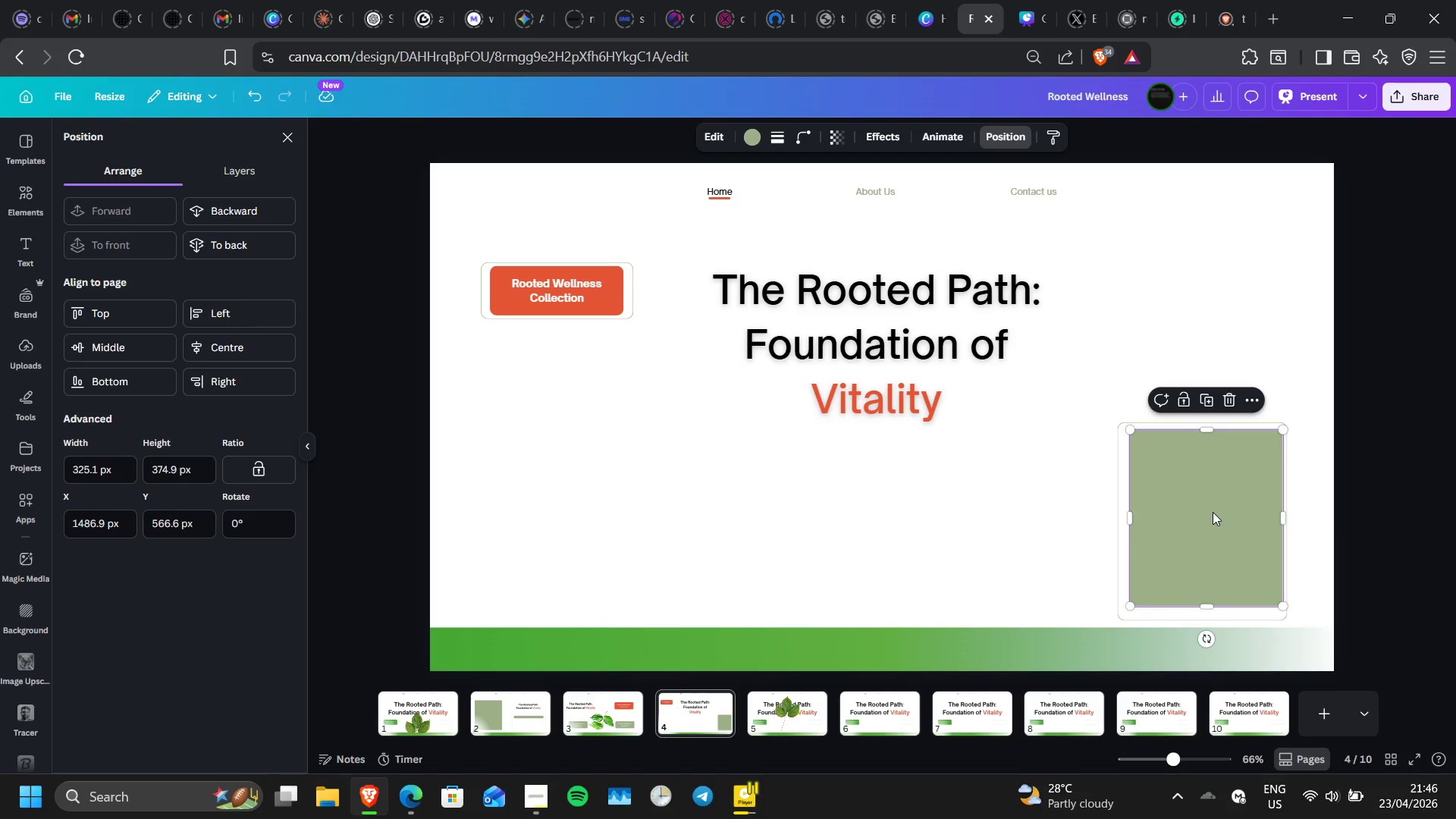 
key(ArrowLeft)
 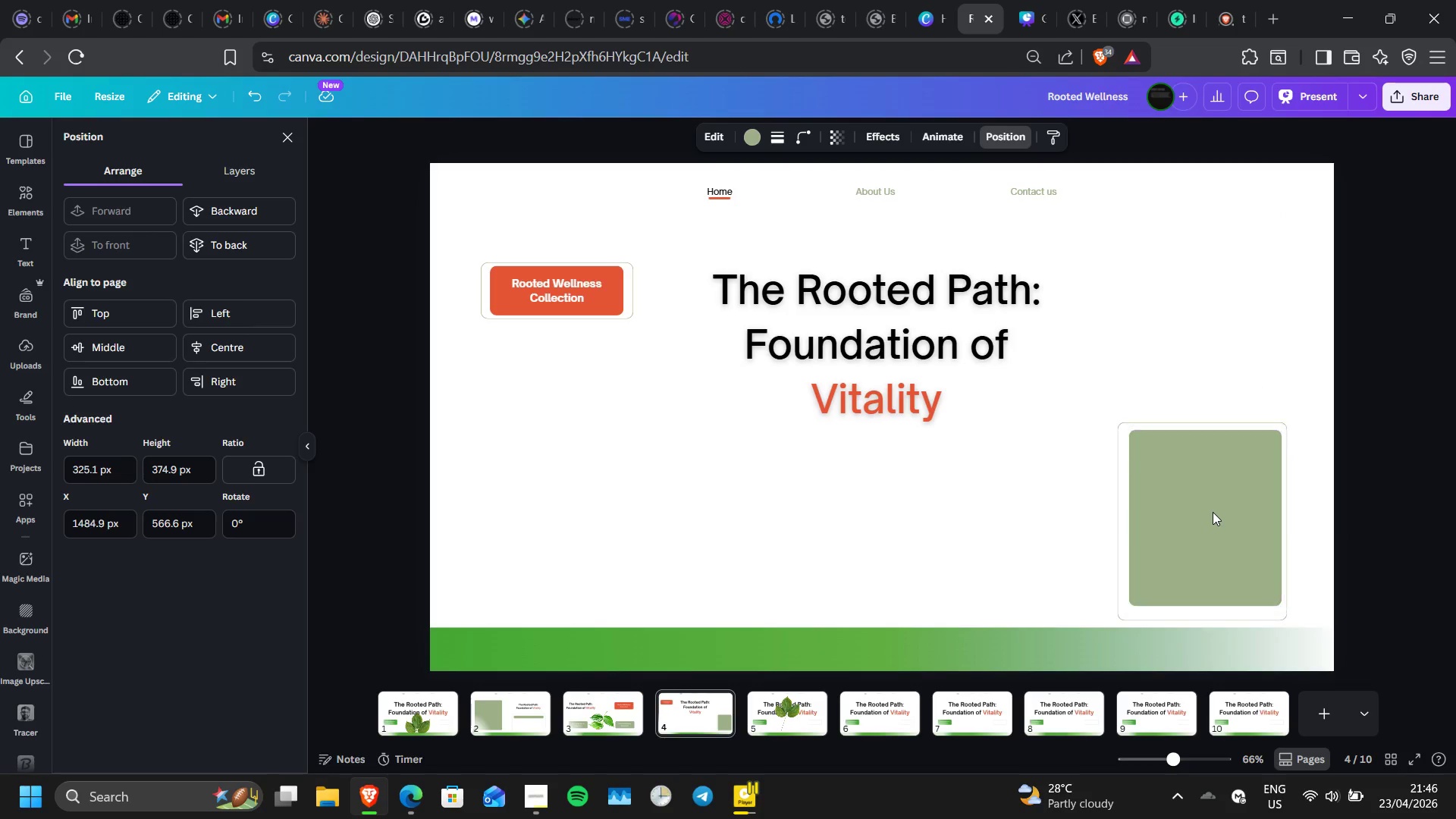 
key(ArrowLeft)
 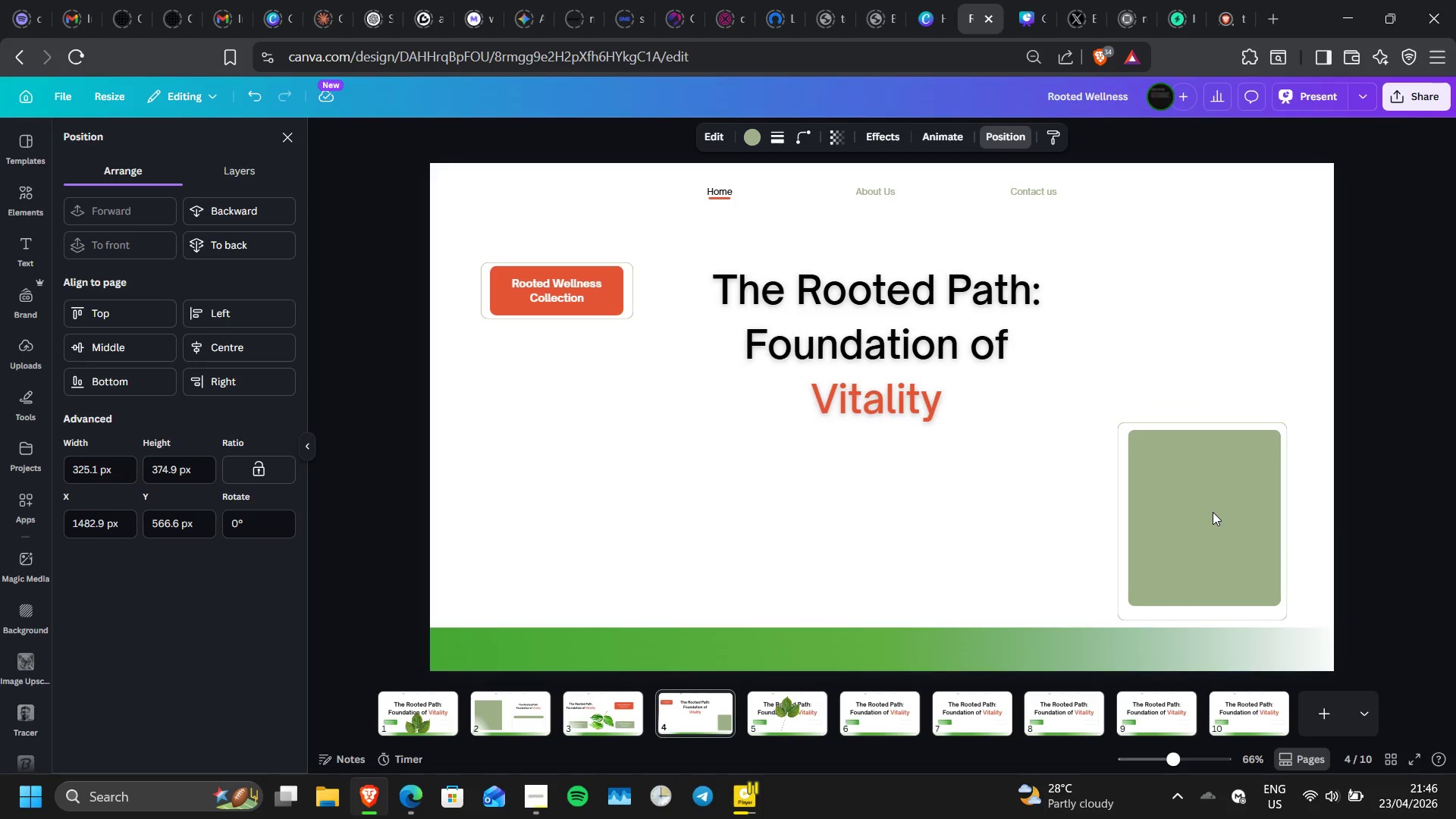 
key(ArrowLeft)
 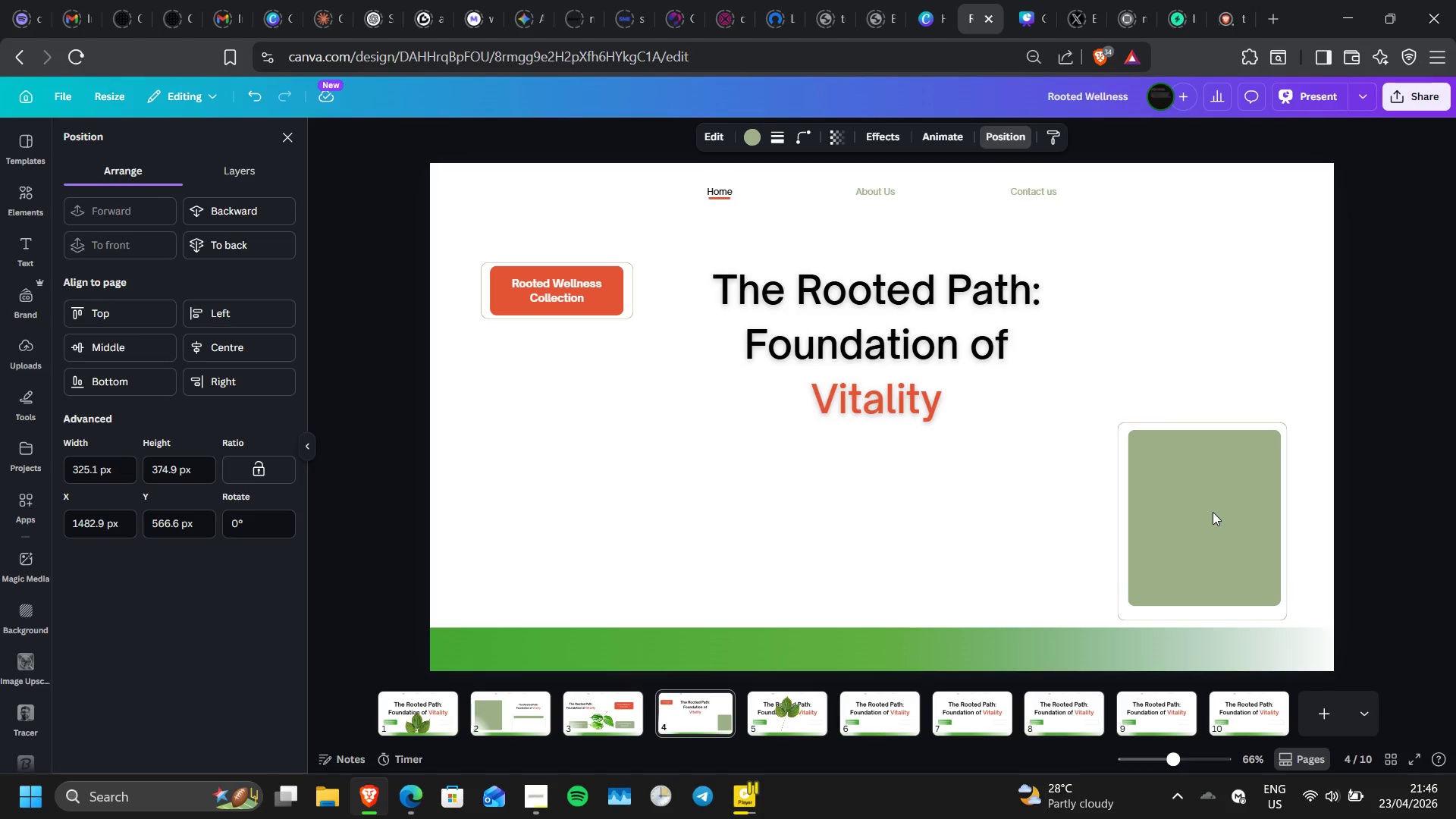 
key(ArrowLeft)
 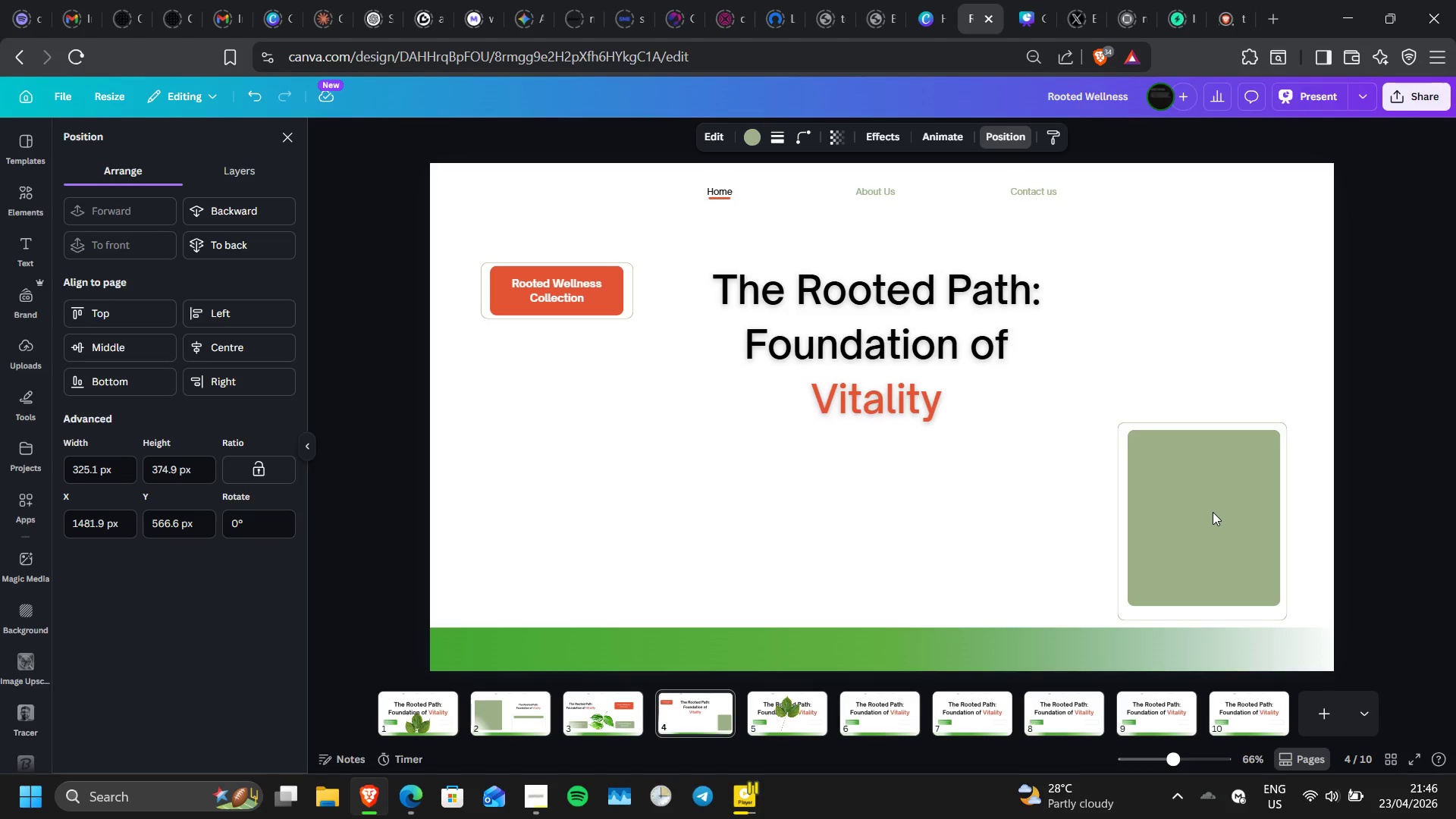 
key(ArrowLeft)
 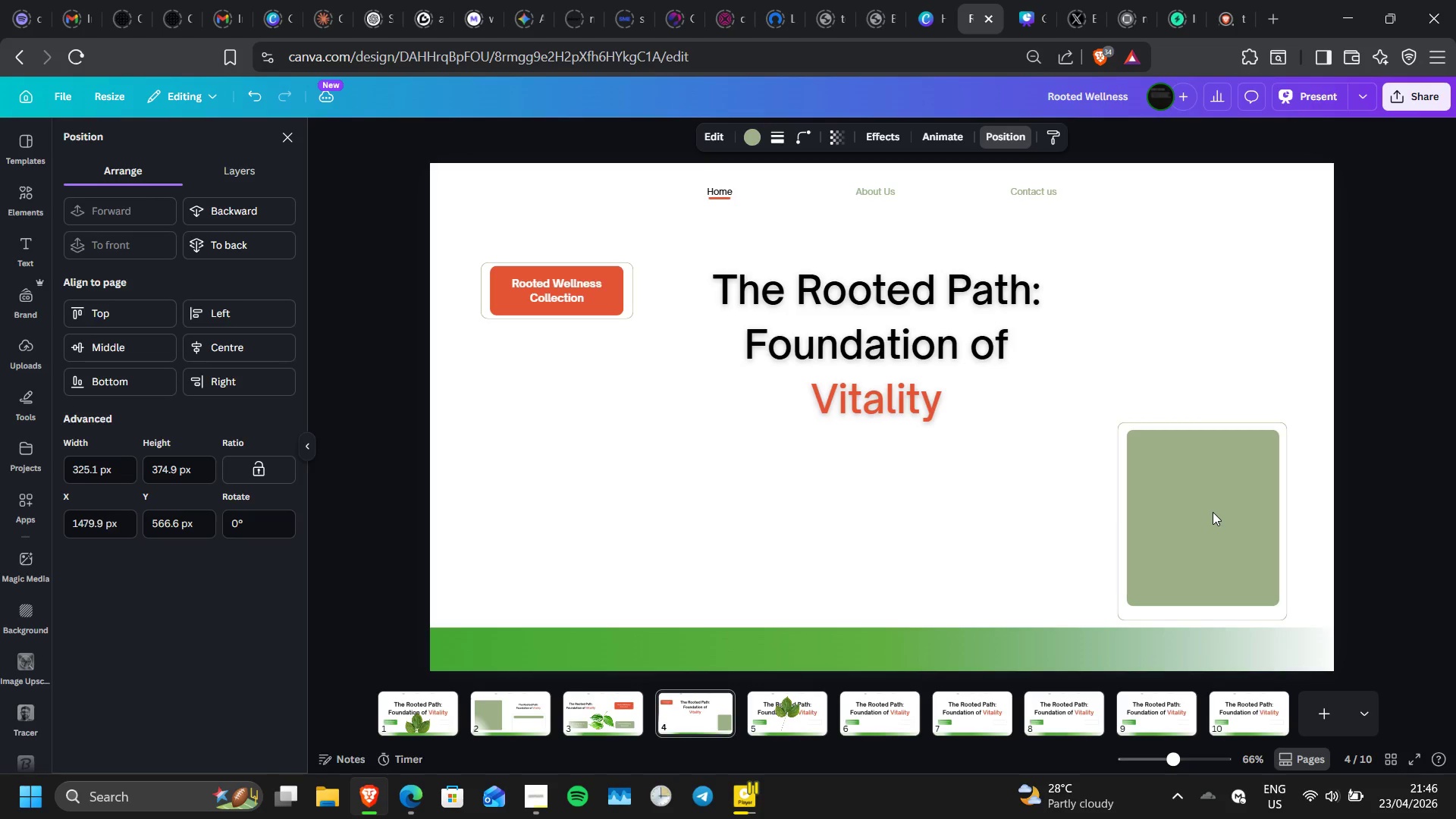 
key(ArrowLeft)
 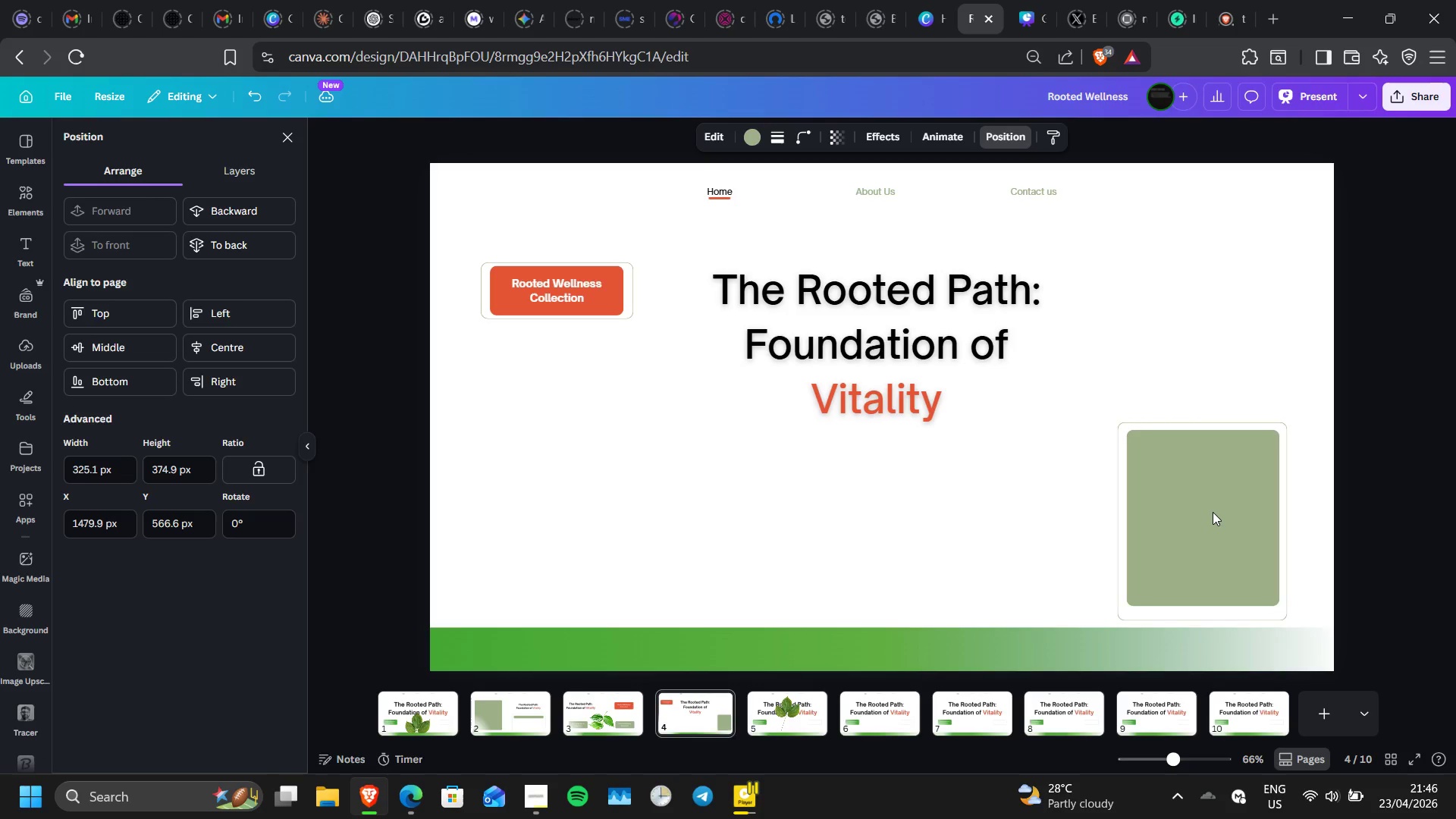 
key(ArrowLeft)
 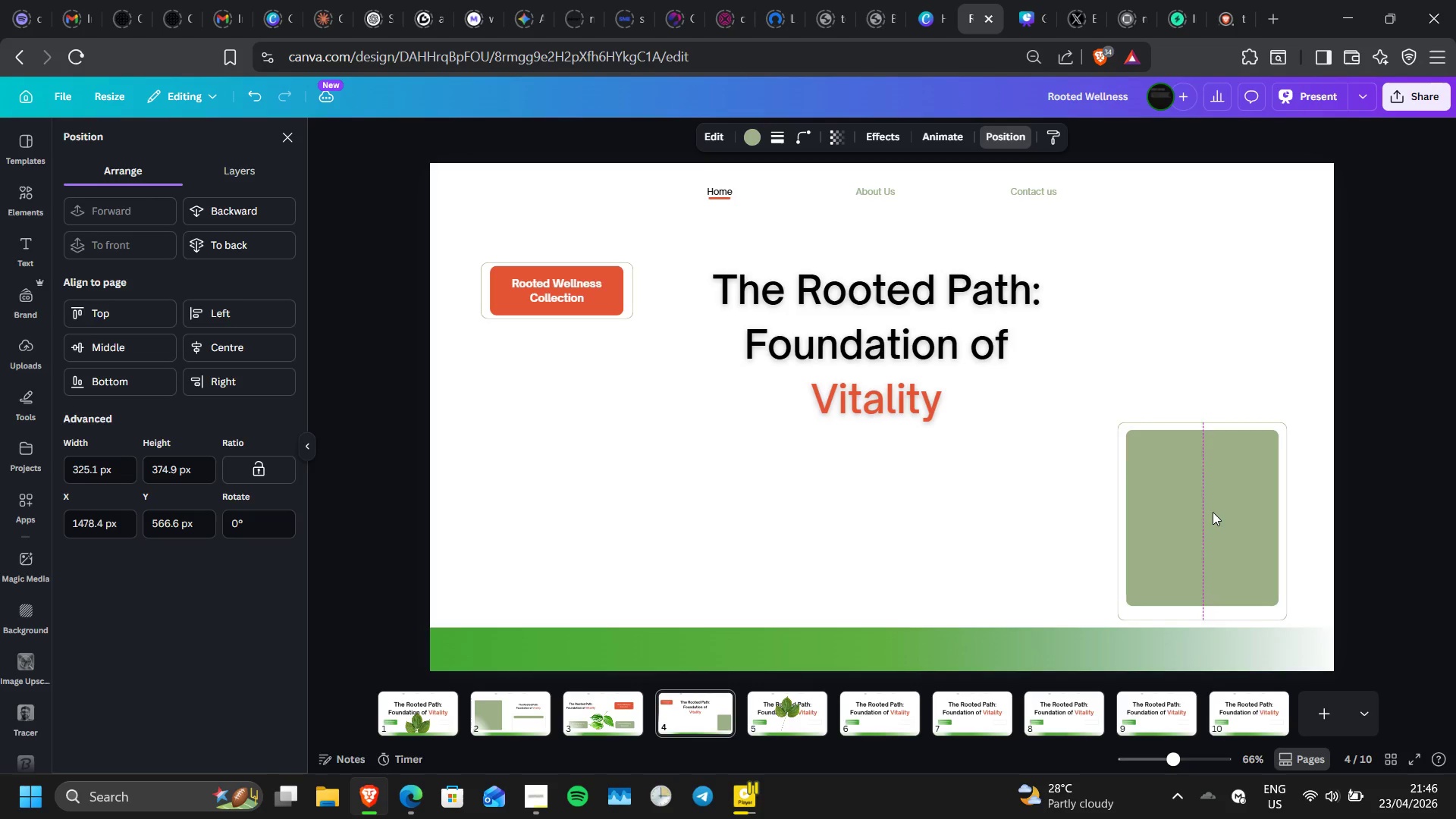 
key(ArrowLeft)
 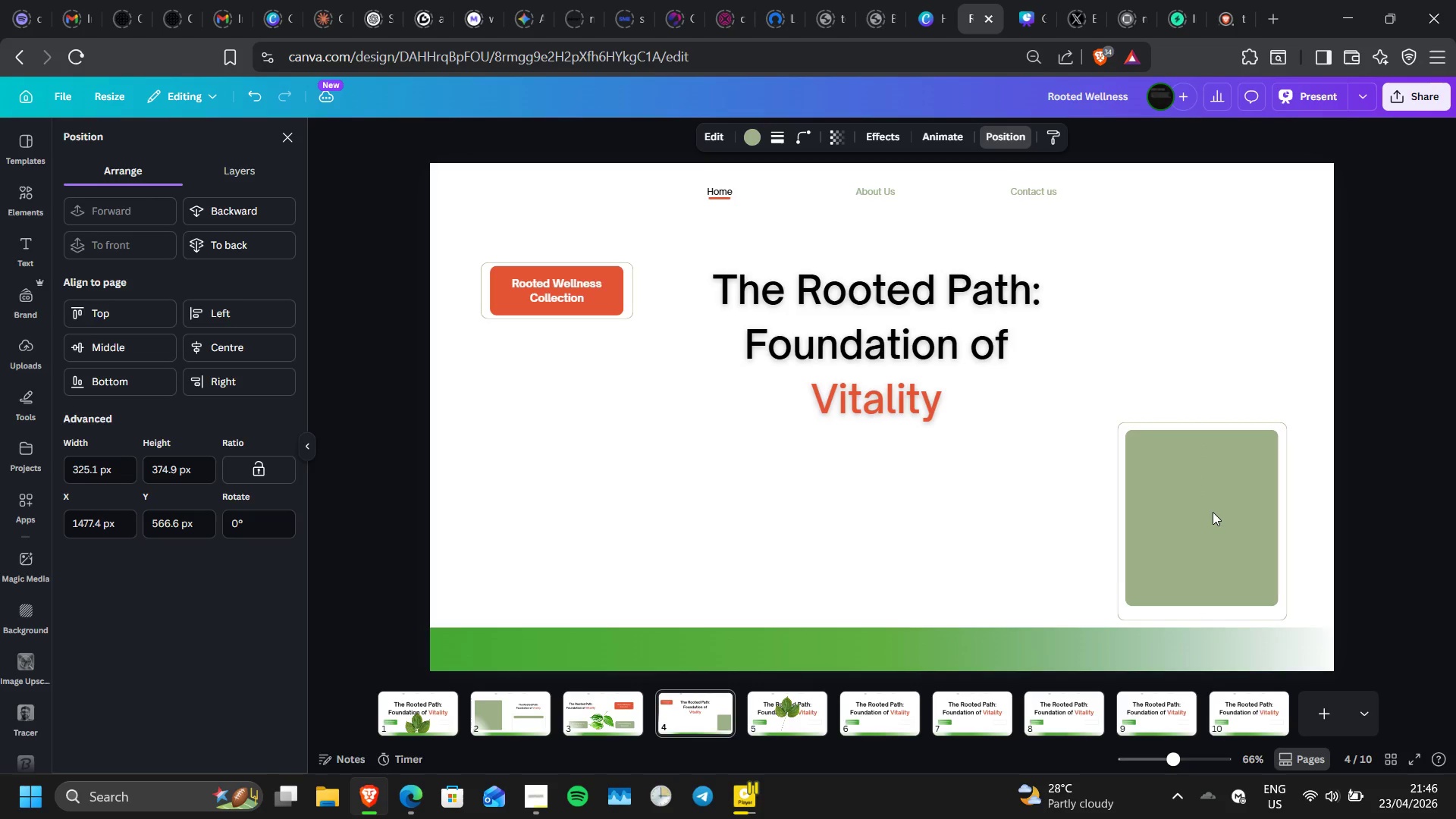 
key(ArrowLeft)
 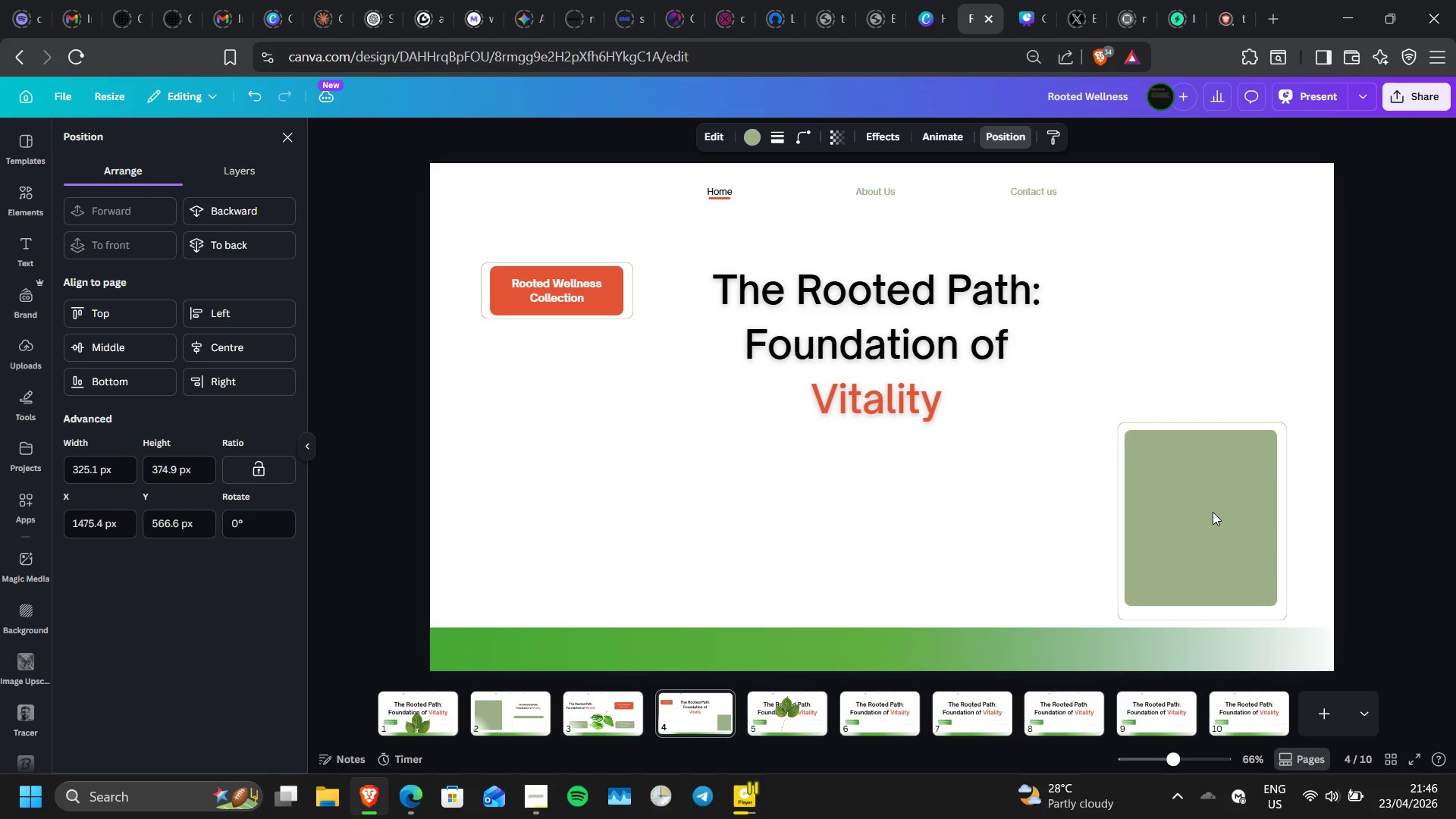 
key(ArrowLeft)
 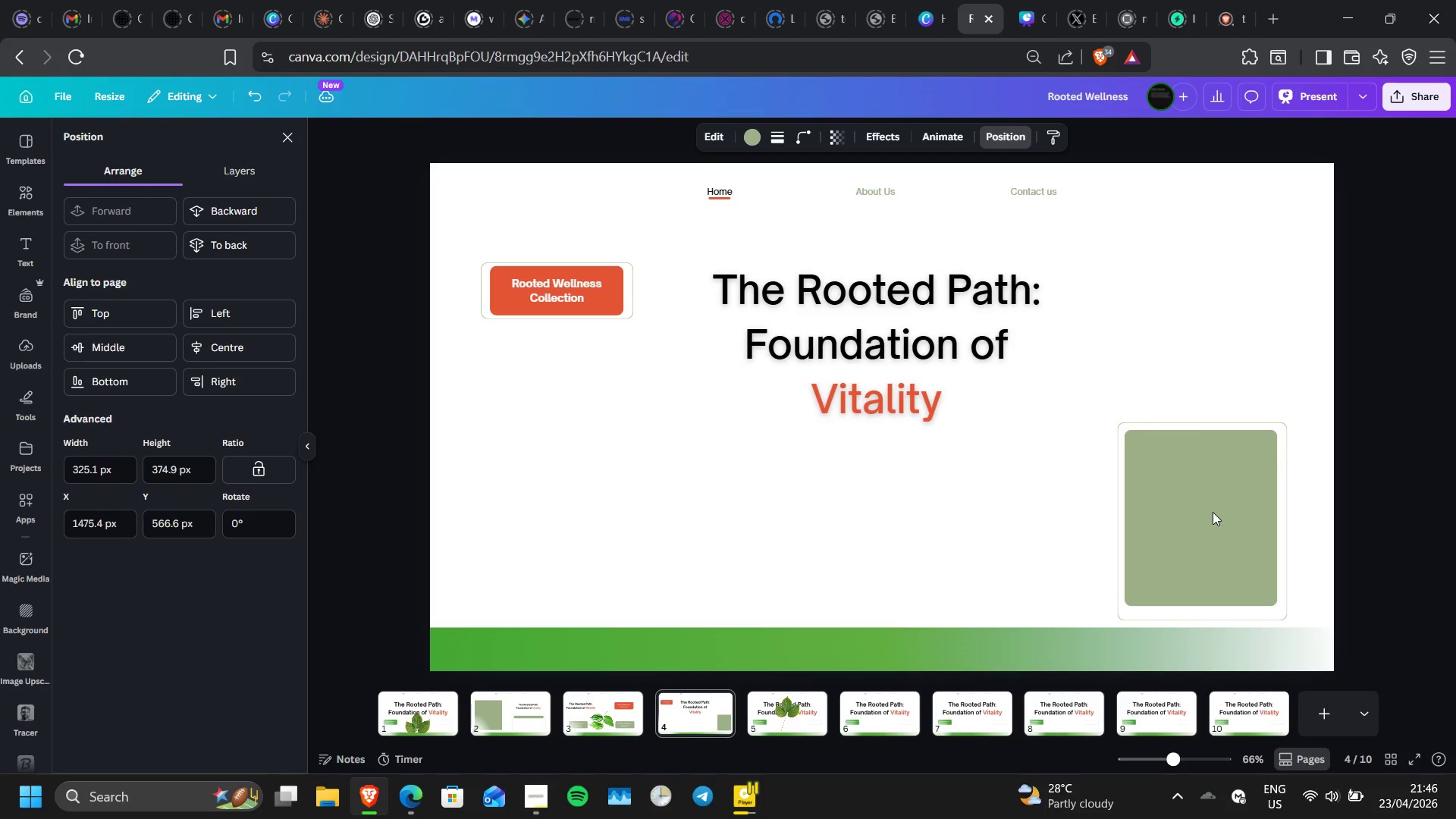 
key(ArrowLeft)
 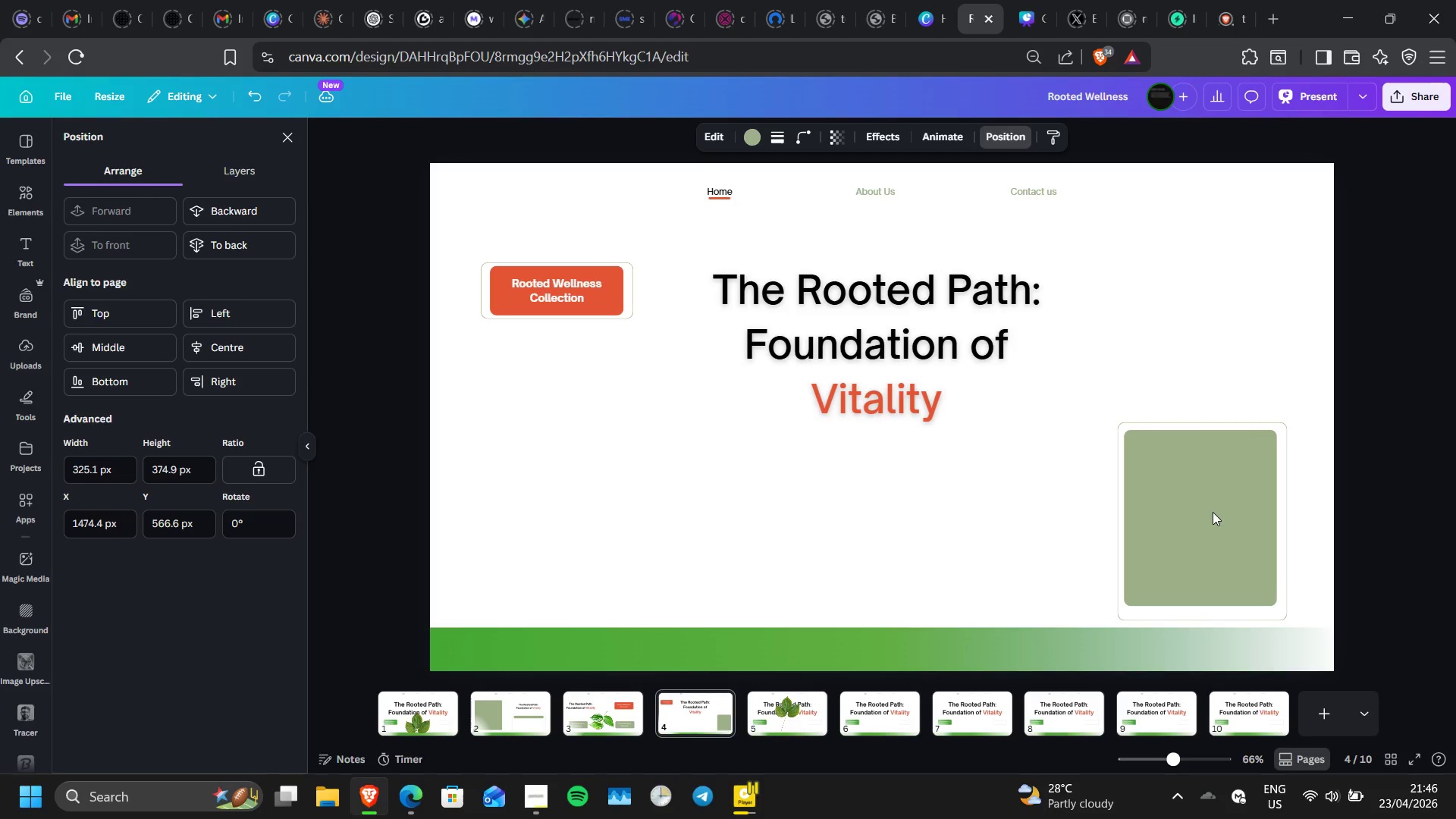 
key(ArrowRight)
 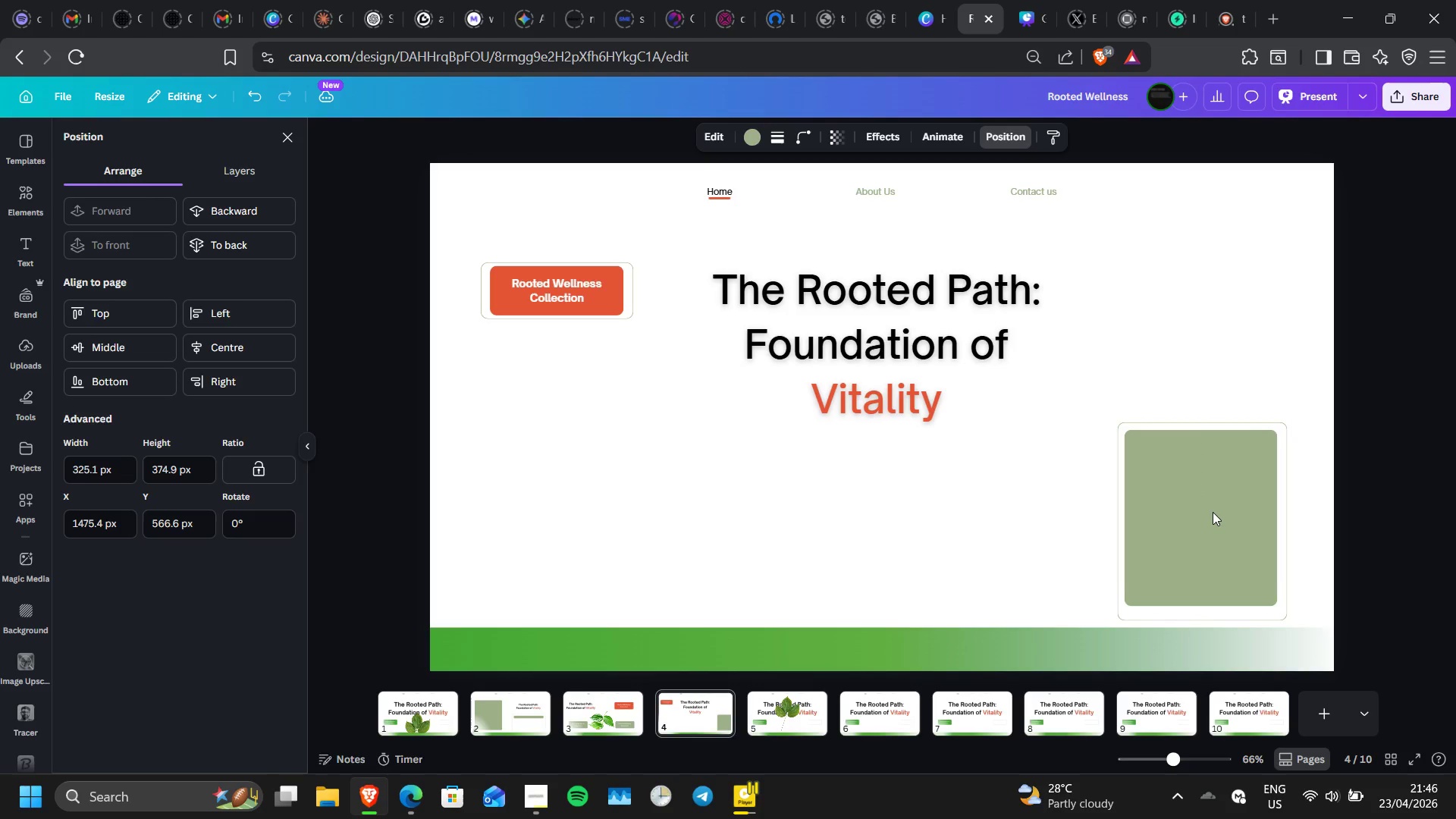 
key(ArrowRight)
 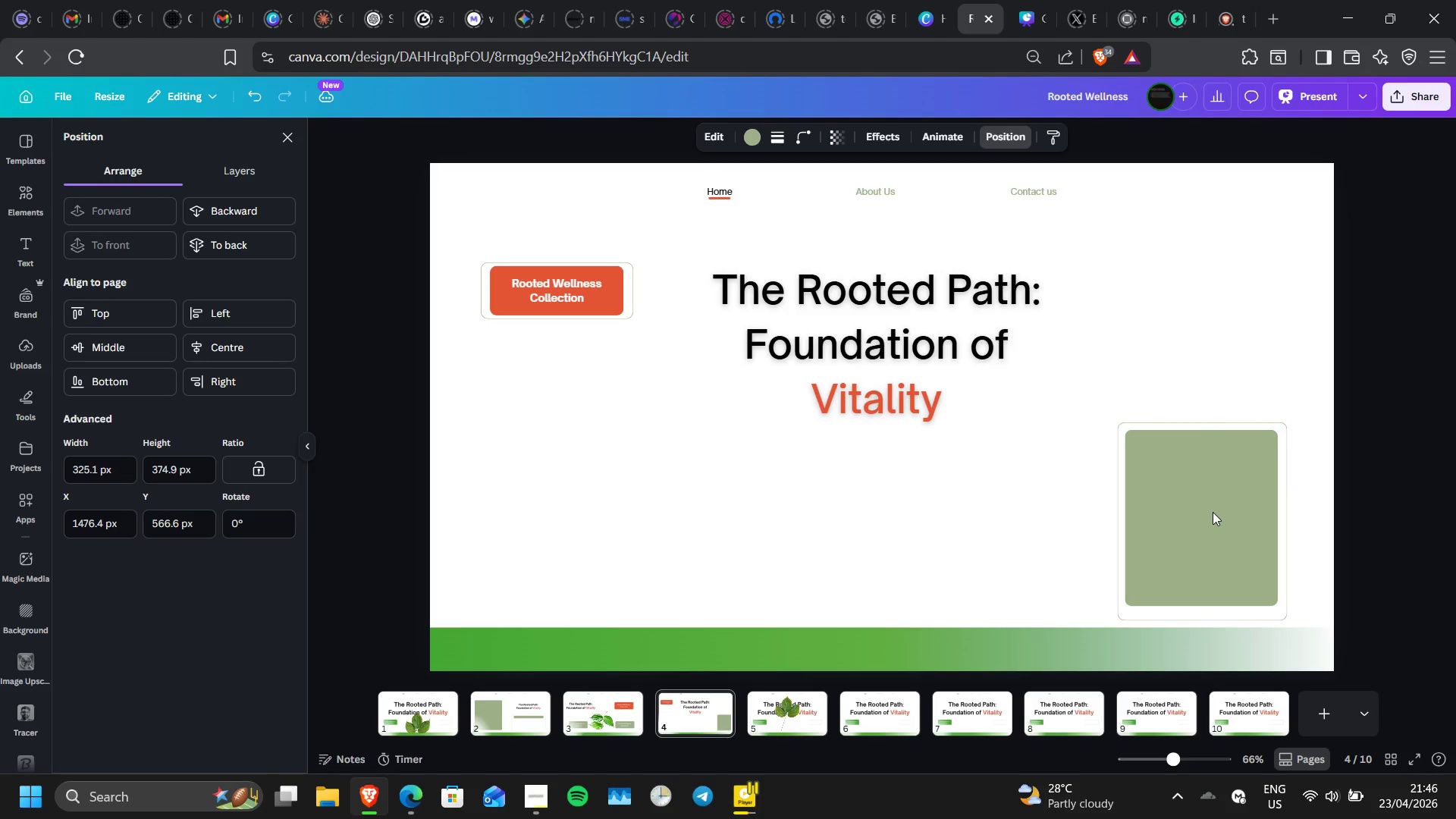 
key(ArrowRight)
 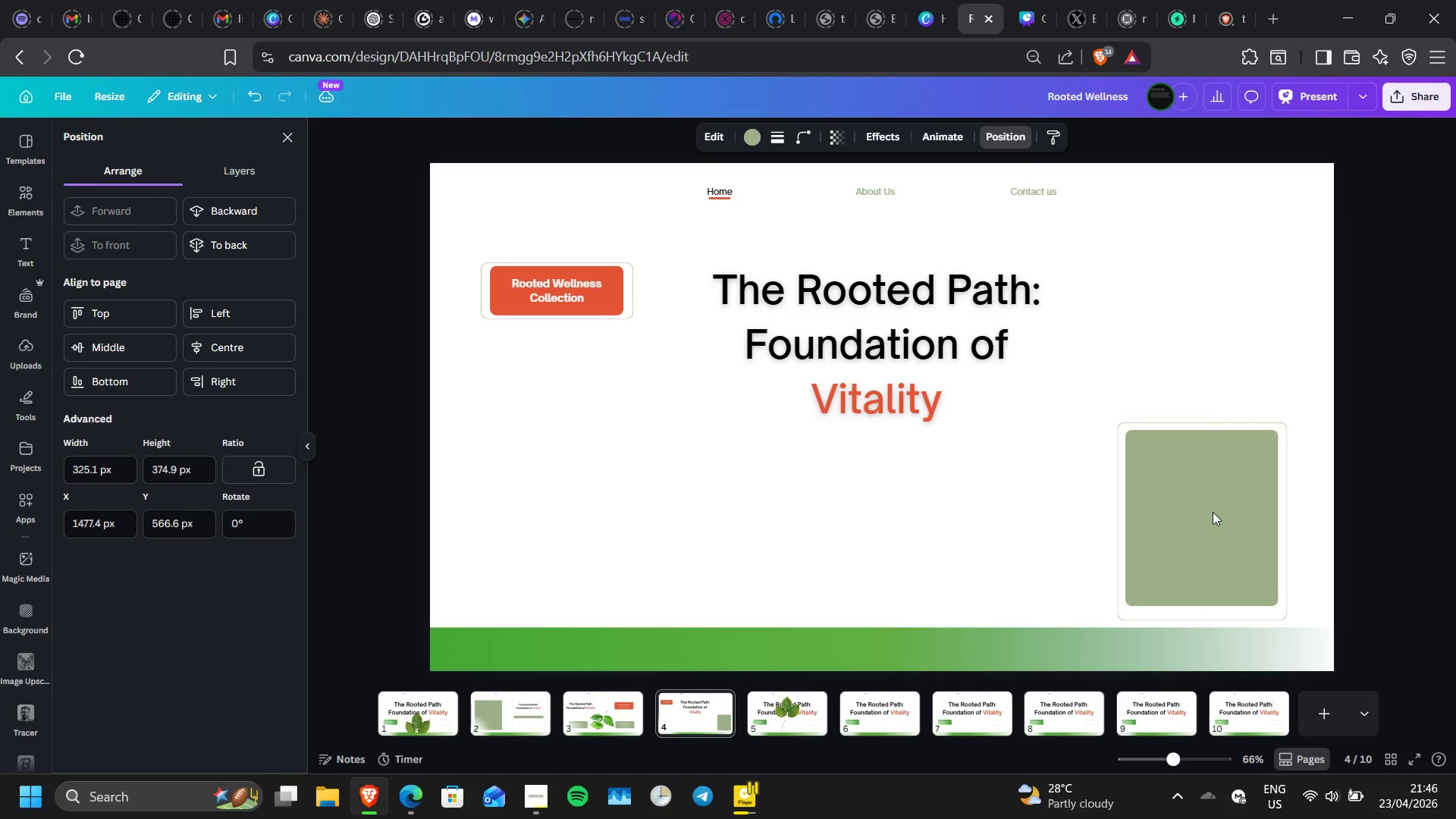 
key(ArrowRight)
 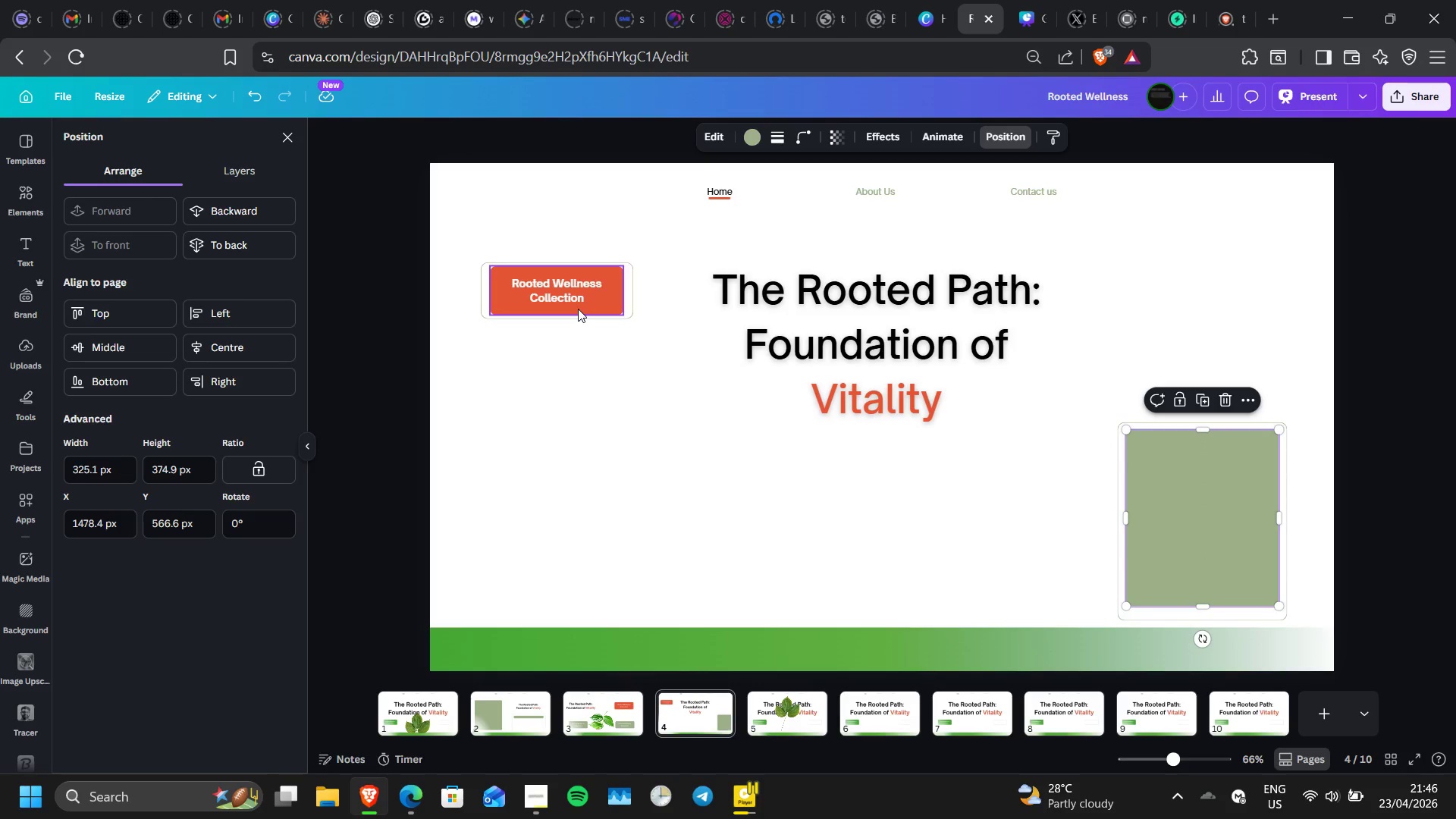 
key(Control+ControlLeft)
 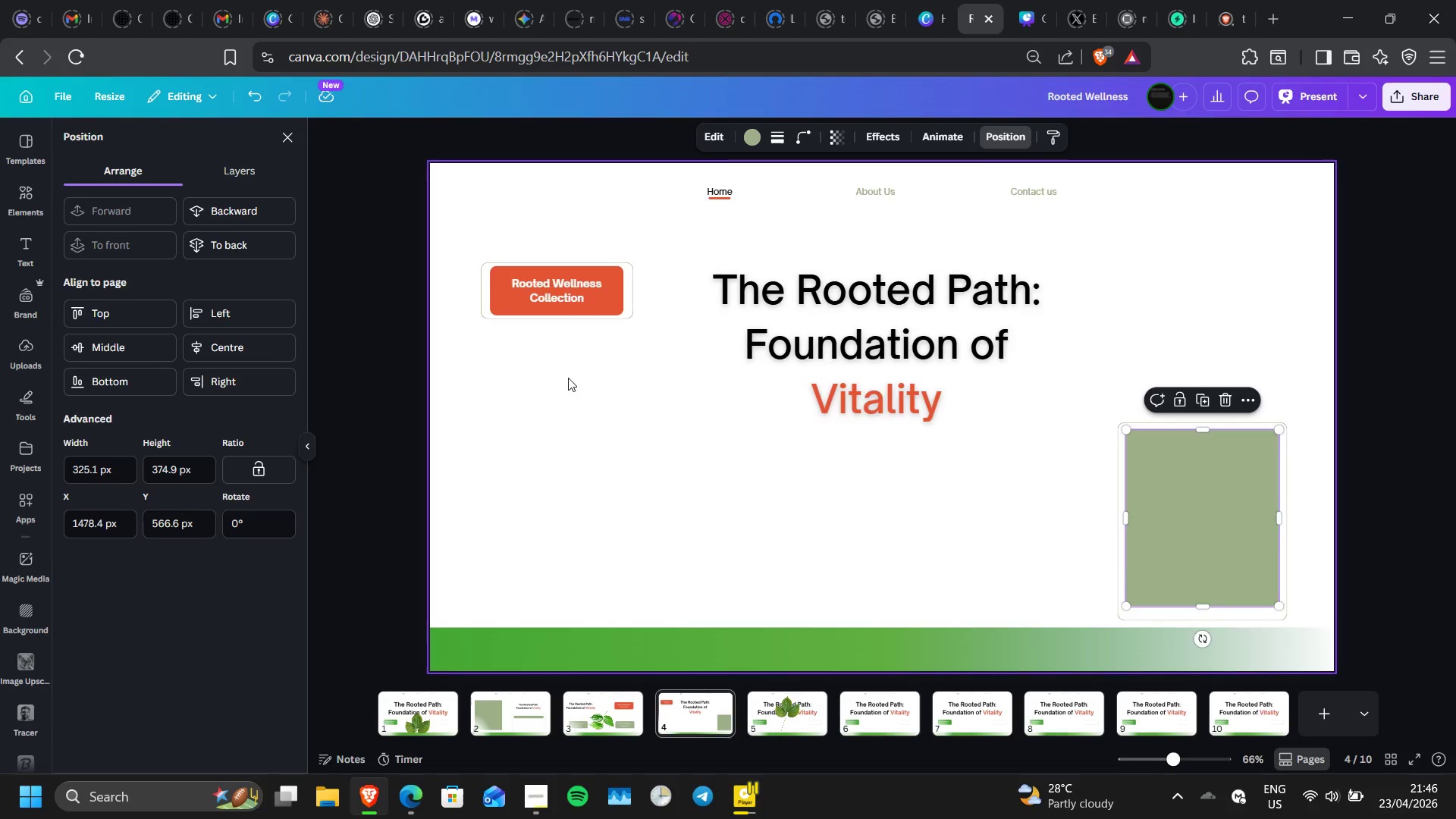 
key(Control+ControlLeft)
 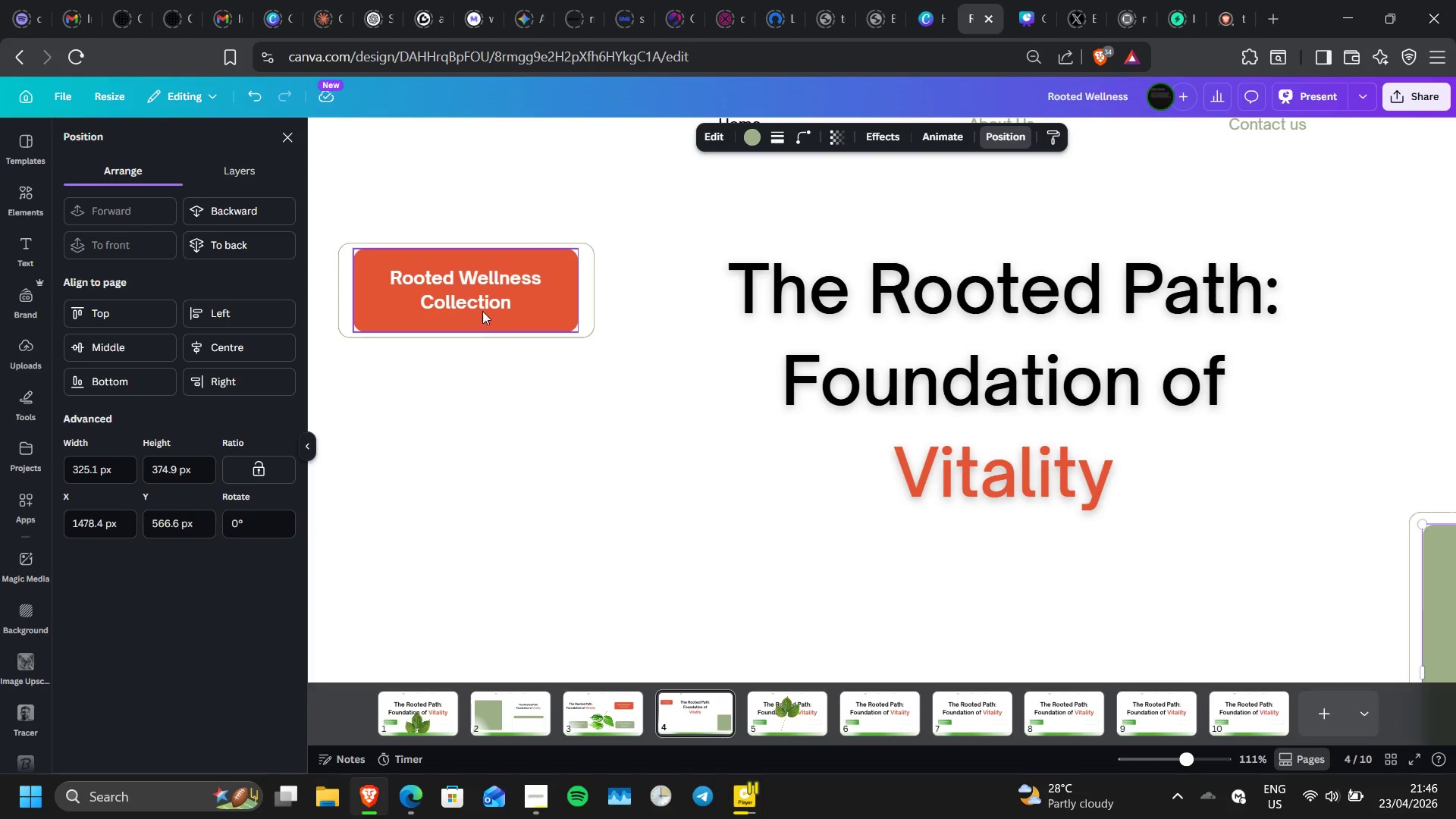 
scroll: coordinate [568, 378], scroll_direction: up, amount: 3.0
 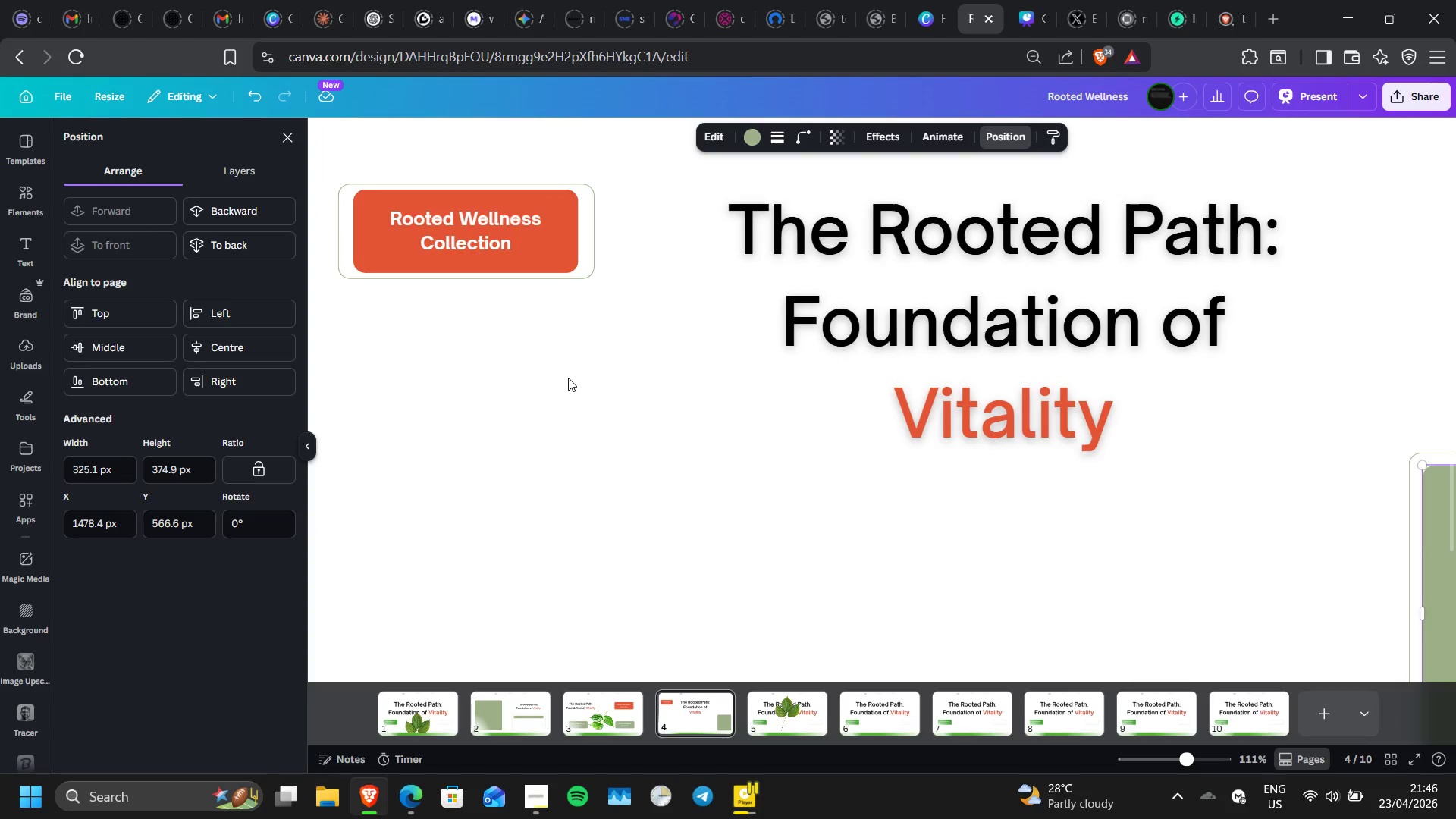 
left_click([479, 306])
 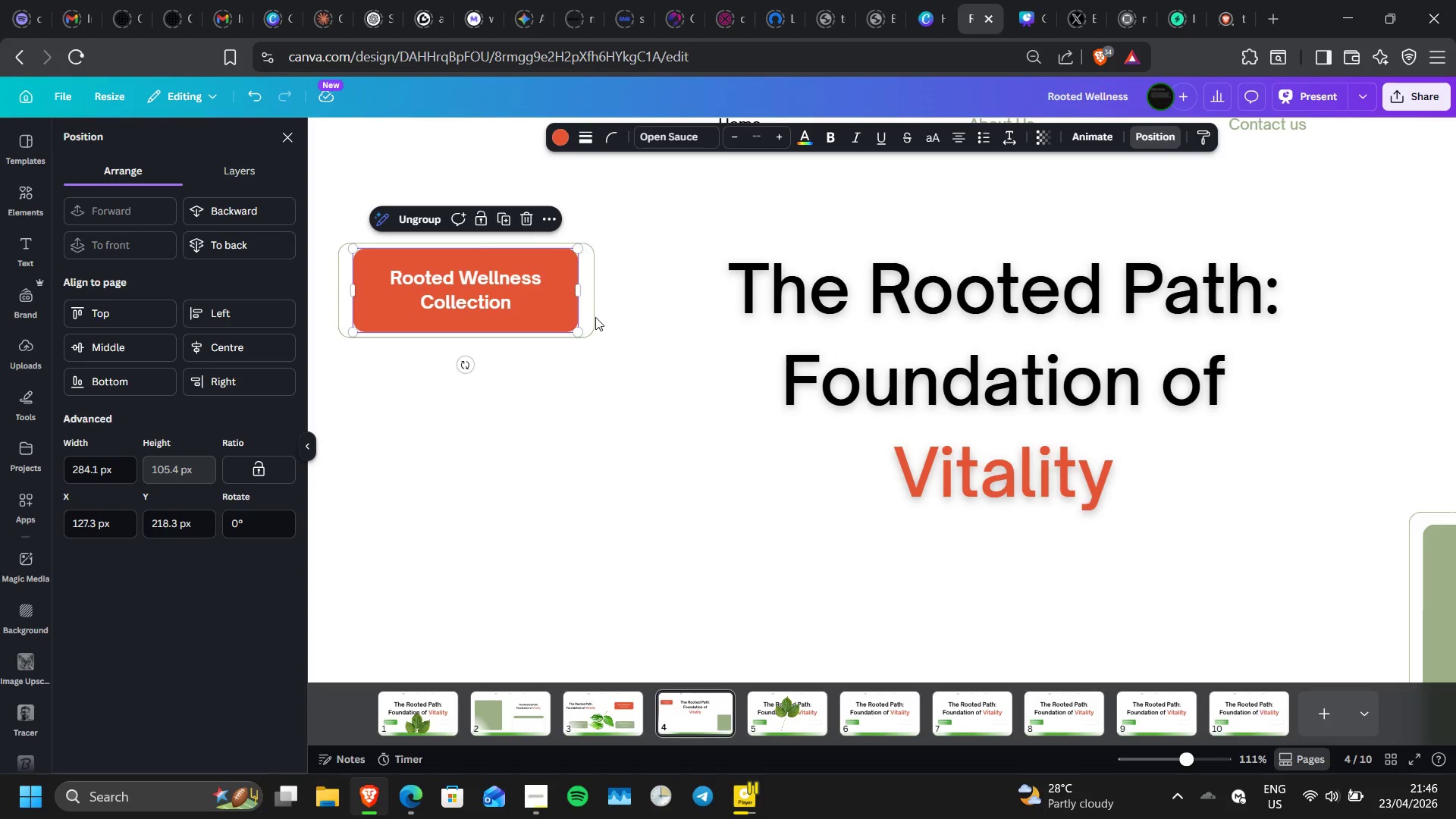 
left_click([590, 318])
 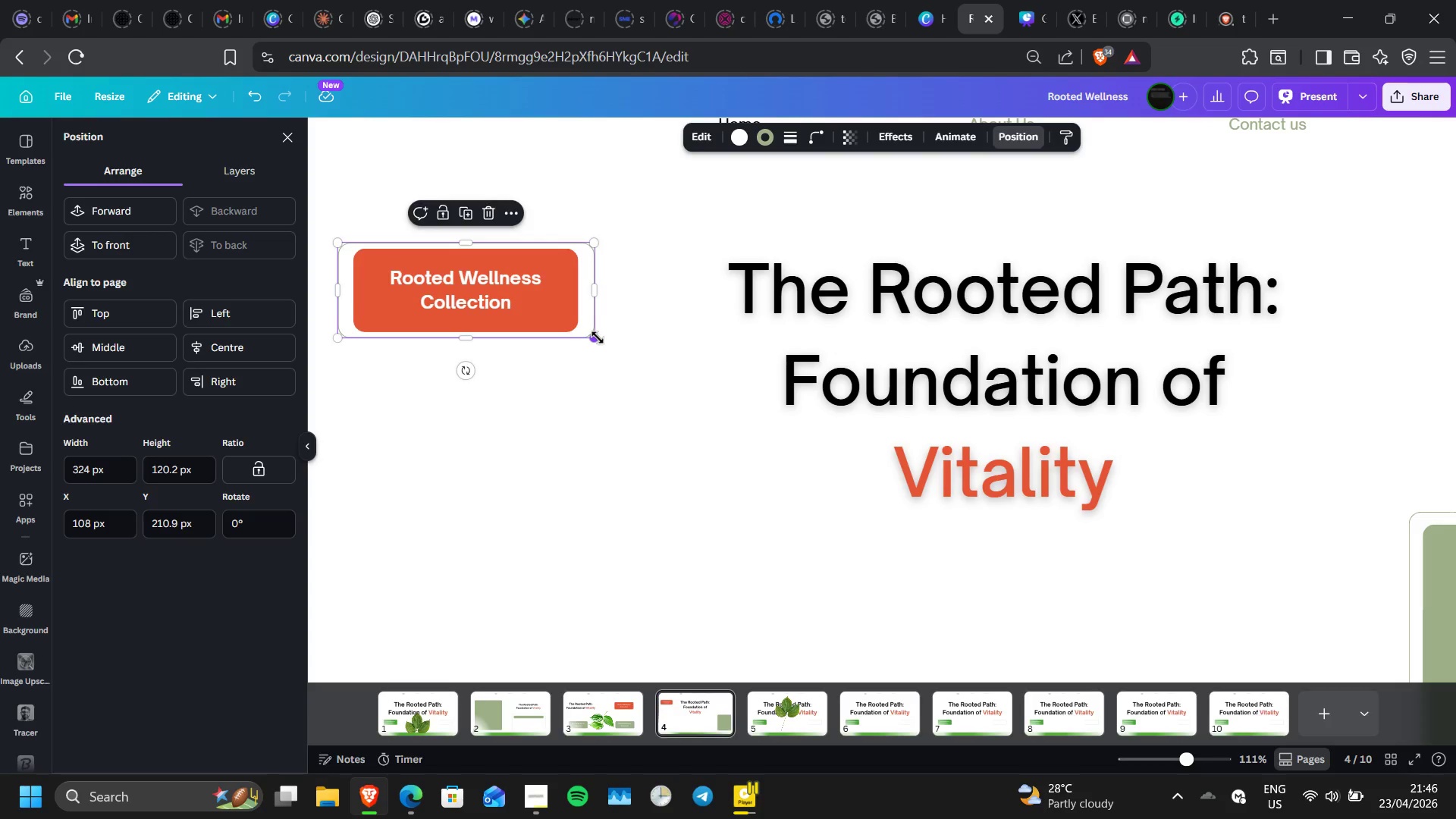 
left_click_drag(start_coordinate=[598, 337], to_coordinate=[598, 342])
 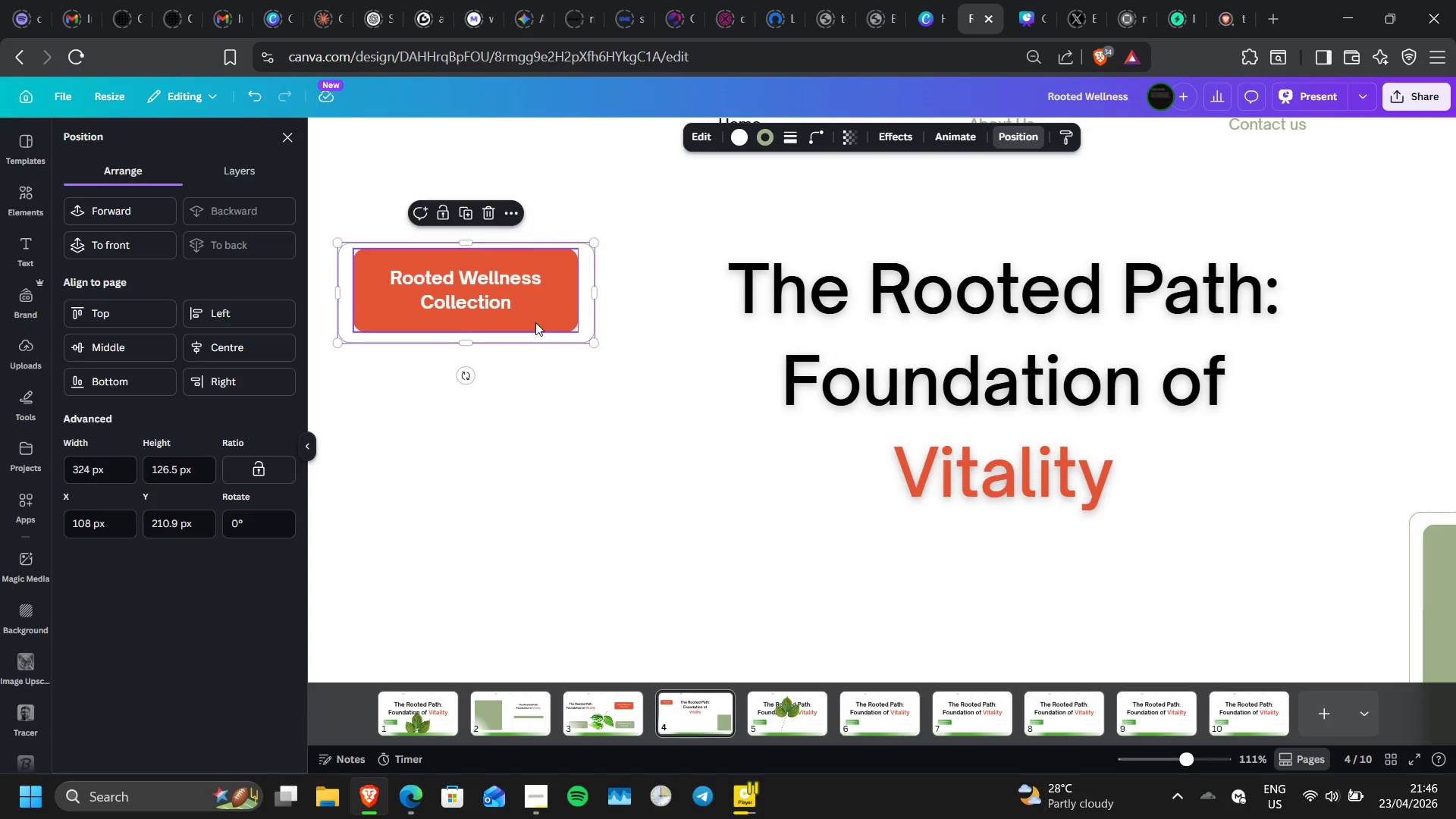 
left_click([535, 322])
 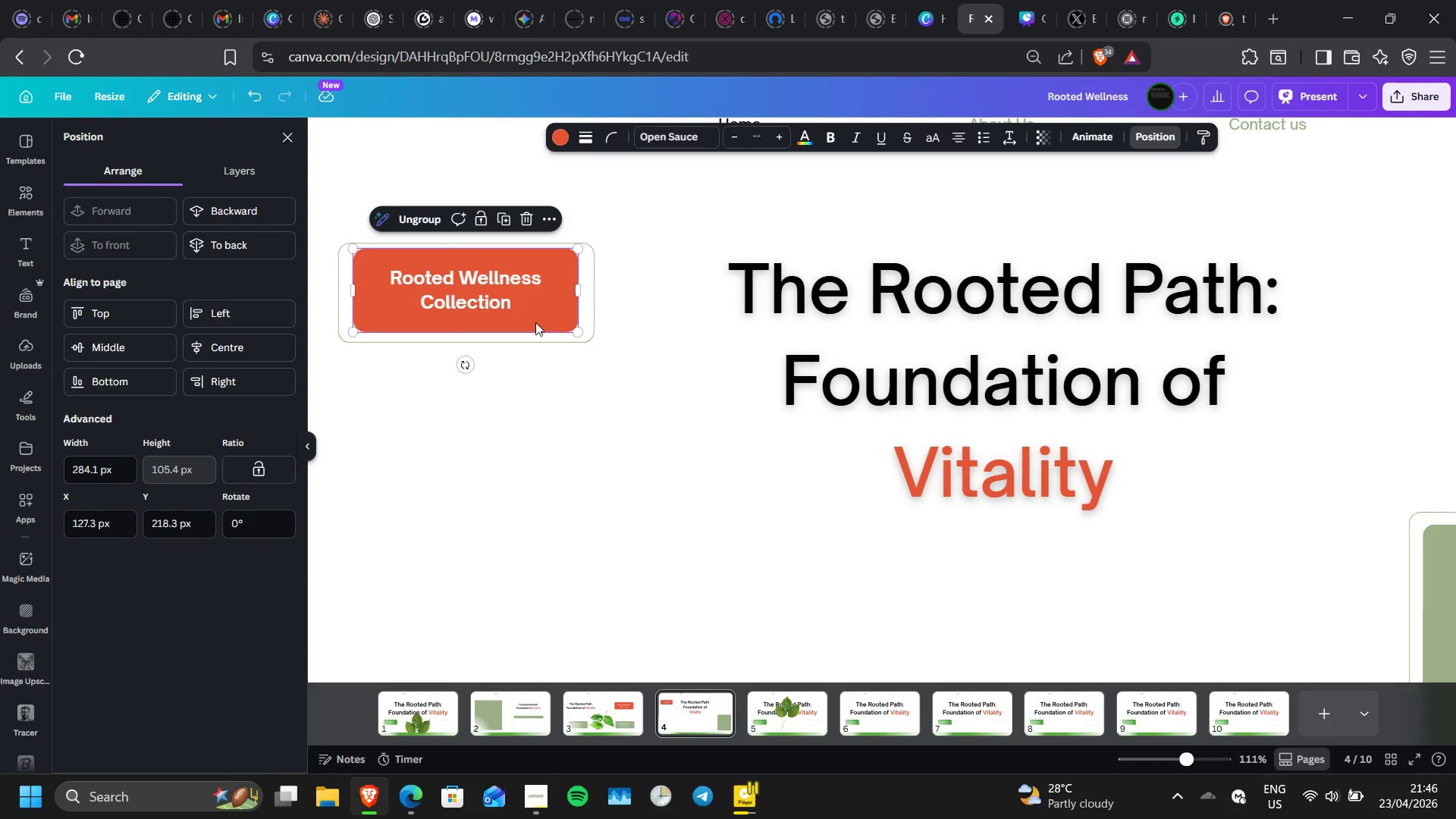 
key(ArrowDown)
 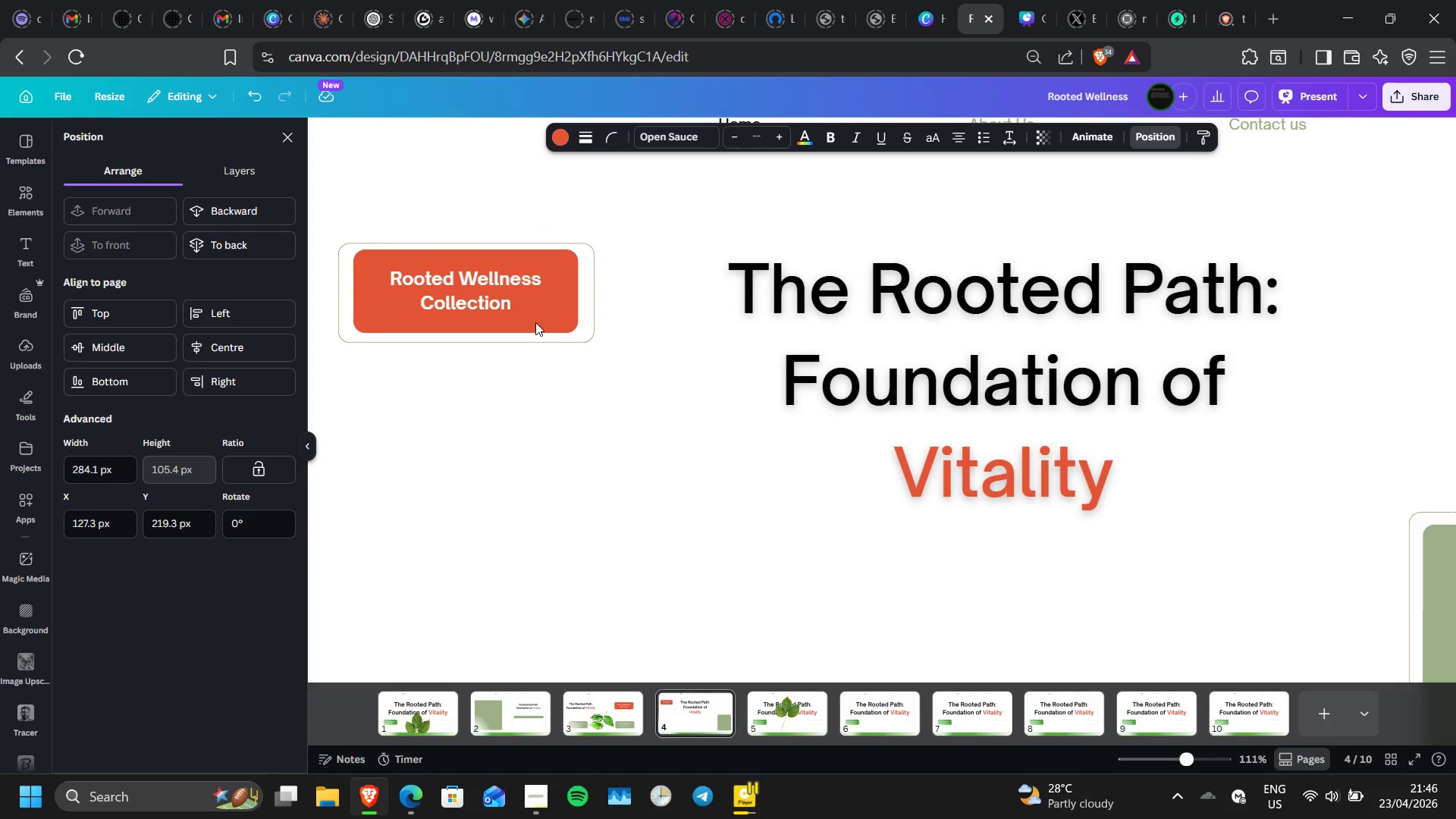 
key(ArrowDown)
 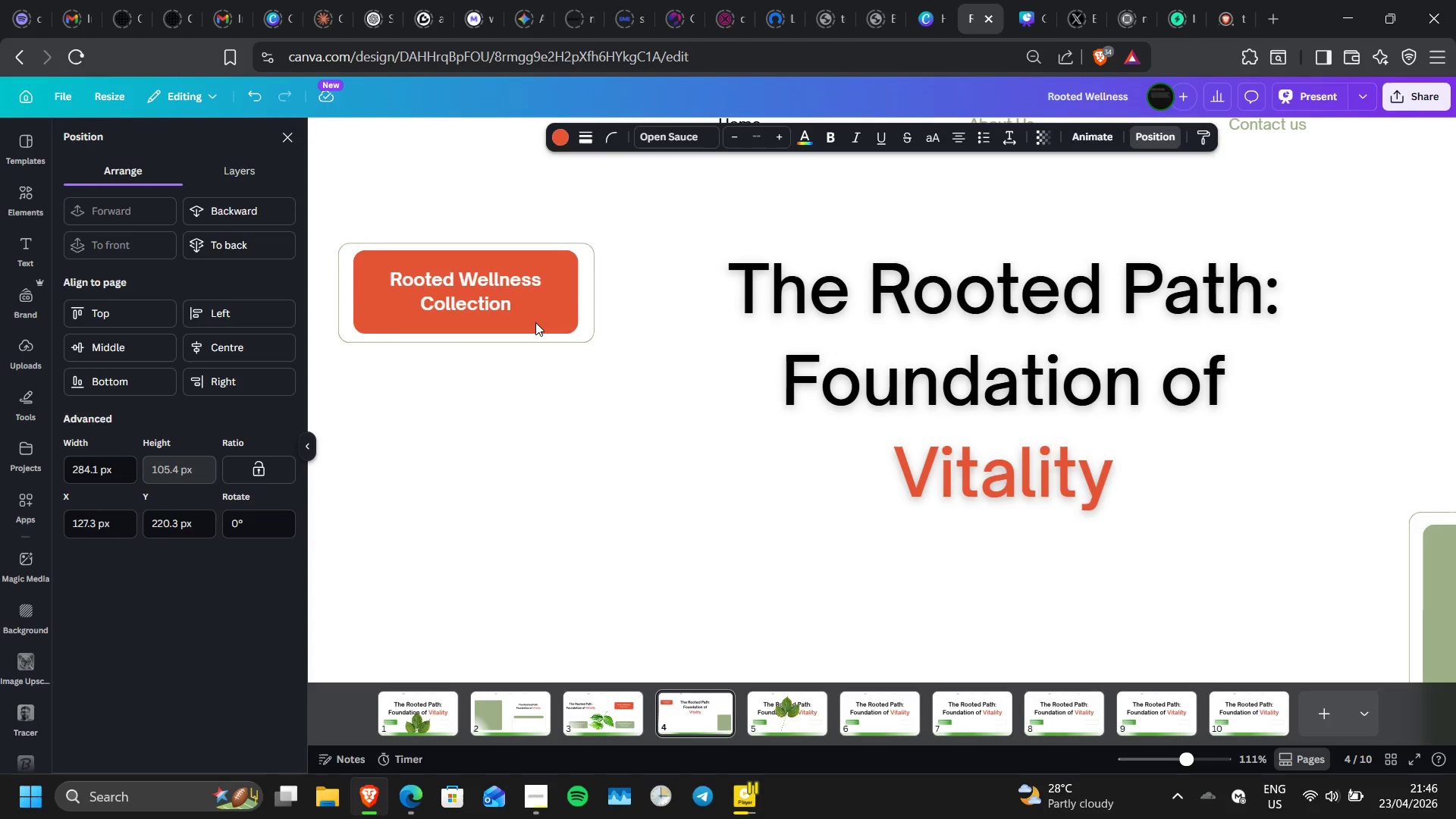 
key(ArrowDown)
 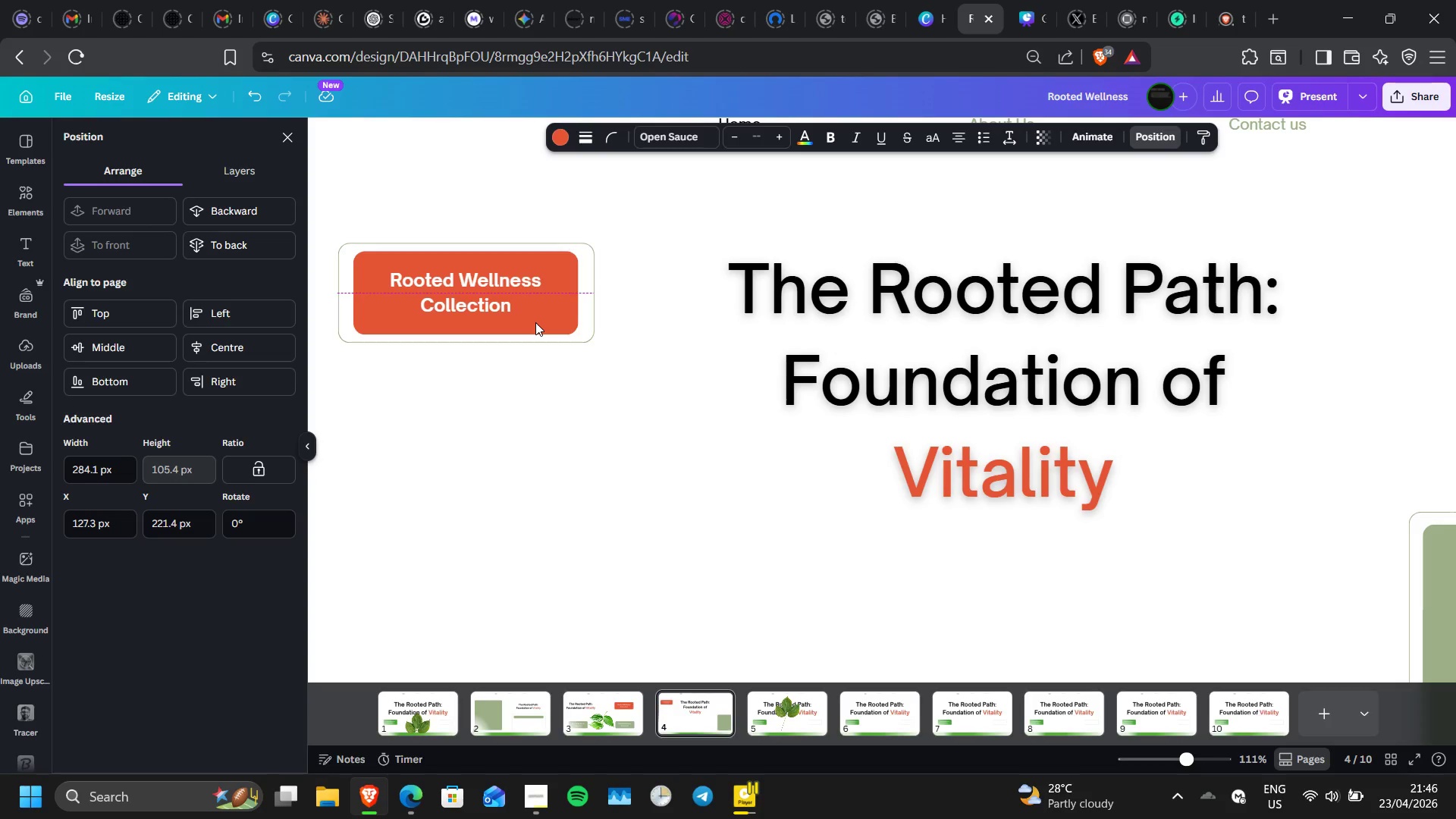 
key(ArrowDown)
 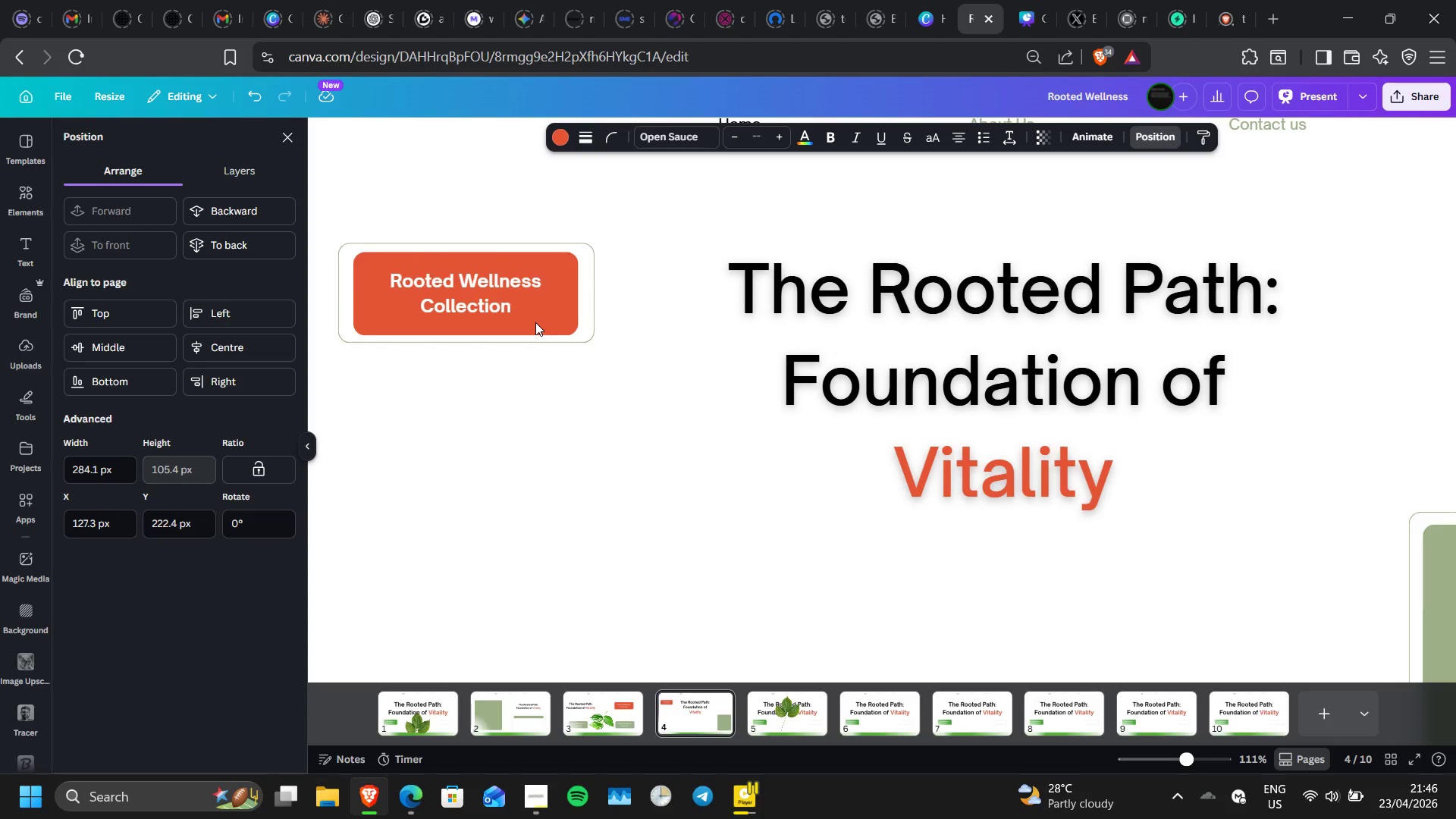 
key(ArrowDown)
 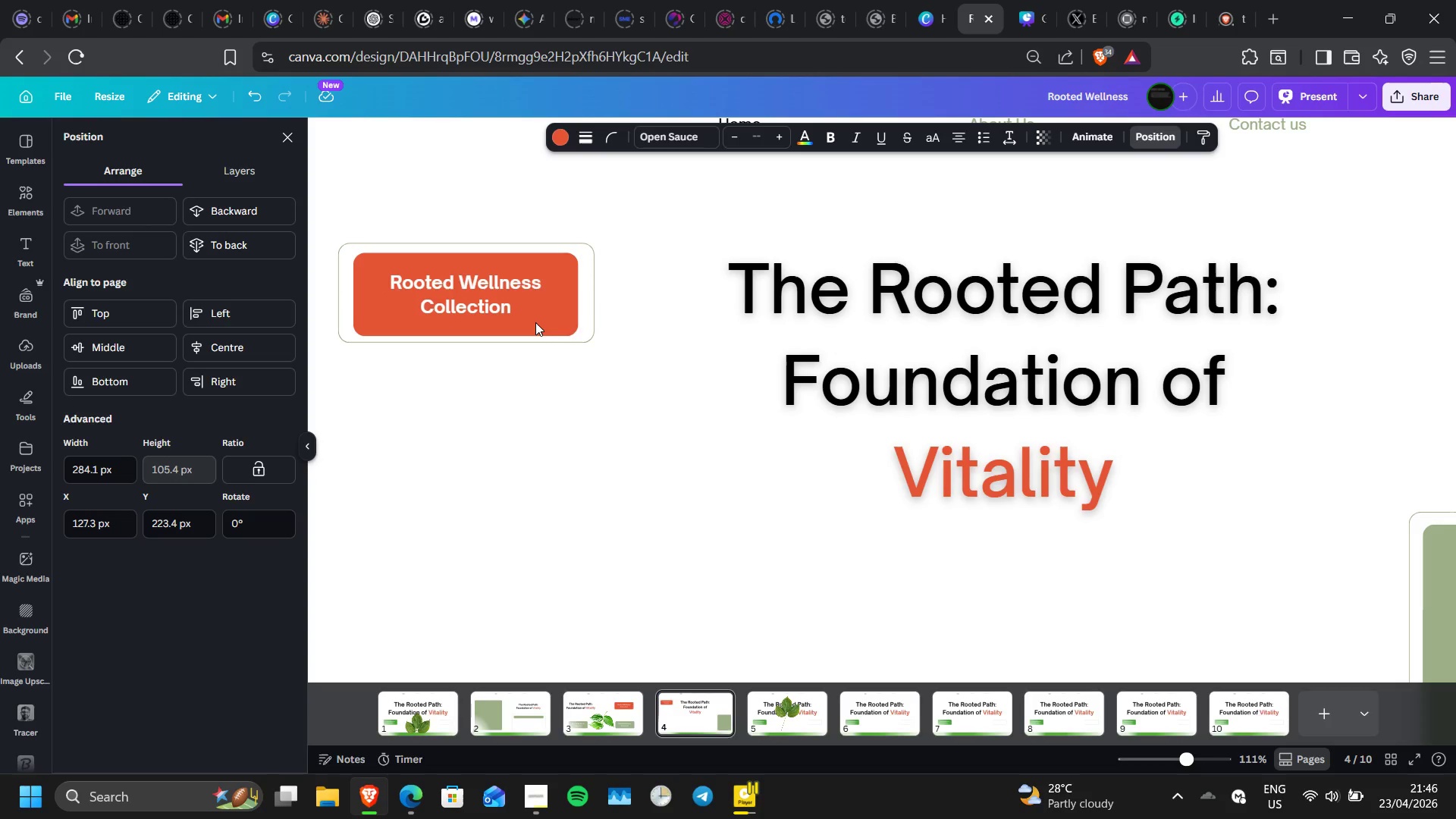 
key(ArrowUp)
 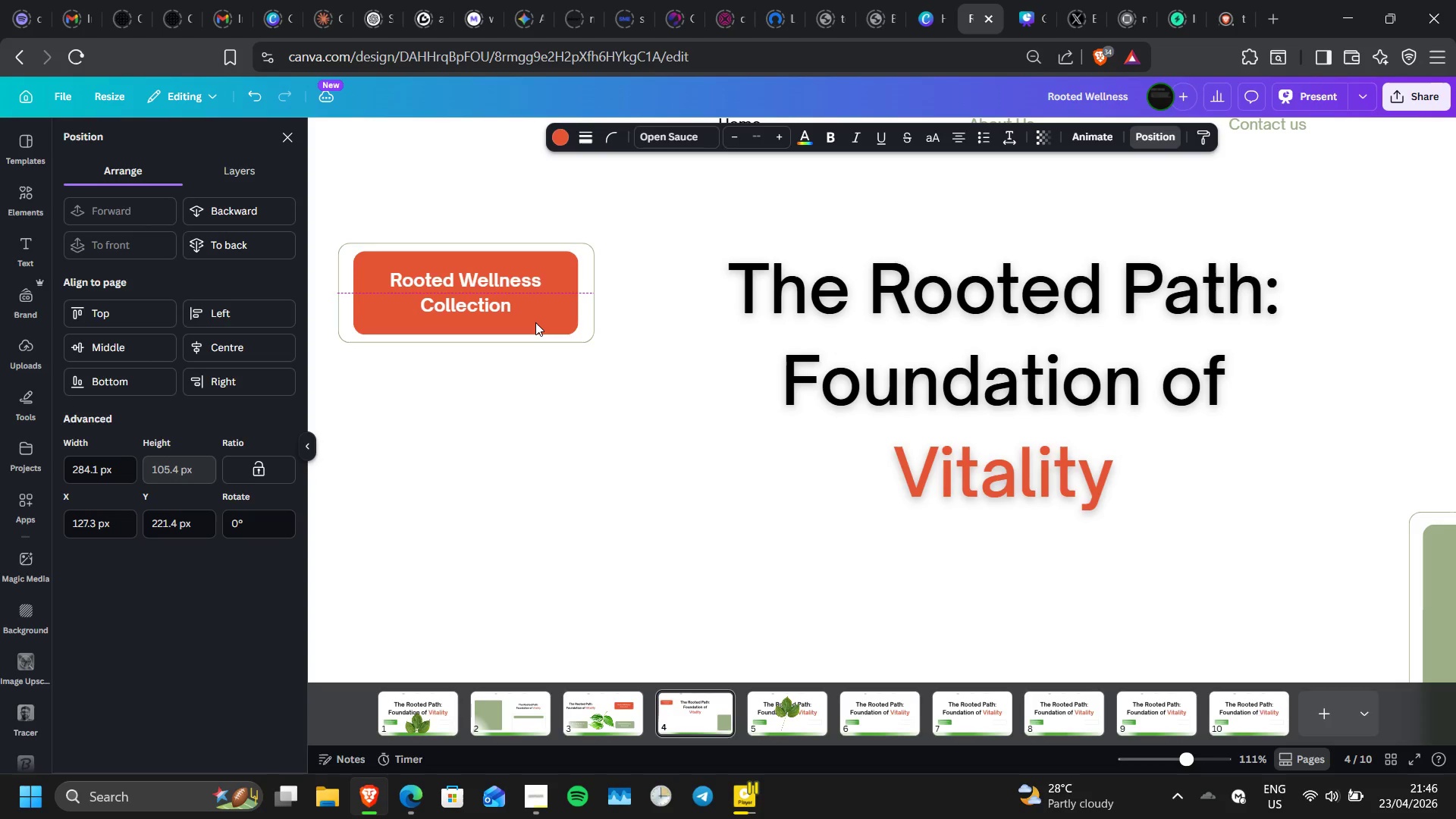 
key(ArrowUp)
 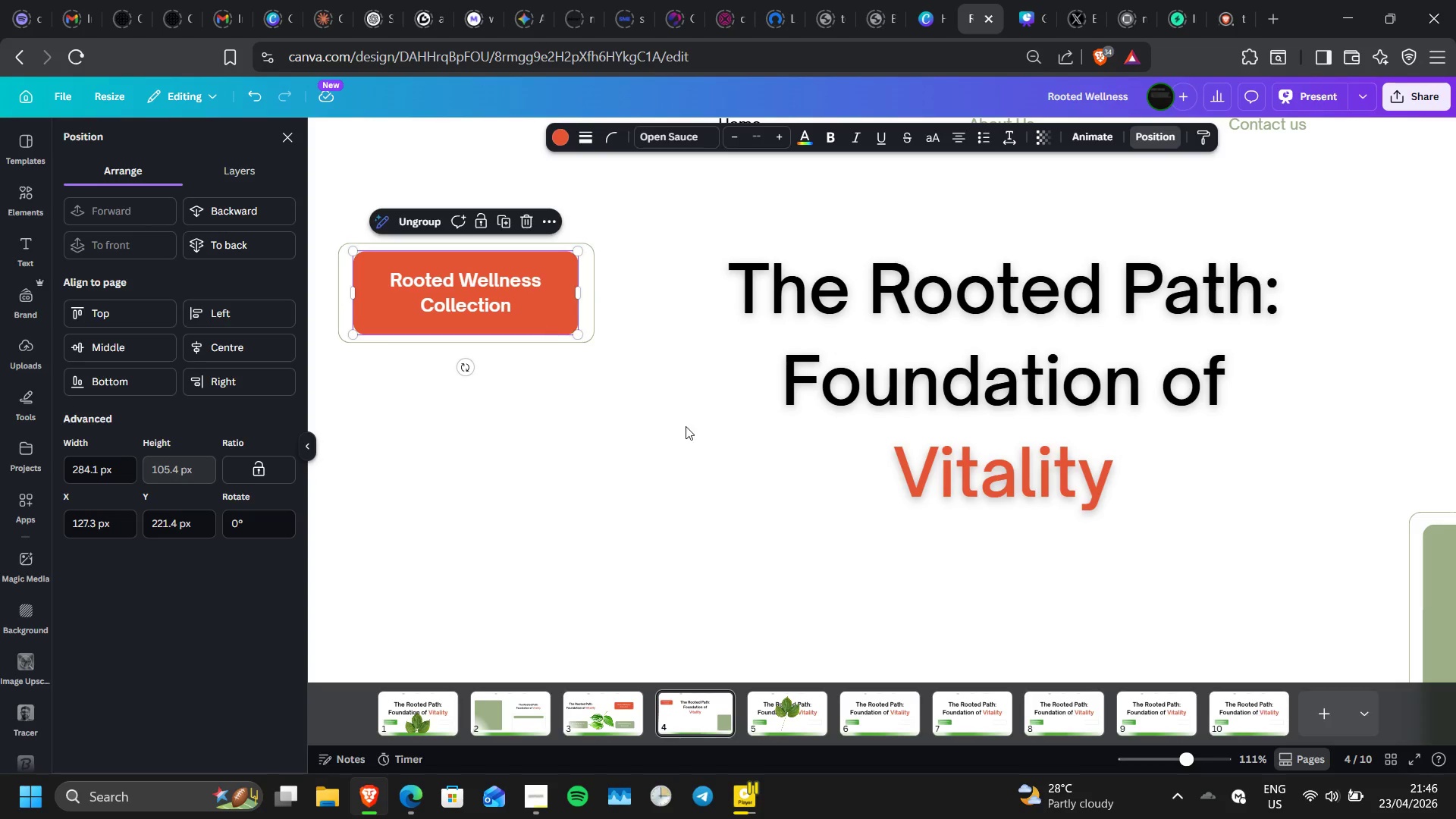 
key(Control+ControlLeft)
 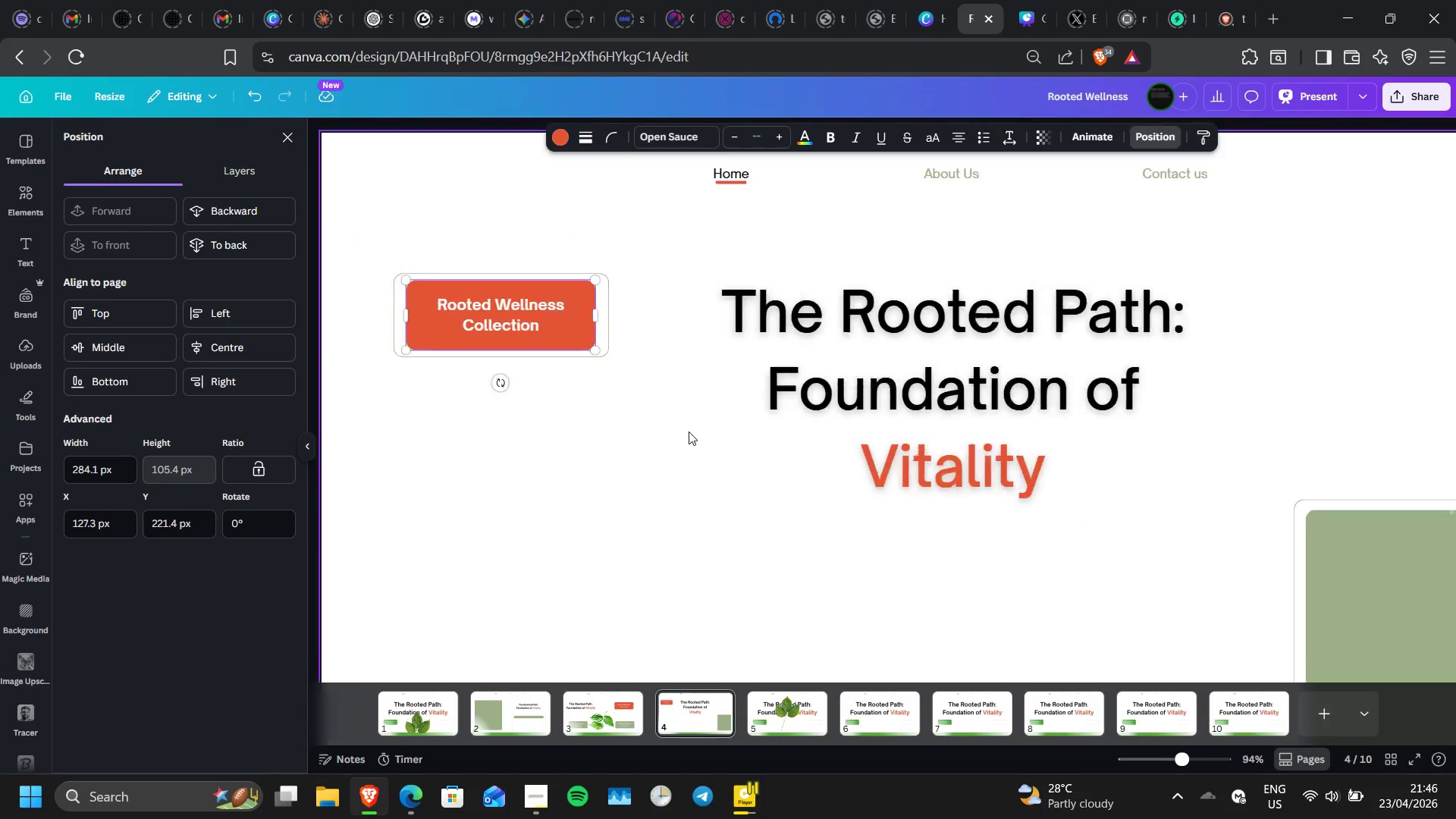 
scroll: coordinate [689, 431], scroll_direction: down, amount: 1.0
 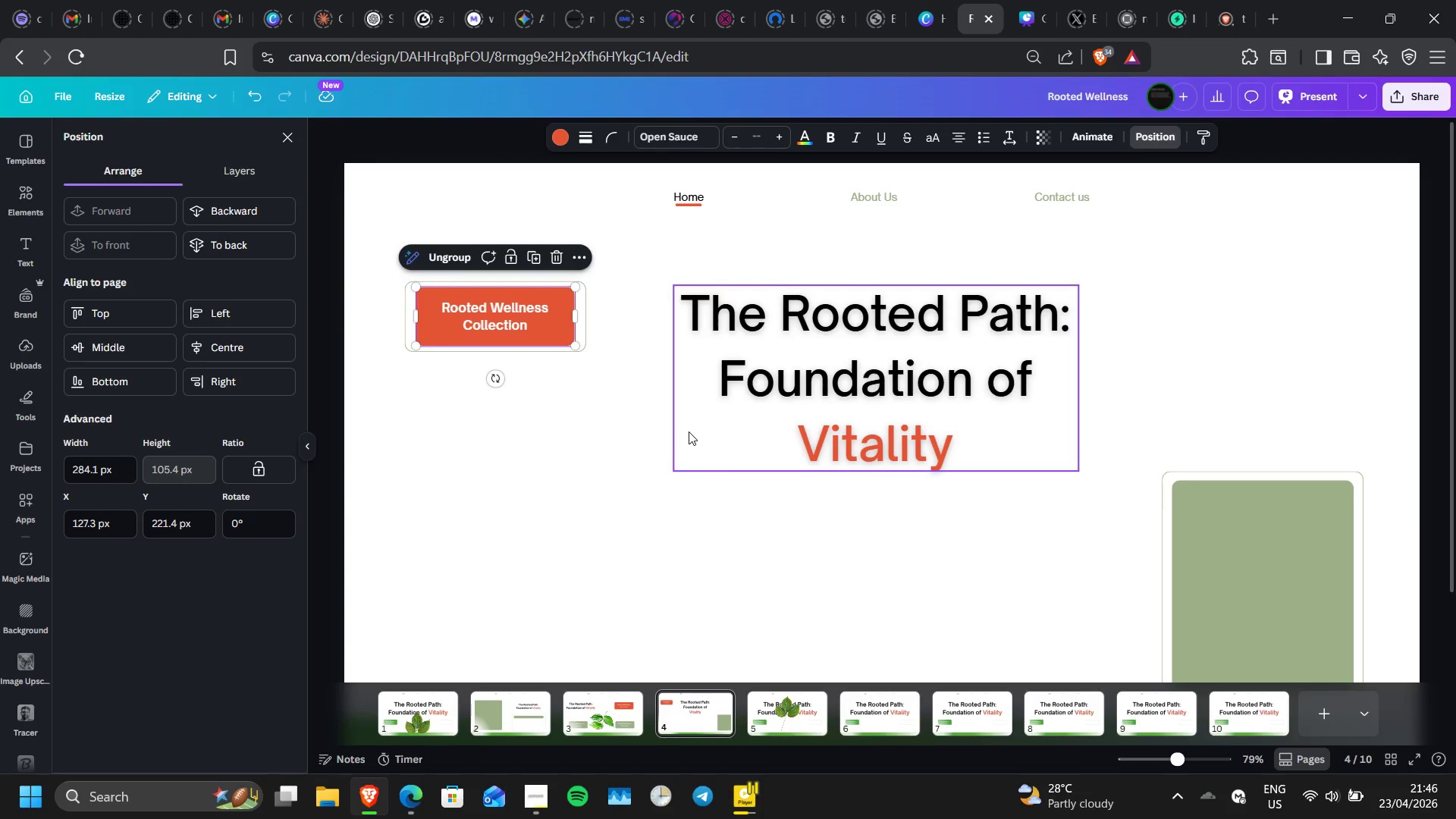 
key(Control+ControlLeft)
 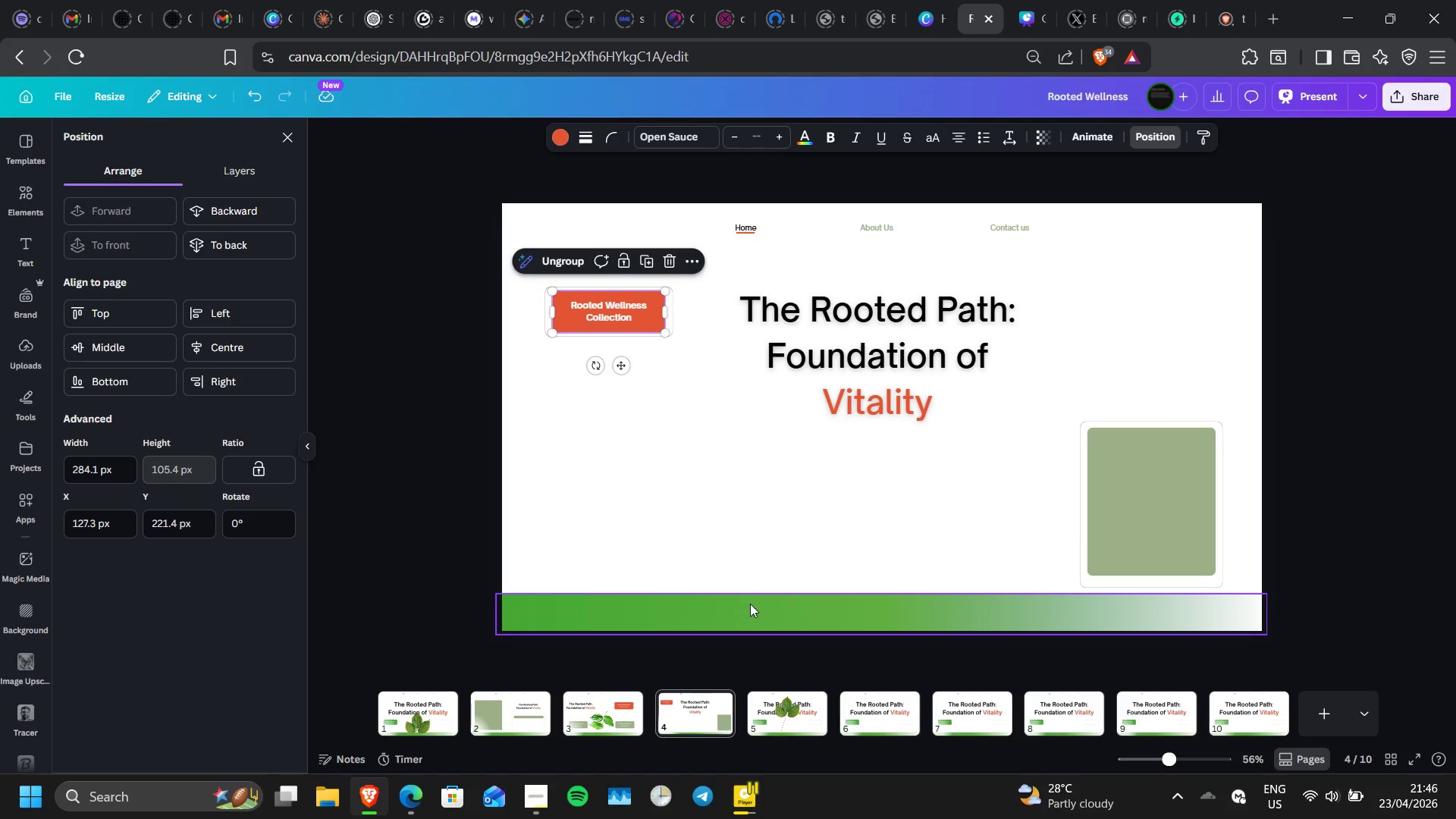 
wait(20.84)
 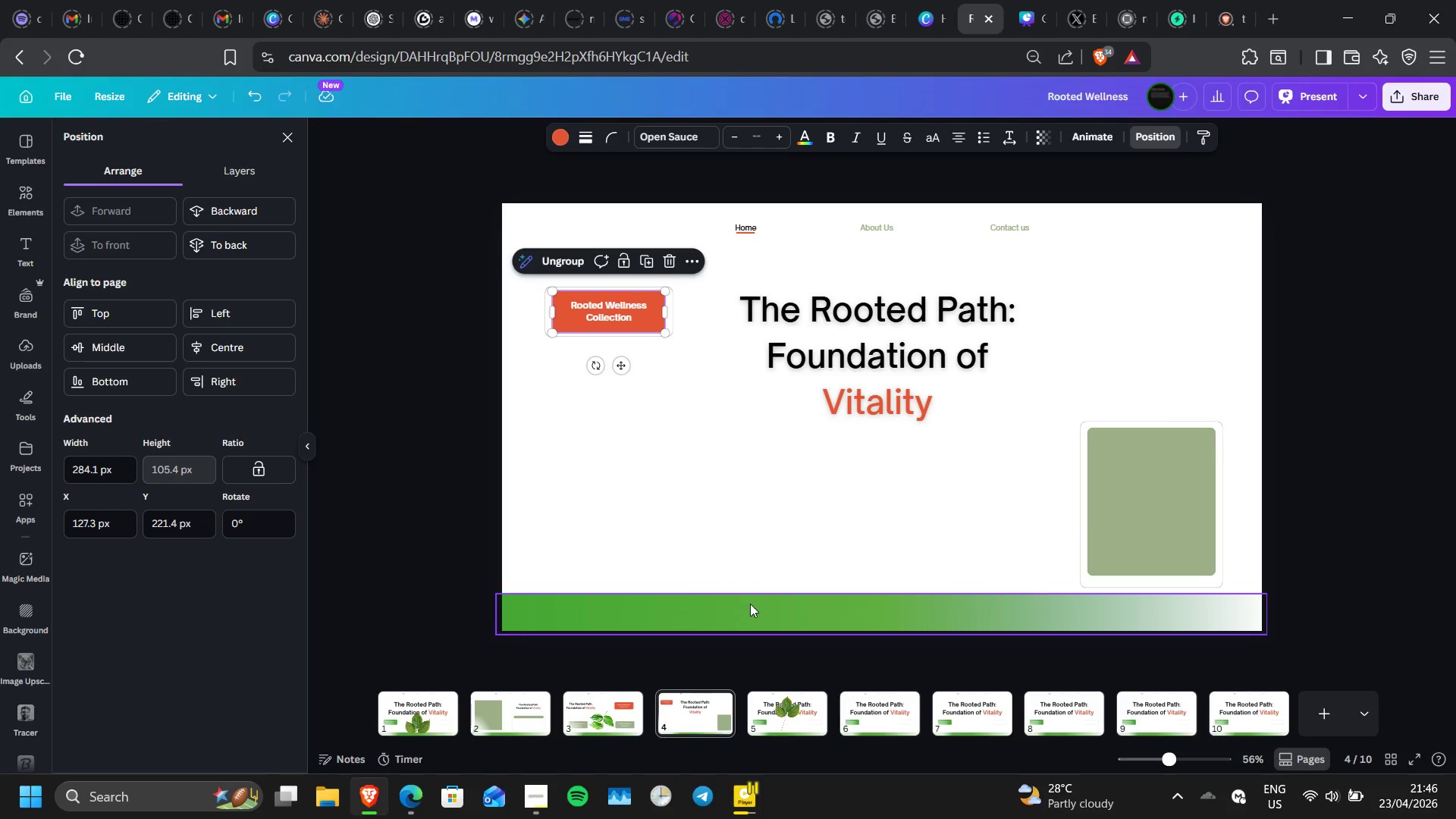 
left_click([704, 715])
 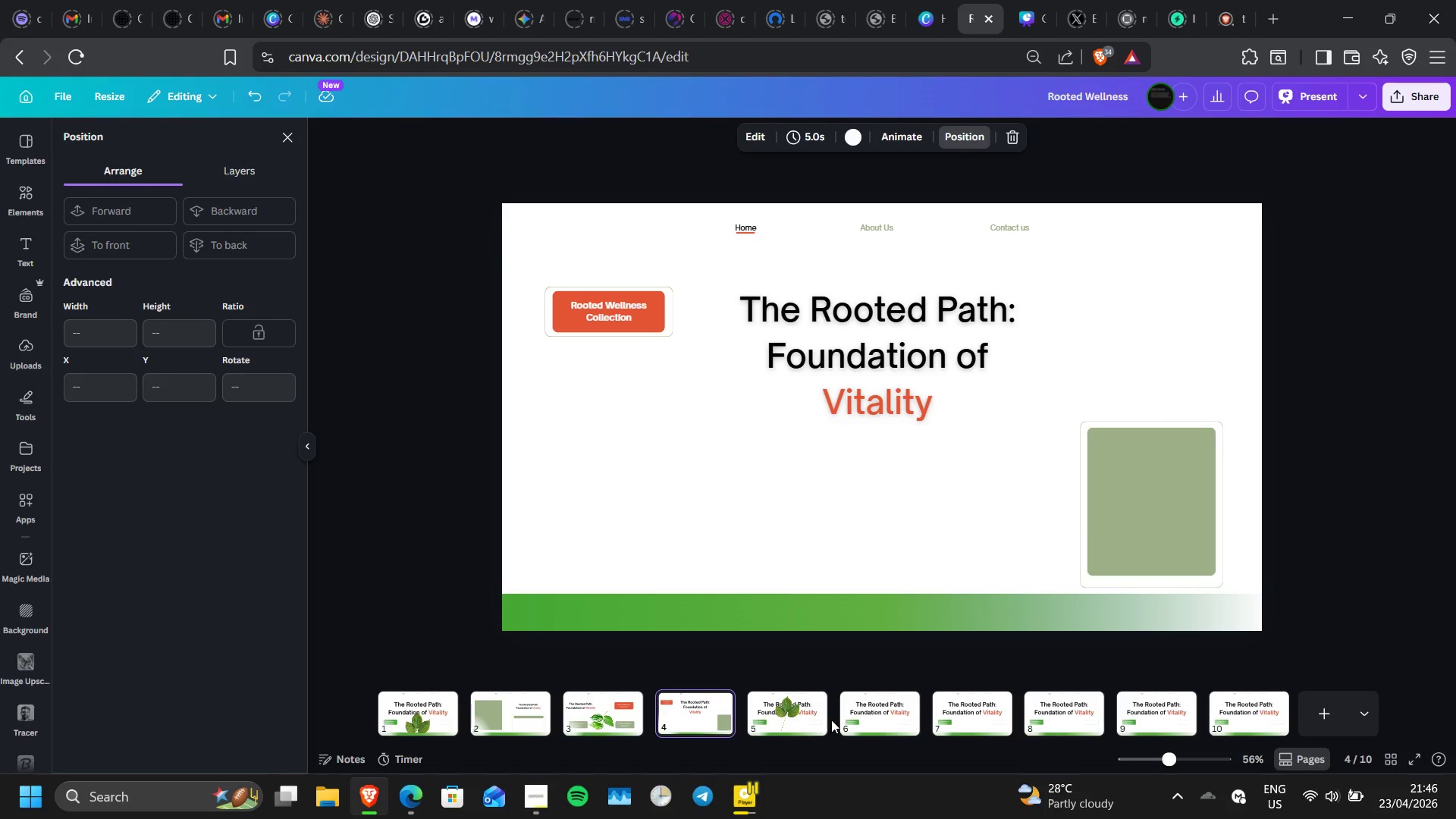 
left_click([792, 726])
 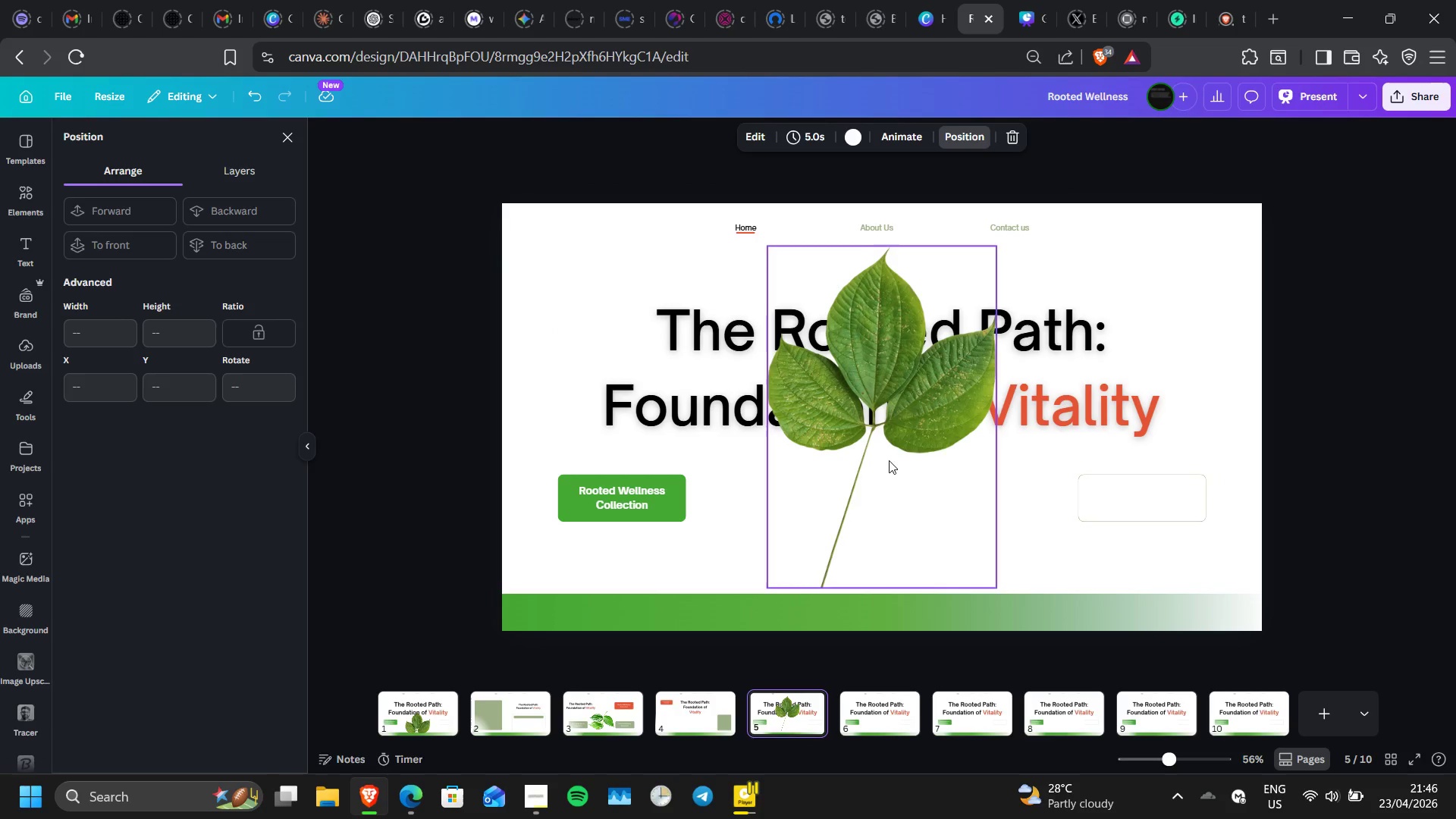 
left_click([287, 134])
 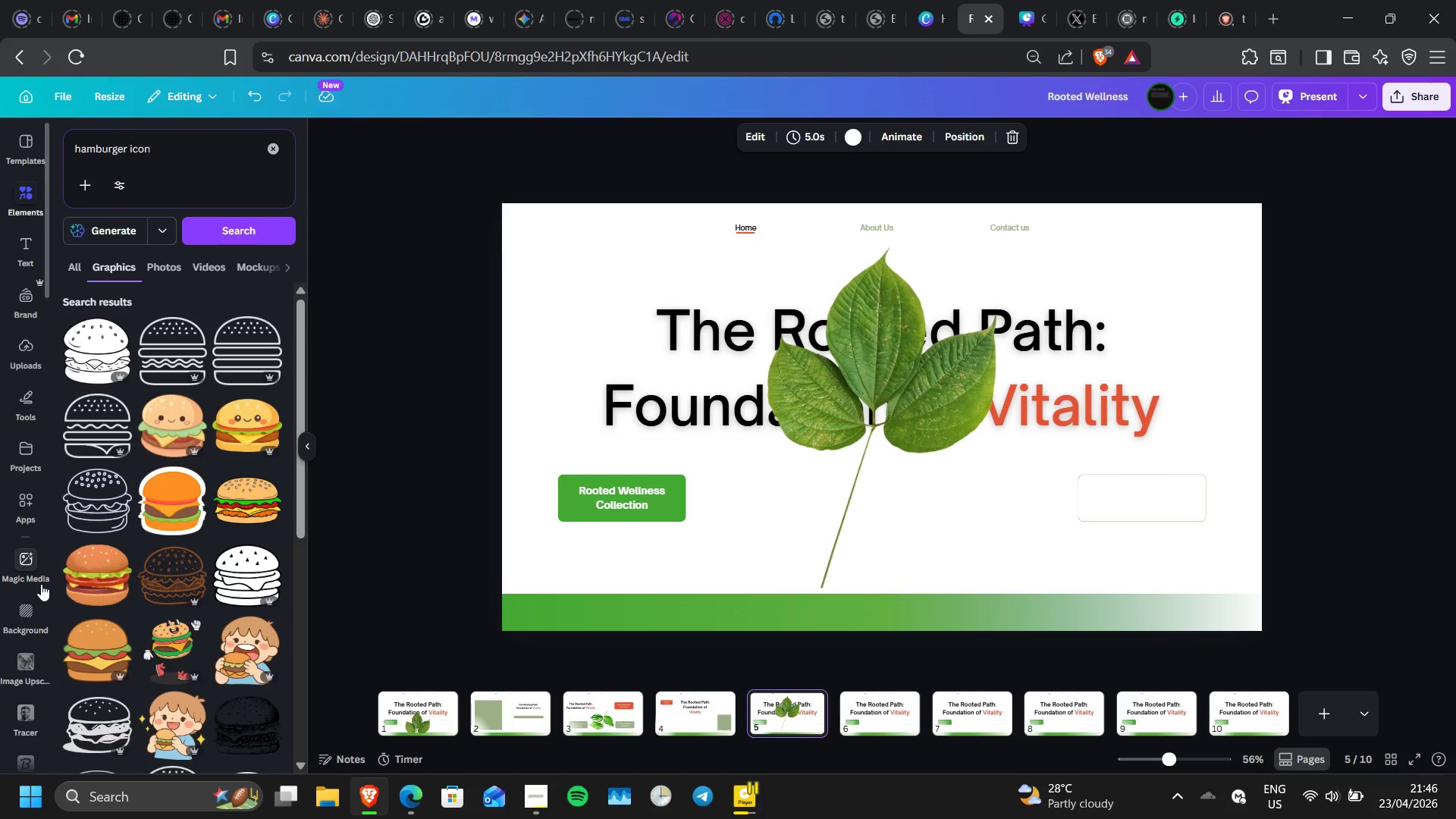 
scroll: coordinate [164, 650], scroll_direction: down, amount: 2.0
 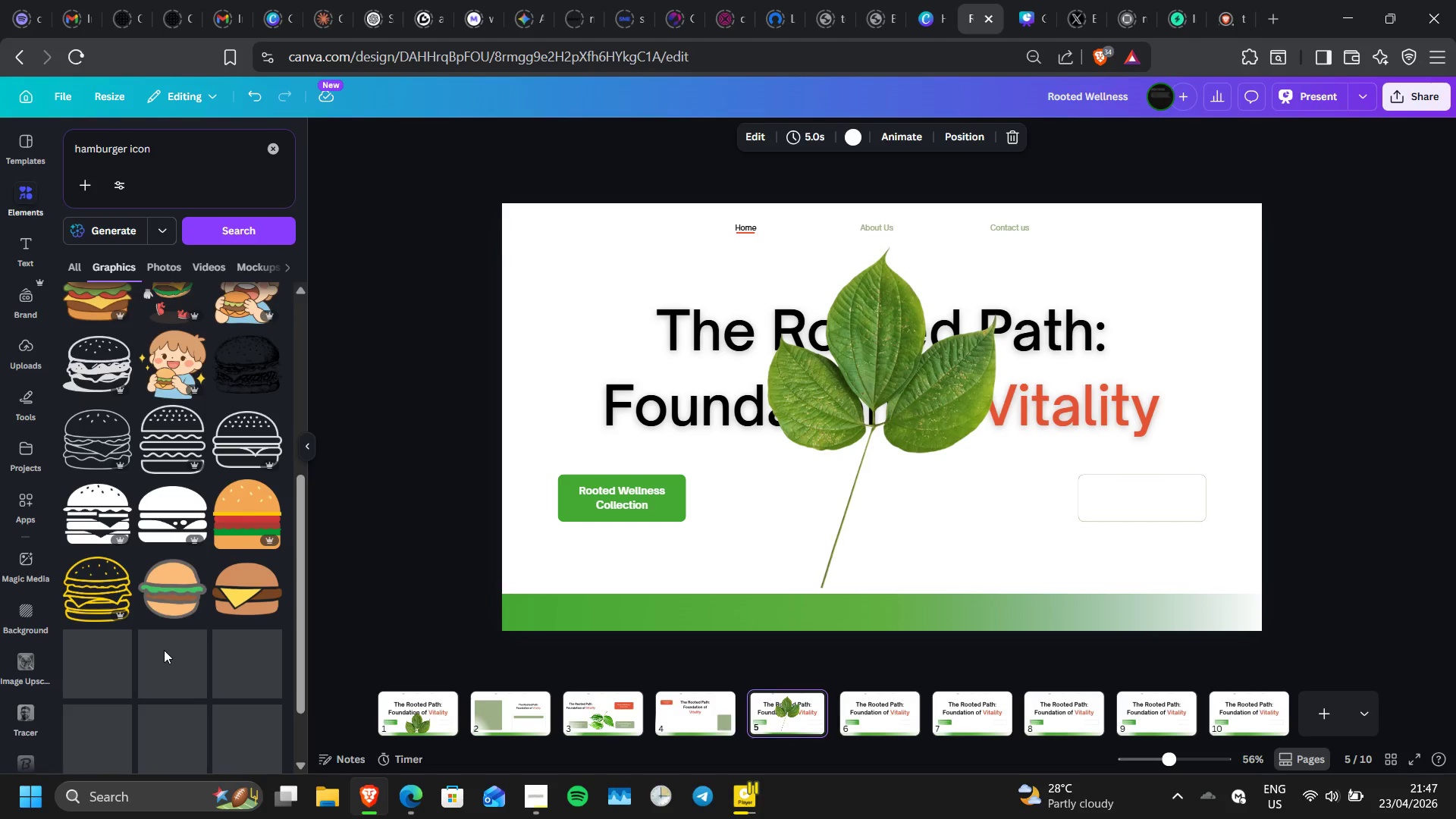 
scroll: coordinate [164, 650], scroll_direction: none, amount: 0.0
 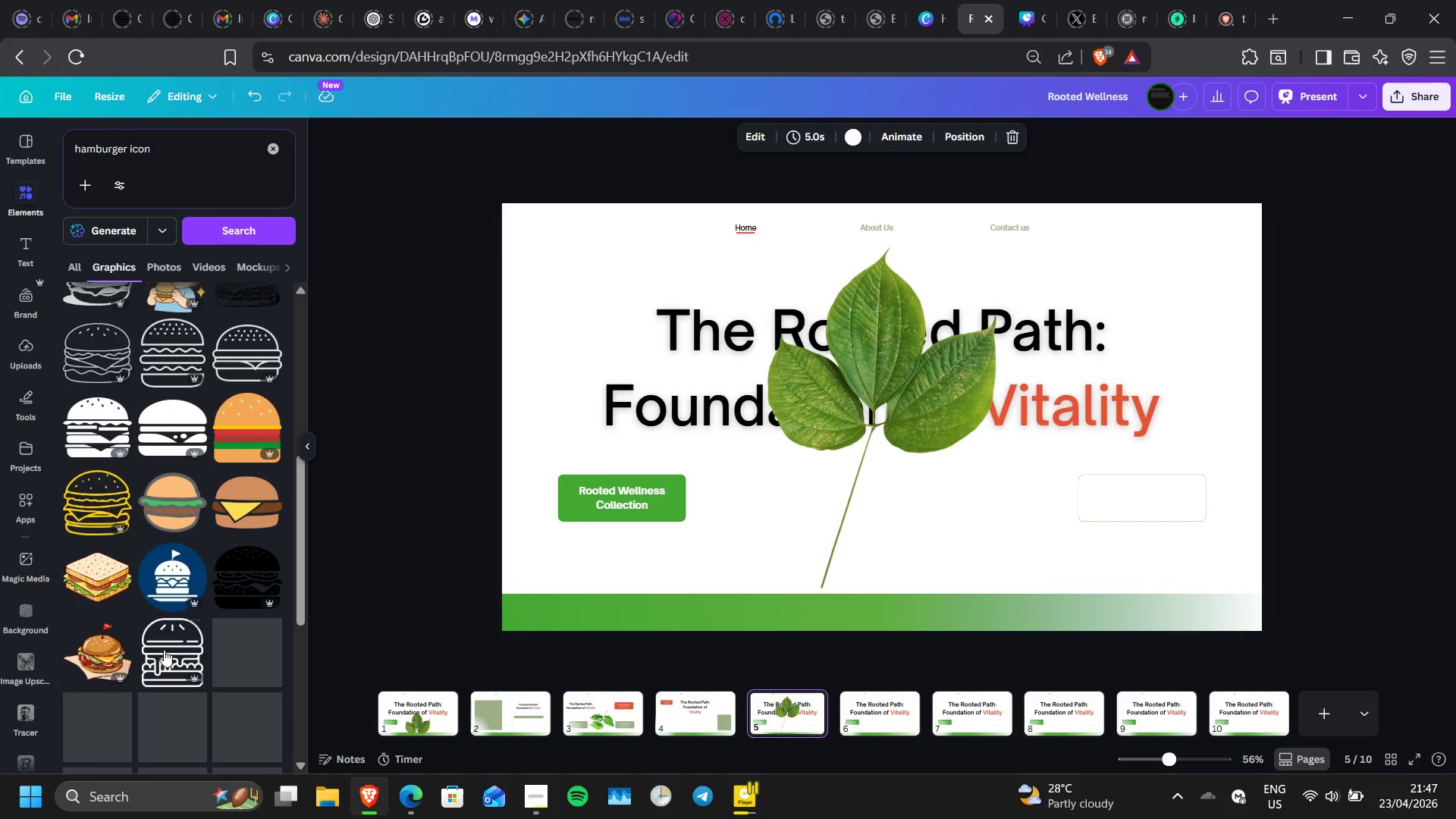 
scroll: coordinate [164, 650], scroll_direction: down, amount: 1.0
 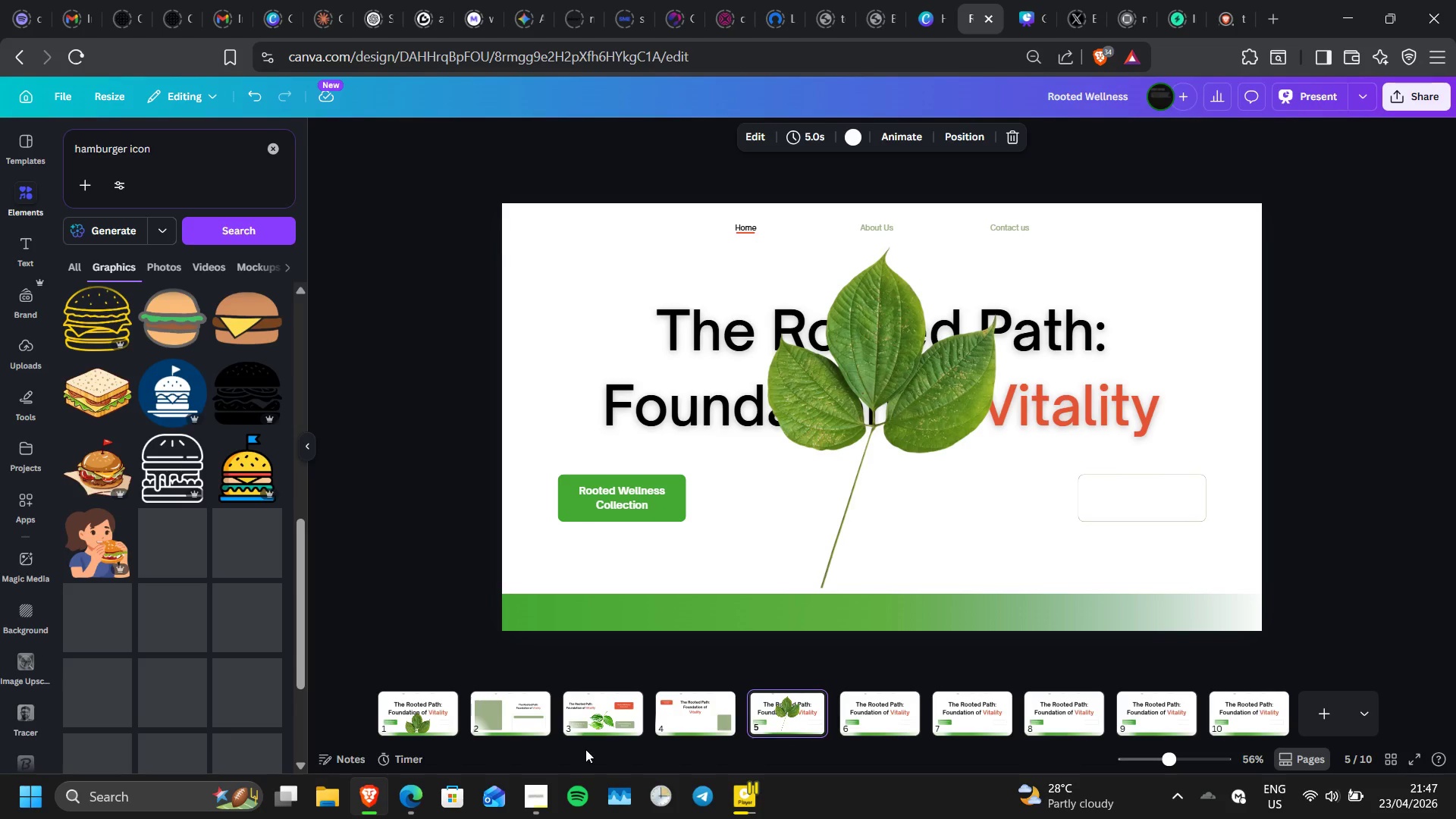 
scroll: coordinate [190, 547], scroll_direction: up, amount: 8.0
 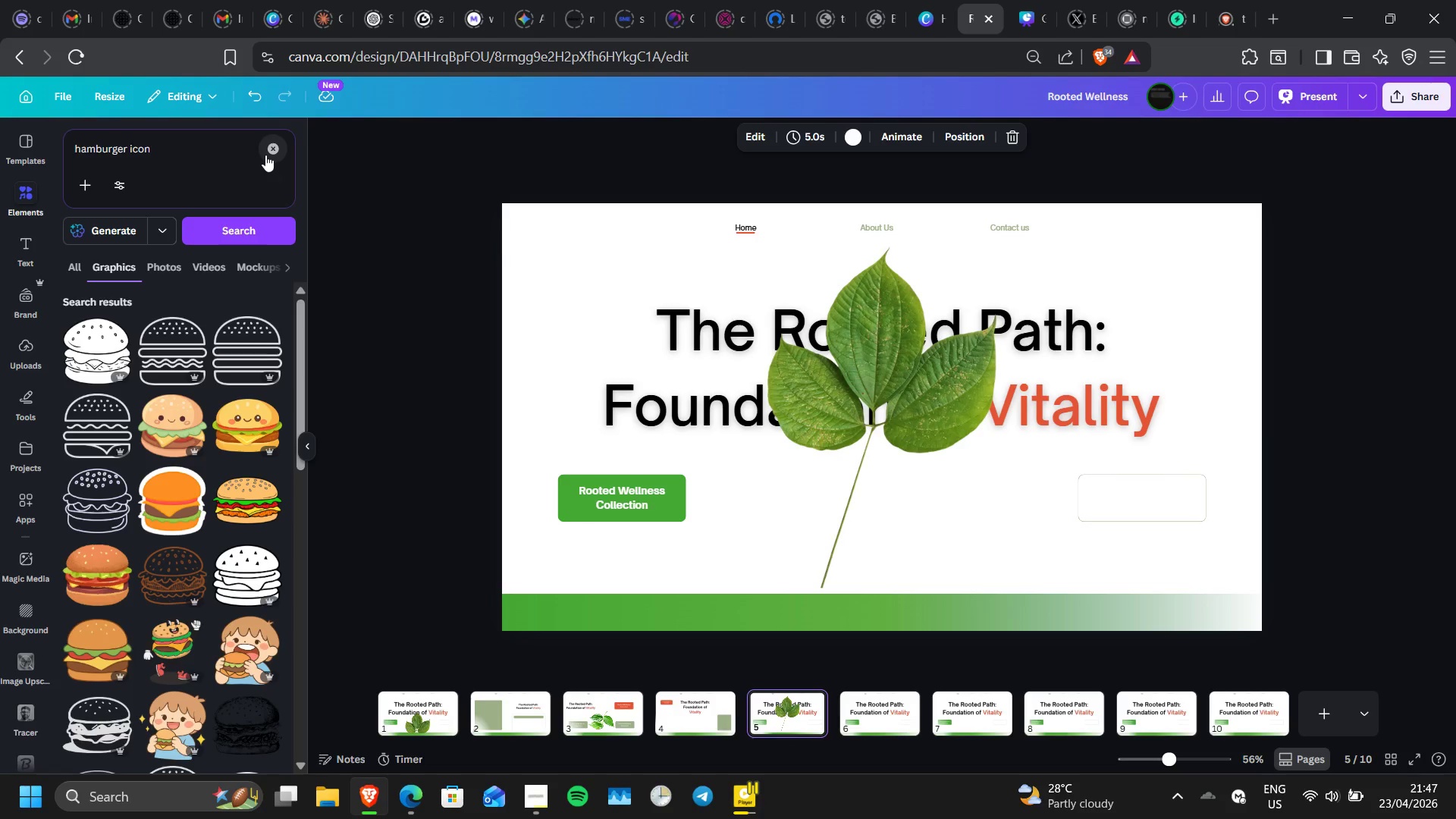 
left_click([265, 155])
 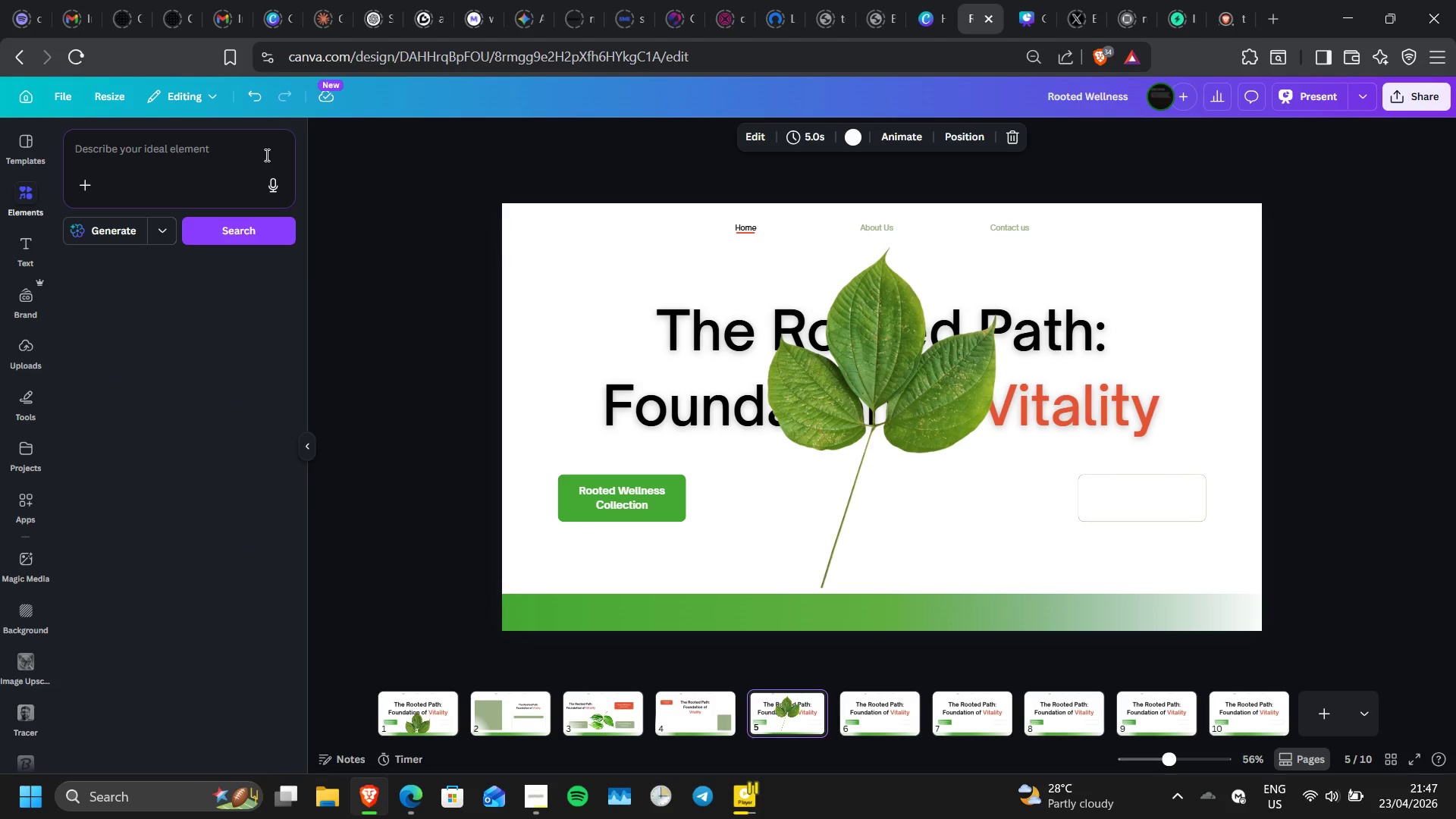 
mouse_move([177, 168])
 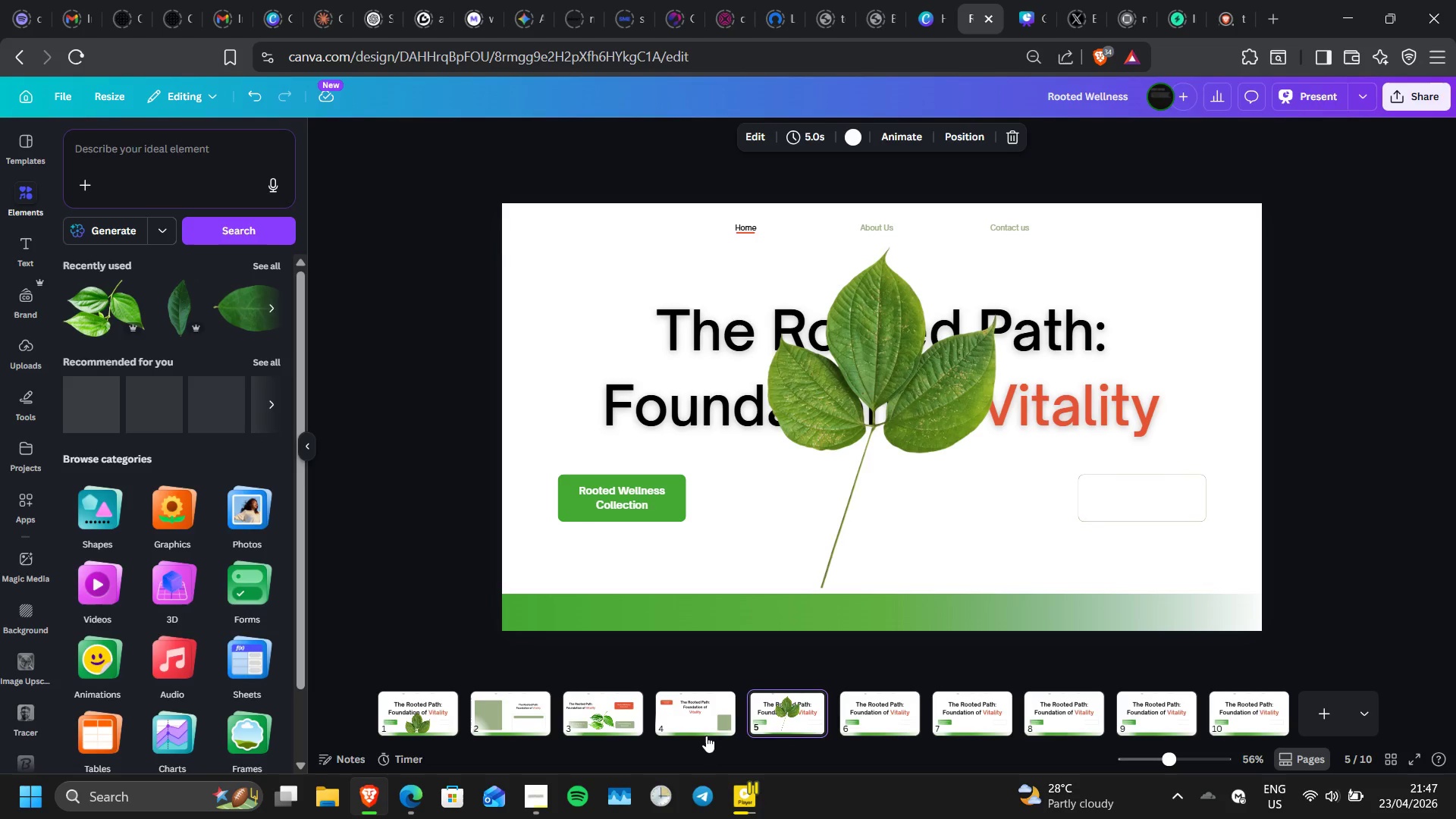 
left_click([703, 729])
 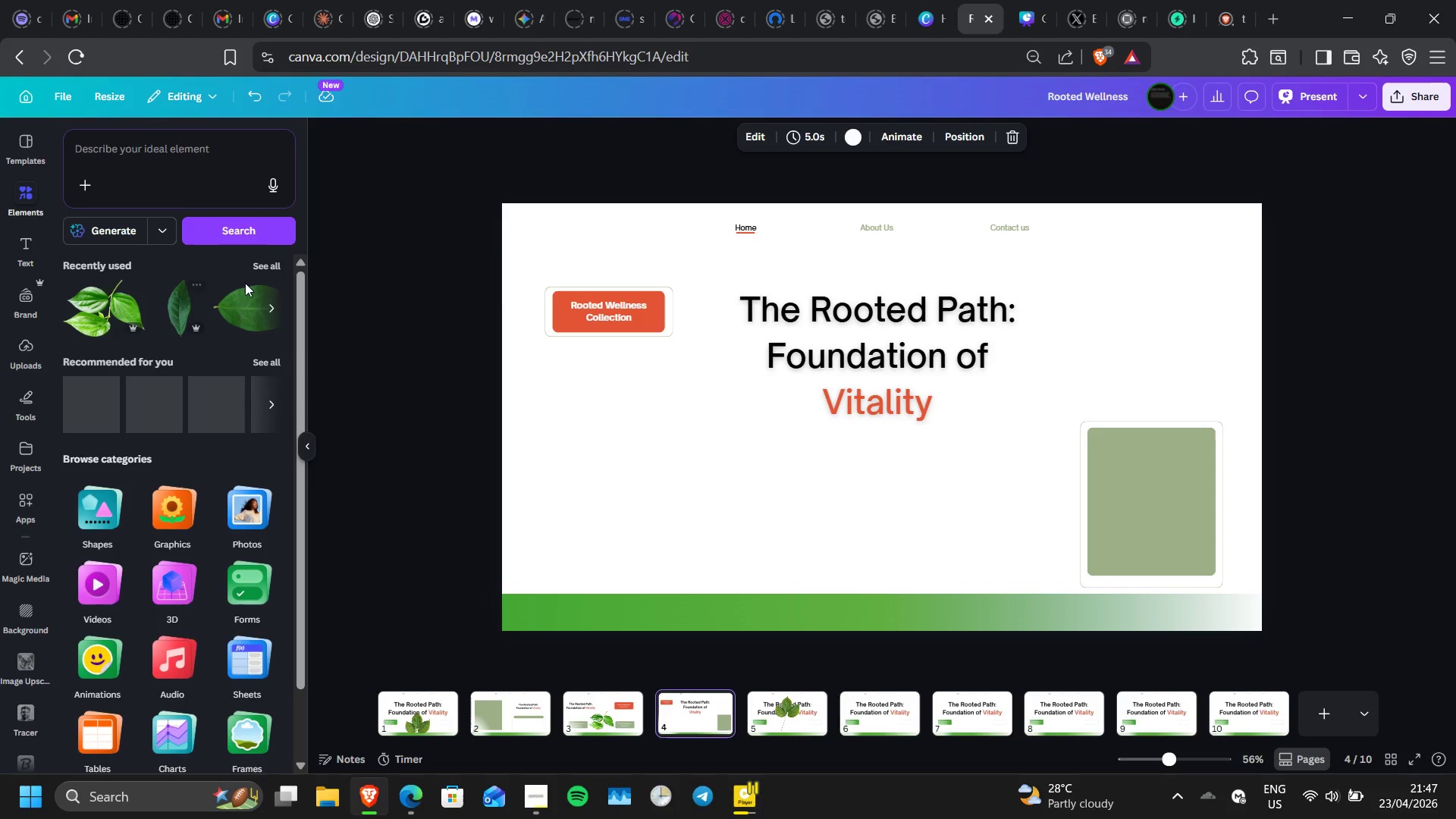 
left_click([262, 271])
 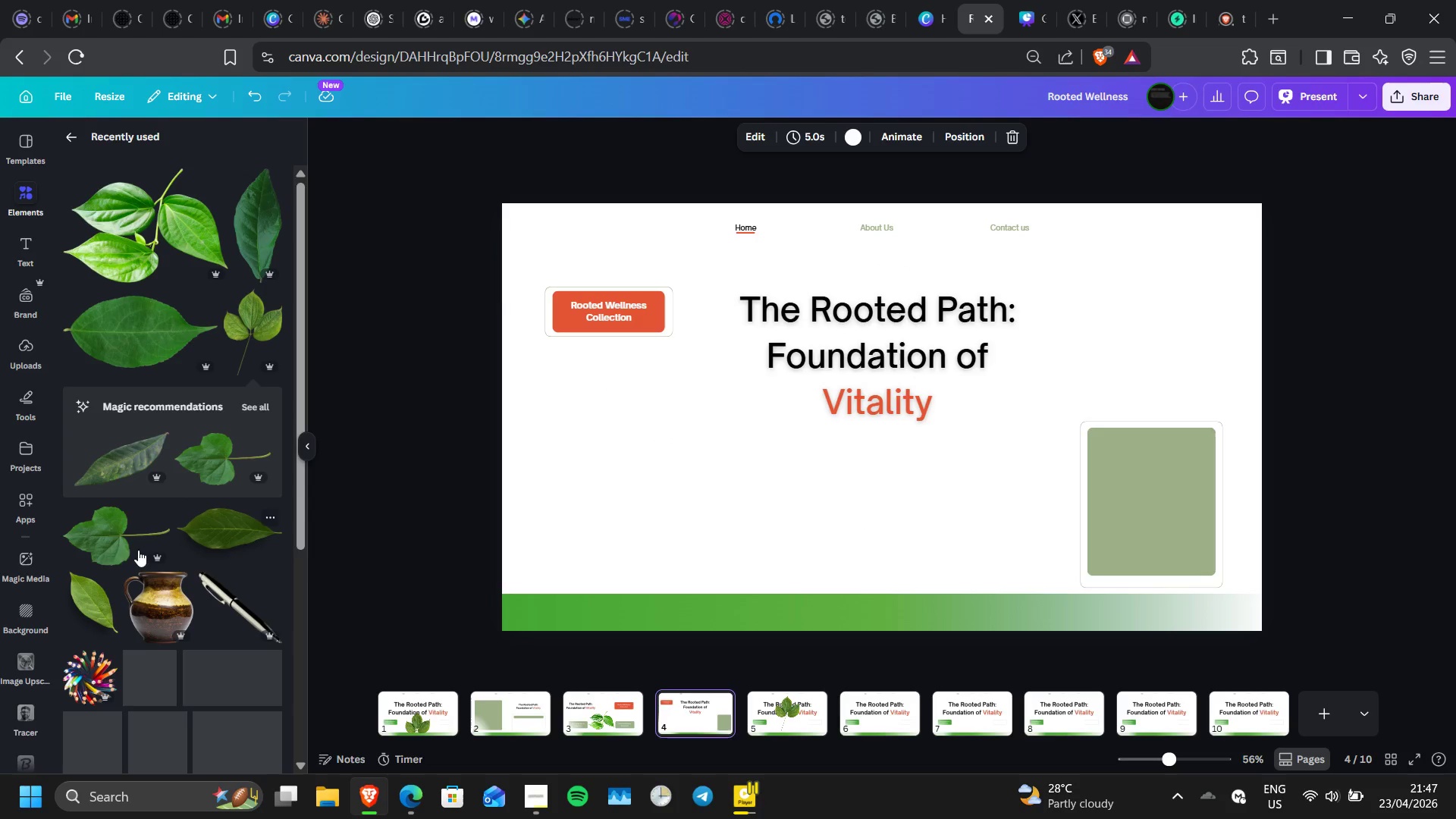 
left_click([83, 601])
 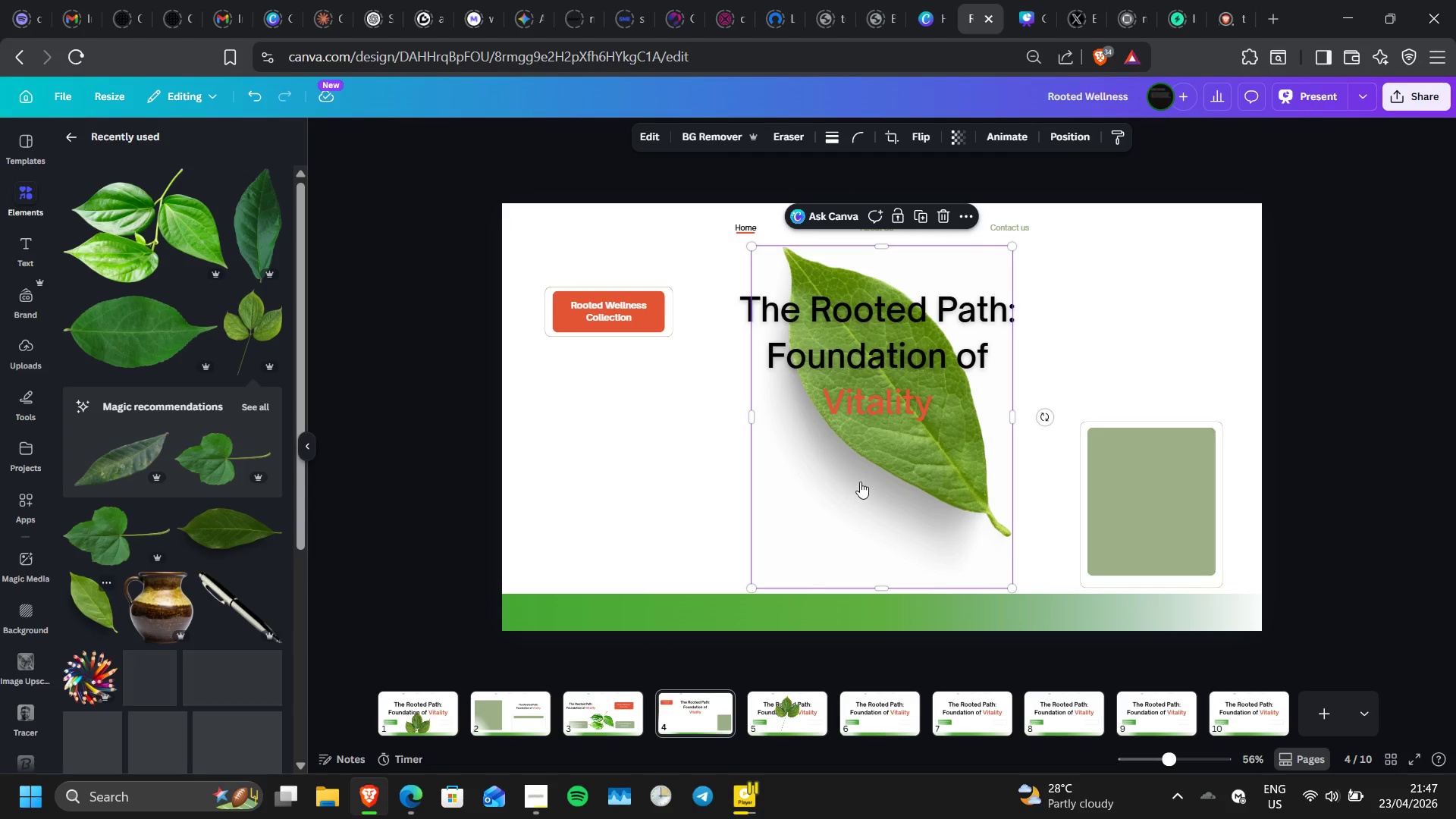 
left_click_drag(start_coordinate=[862, 480], to_coordinate=[820, 570])
 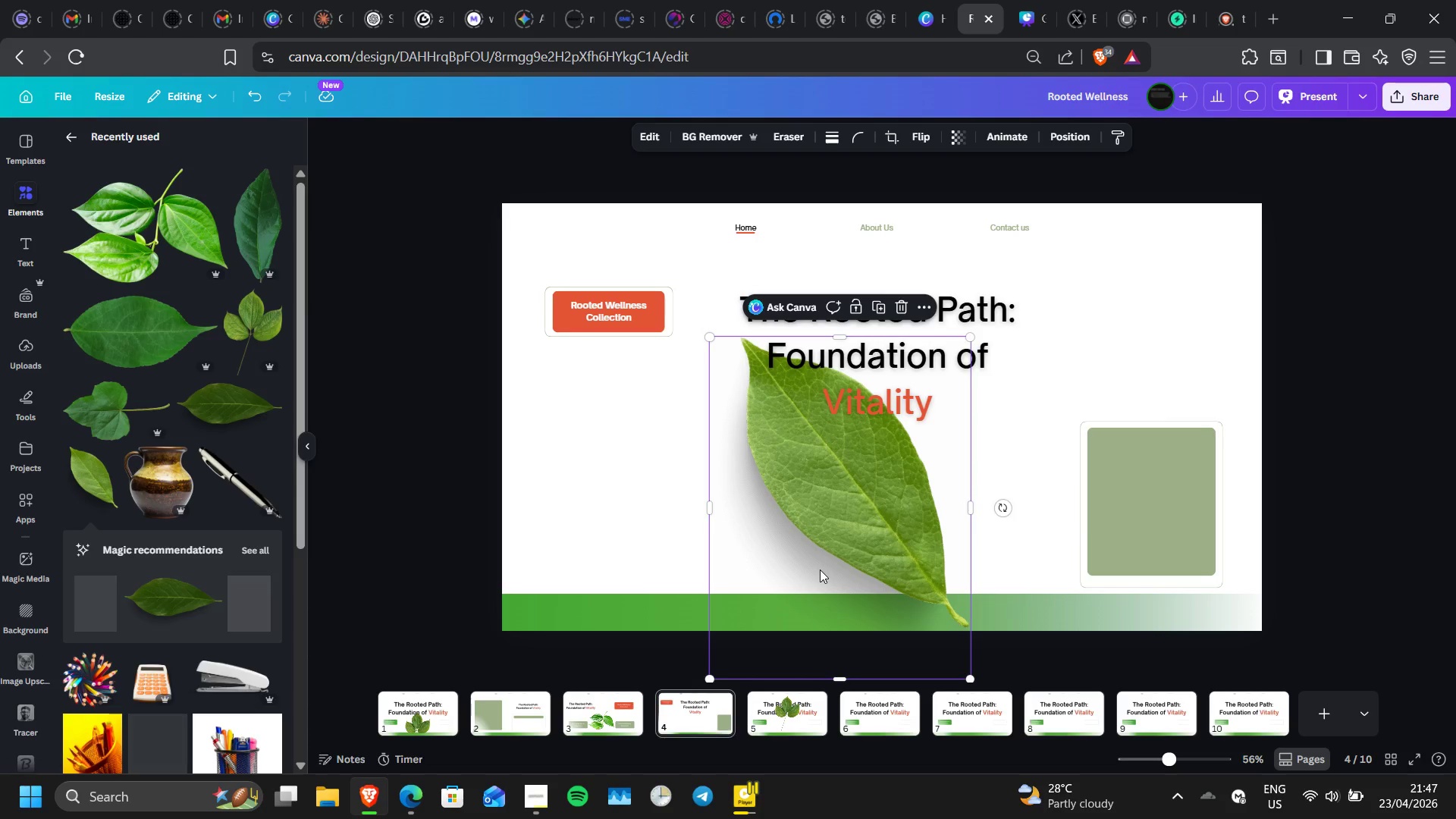 
wait(16.5)
 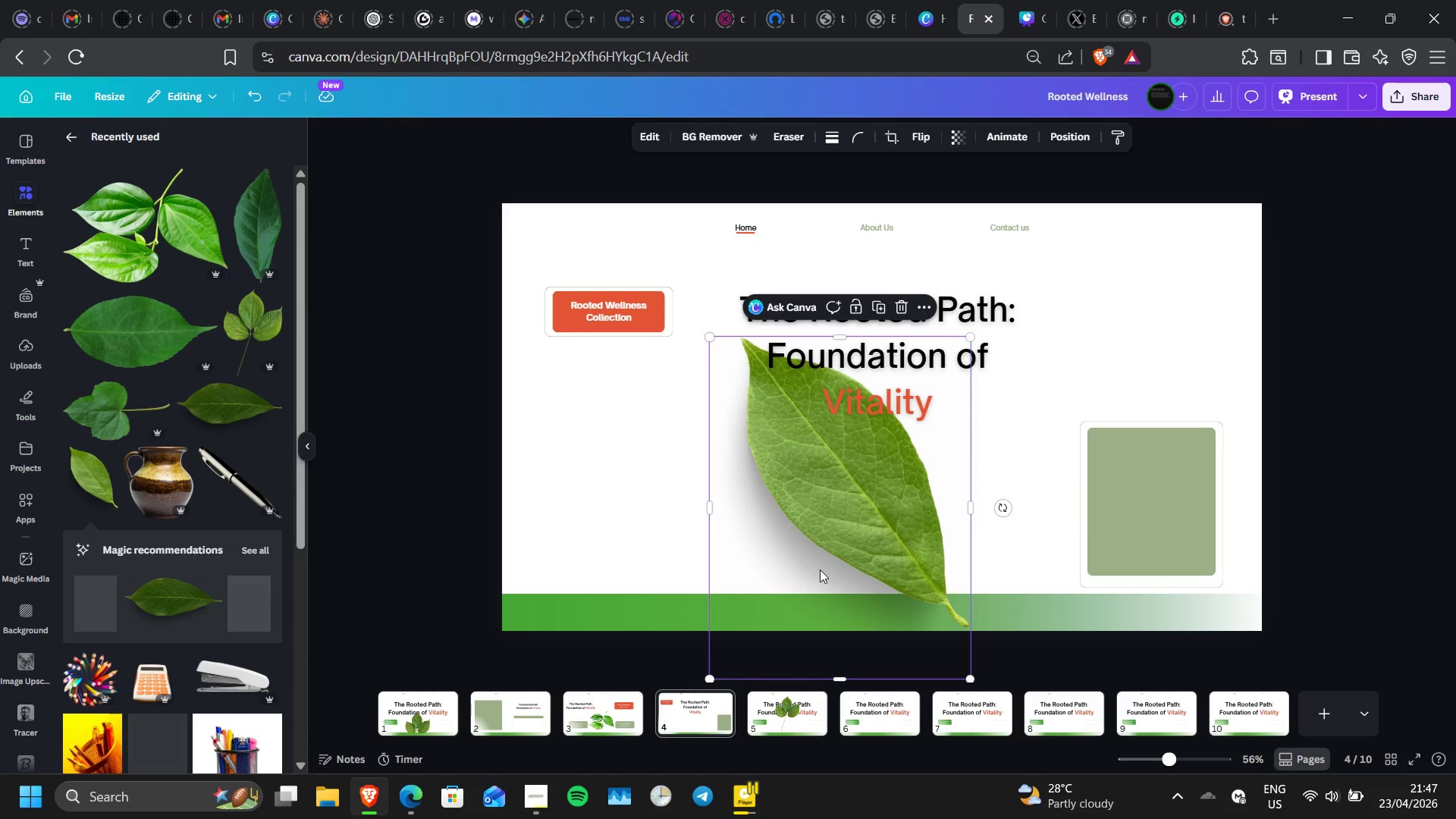 
left_click([877, 313])
 